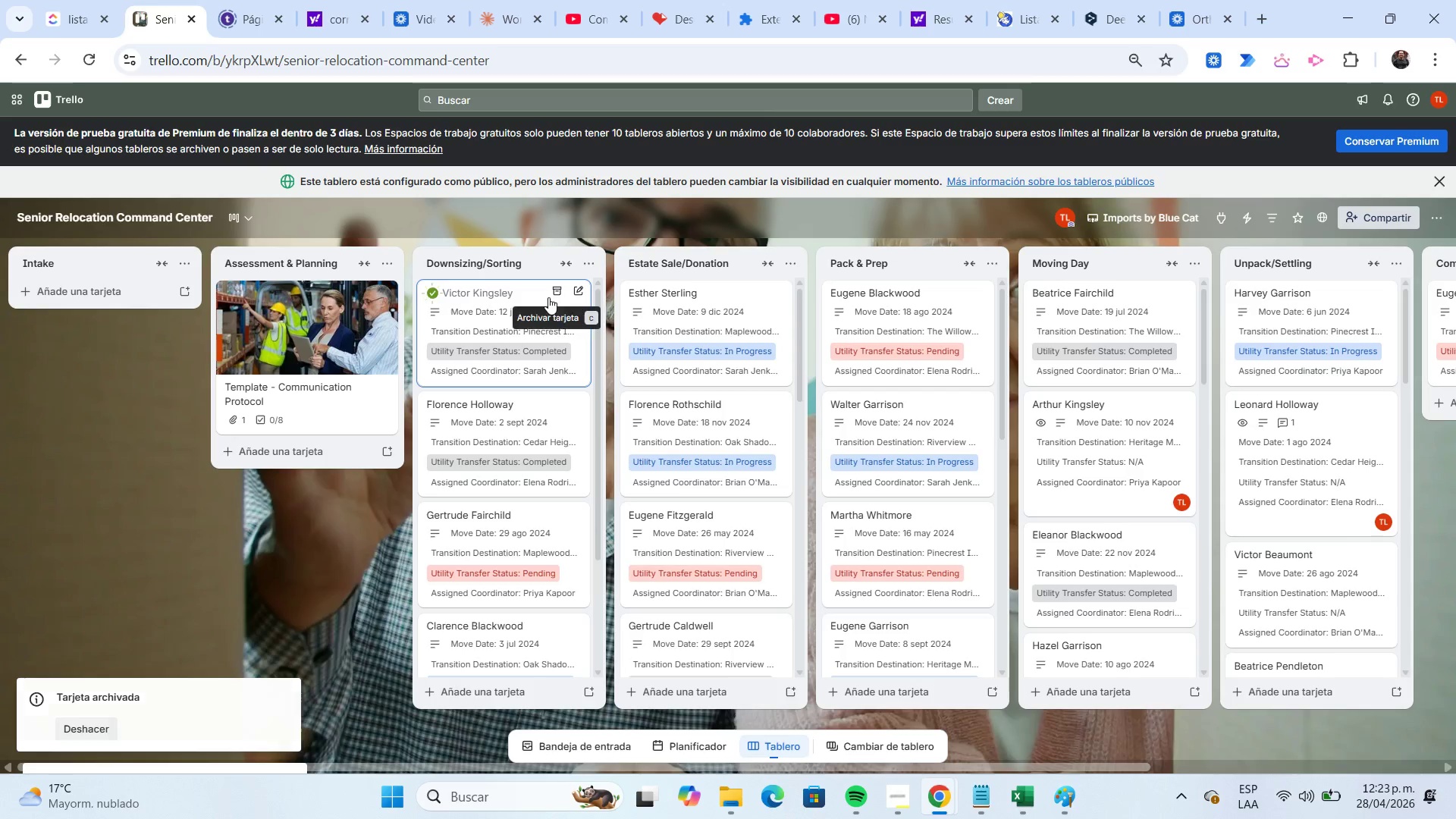 
left_click([548, 297])
 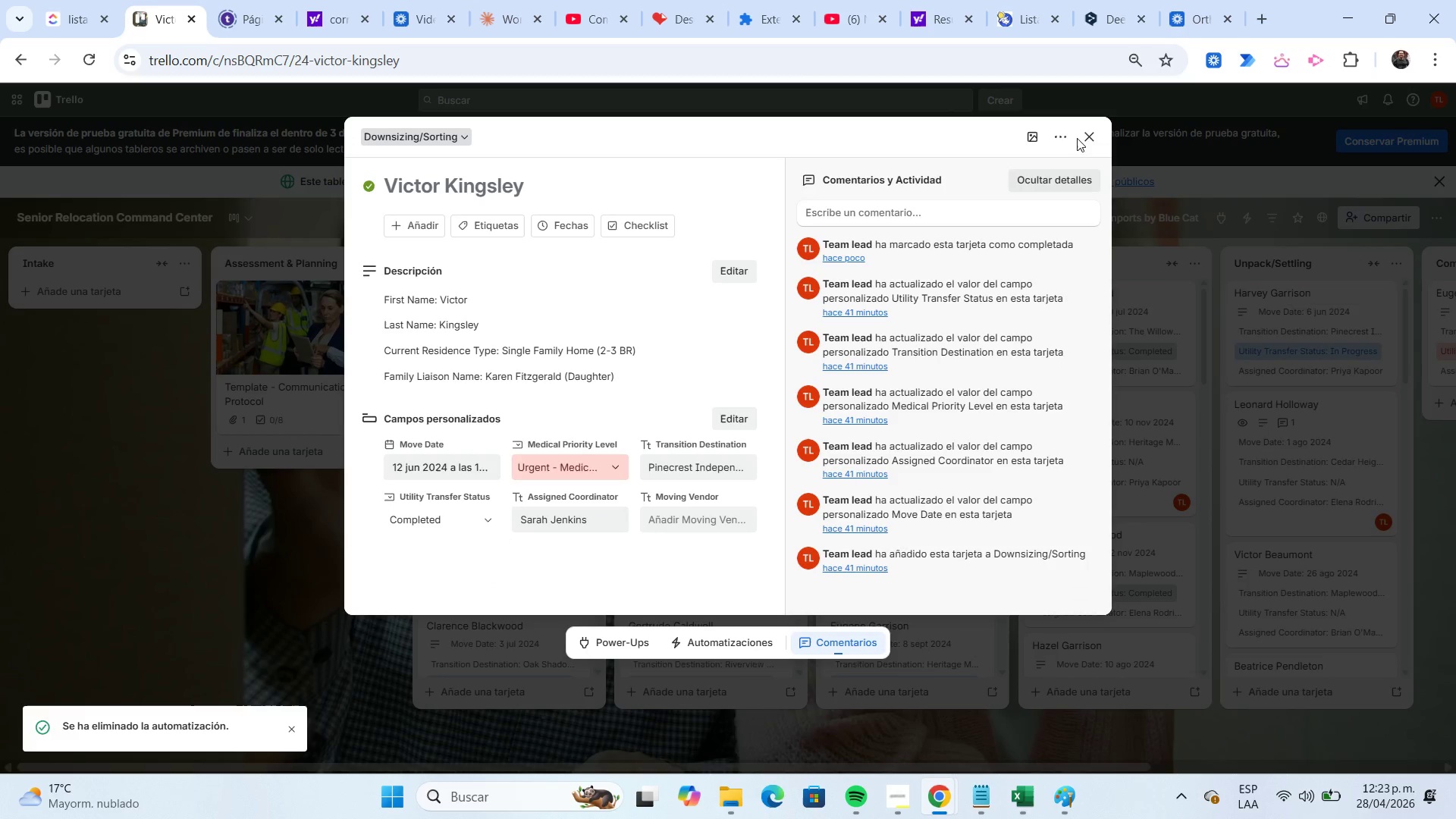 
left_click([1080, 139])
 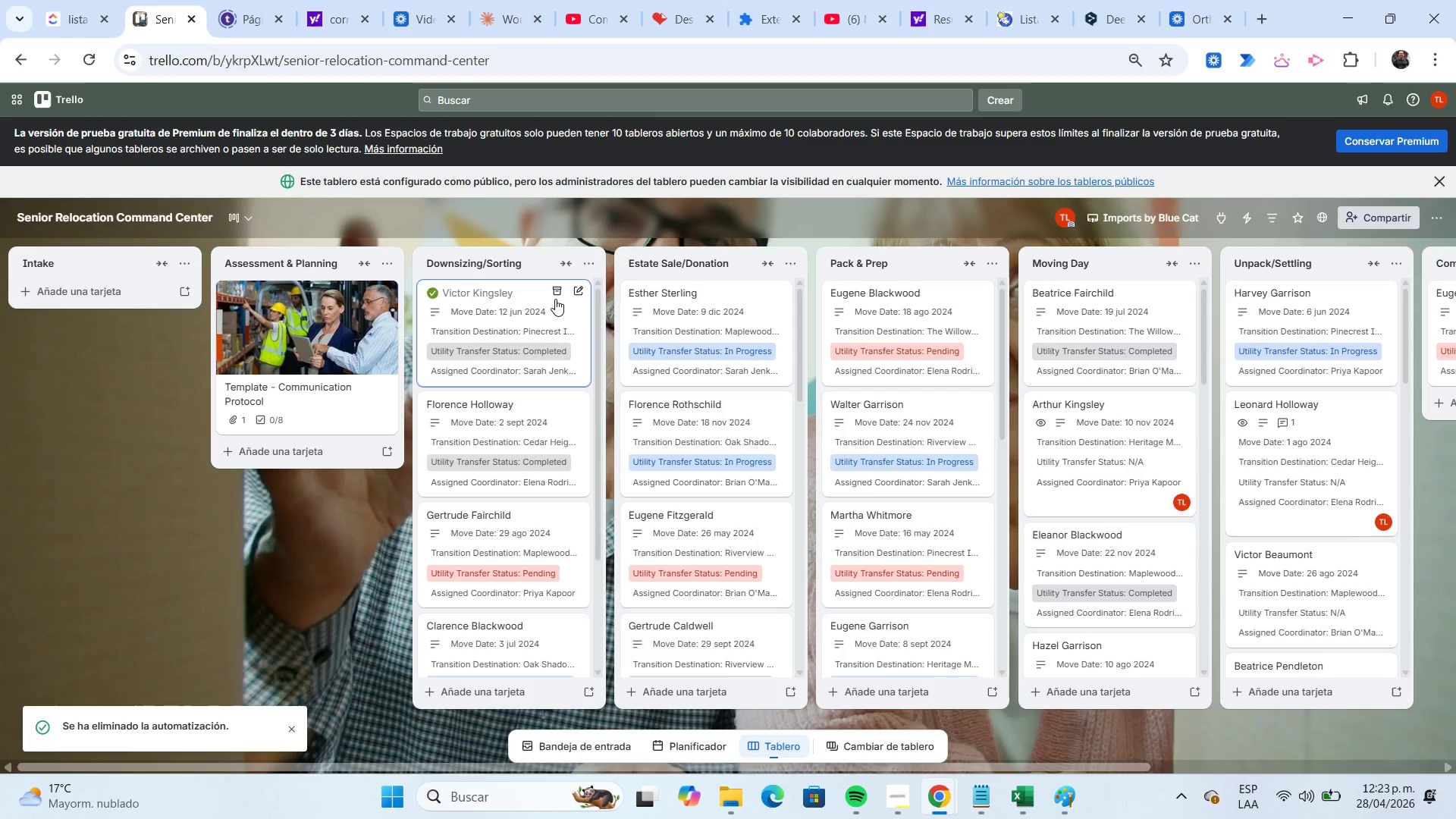 
left_click([552, 297])
 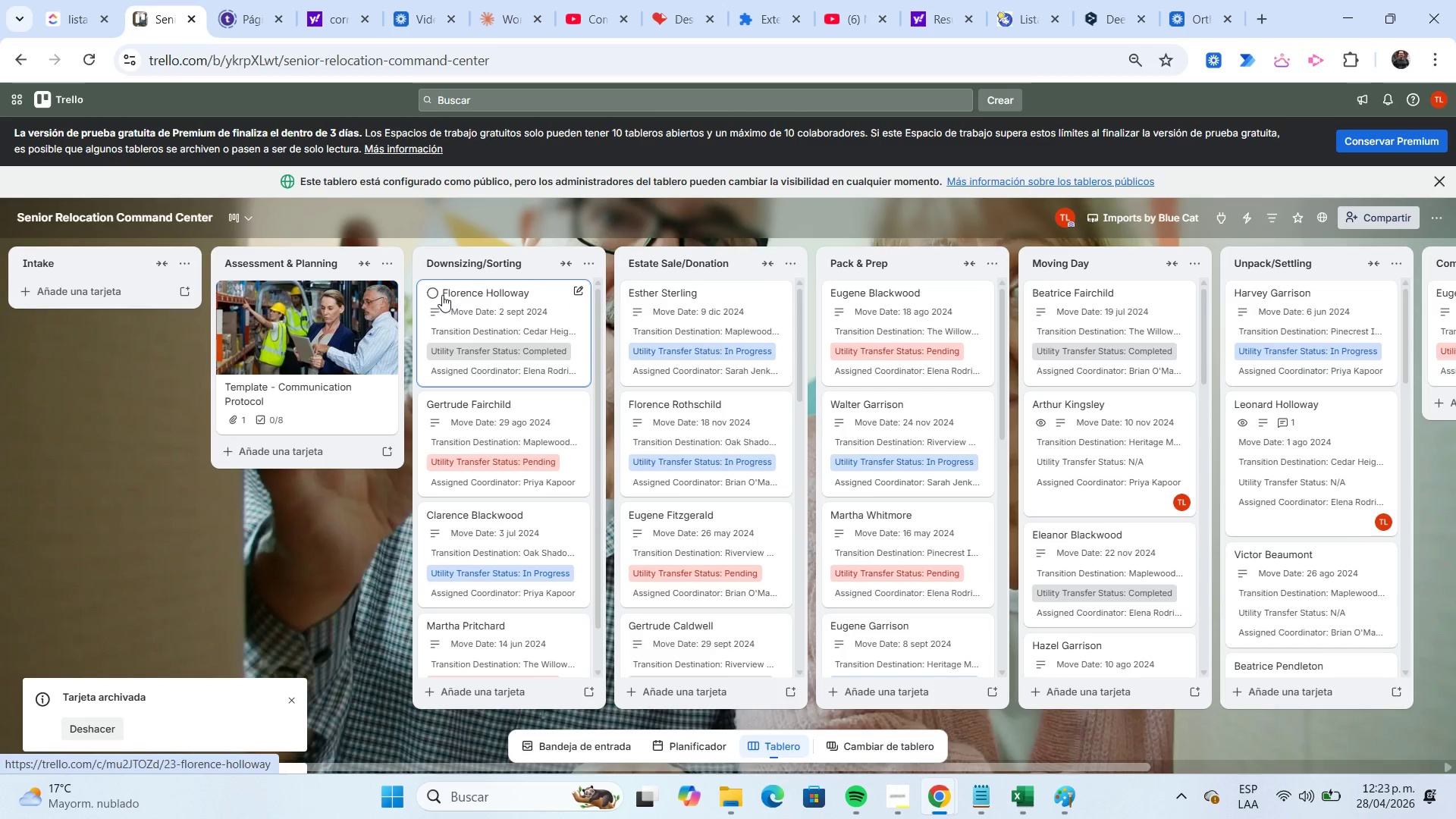 
left_click([434, 291])
 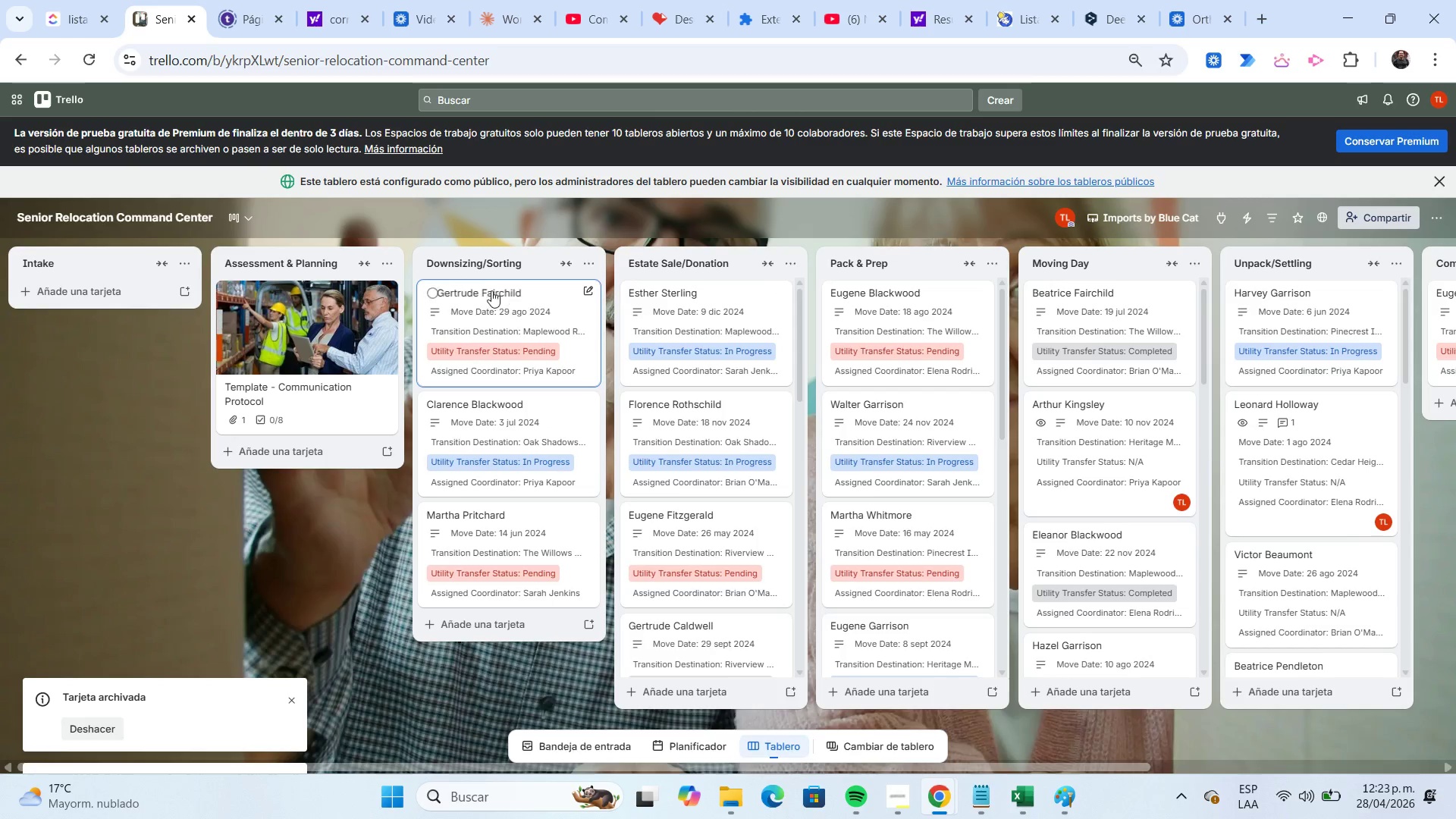 
left_click([431, 293])
 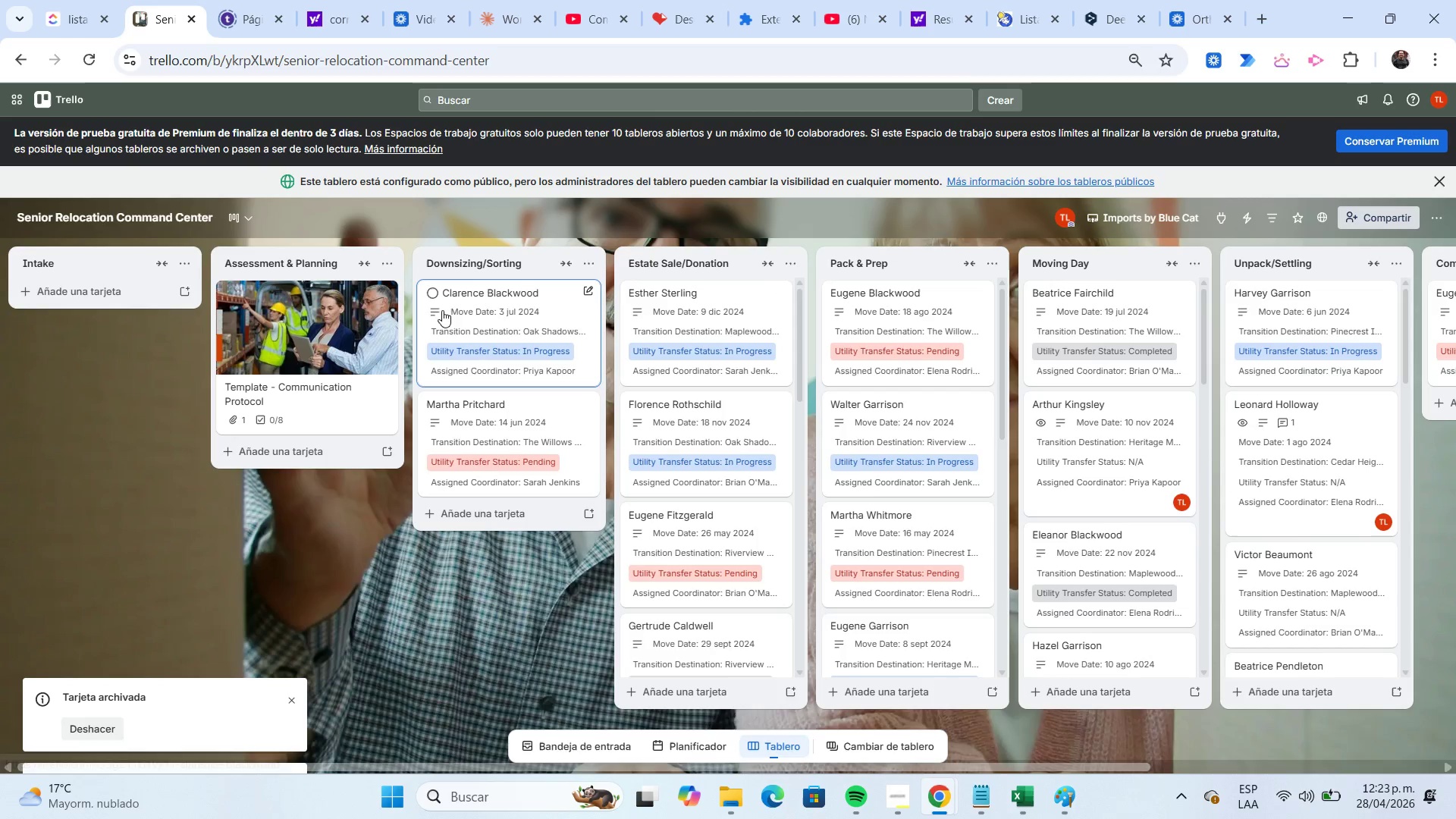 
left_click([431, 295])
 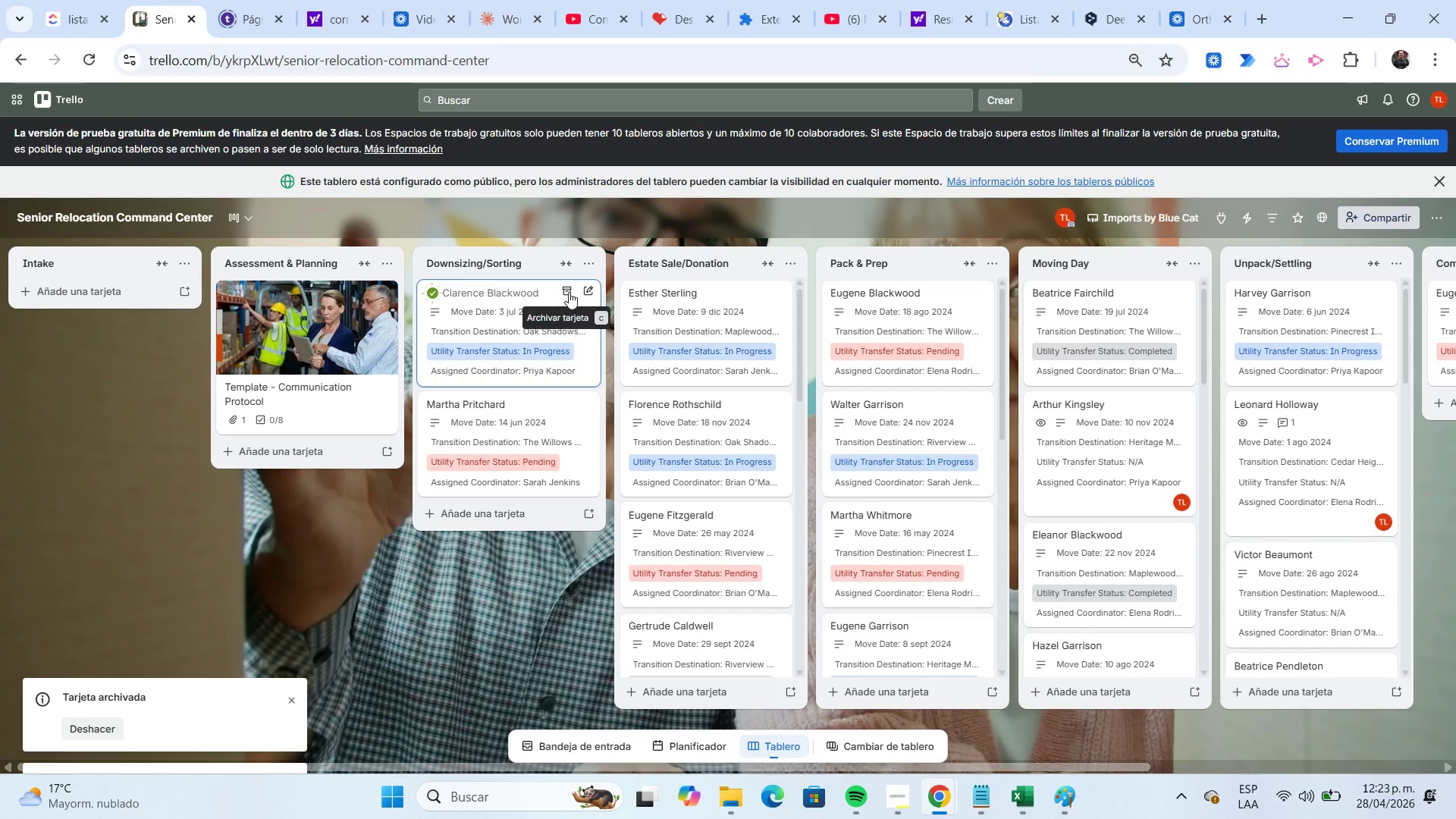 
left_click([566, 290])
 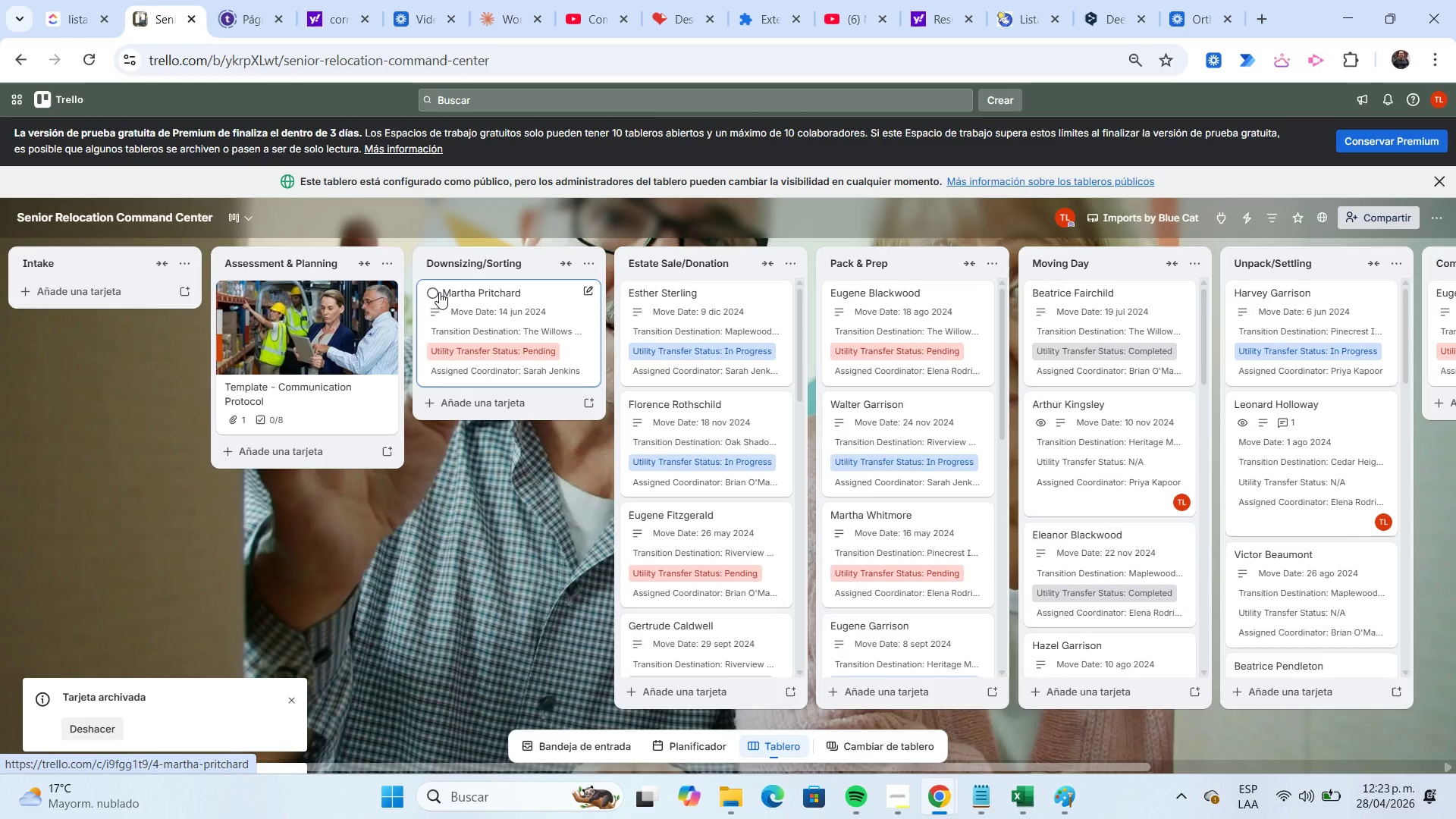 
left_click([433, 292])
 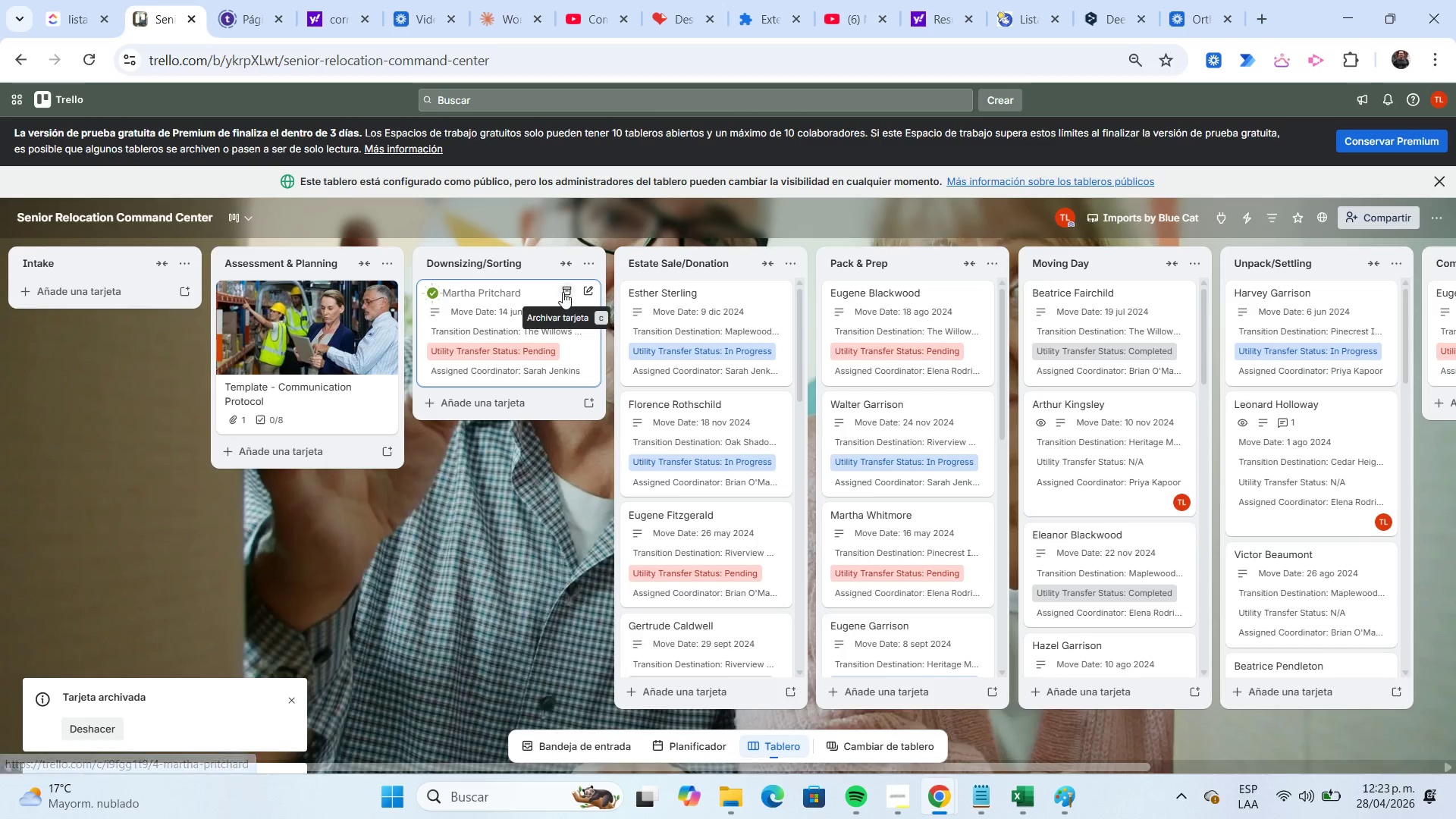 
left_click([563, 292])
 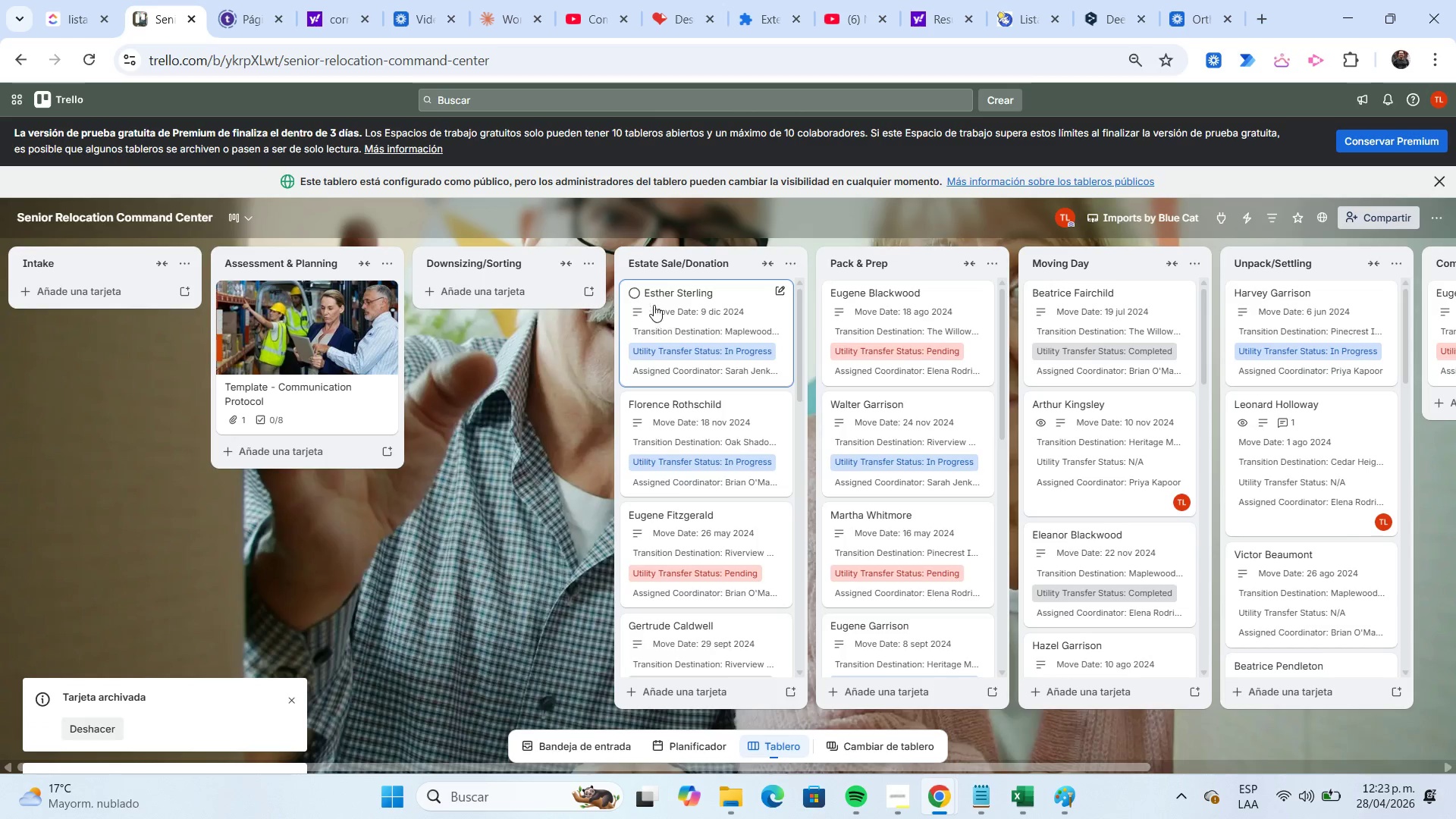 
left_click([636, 293])
 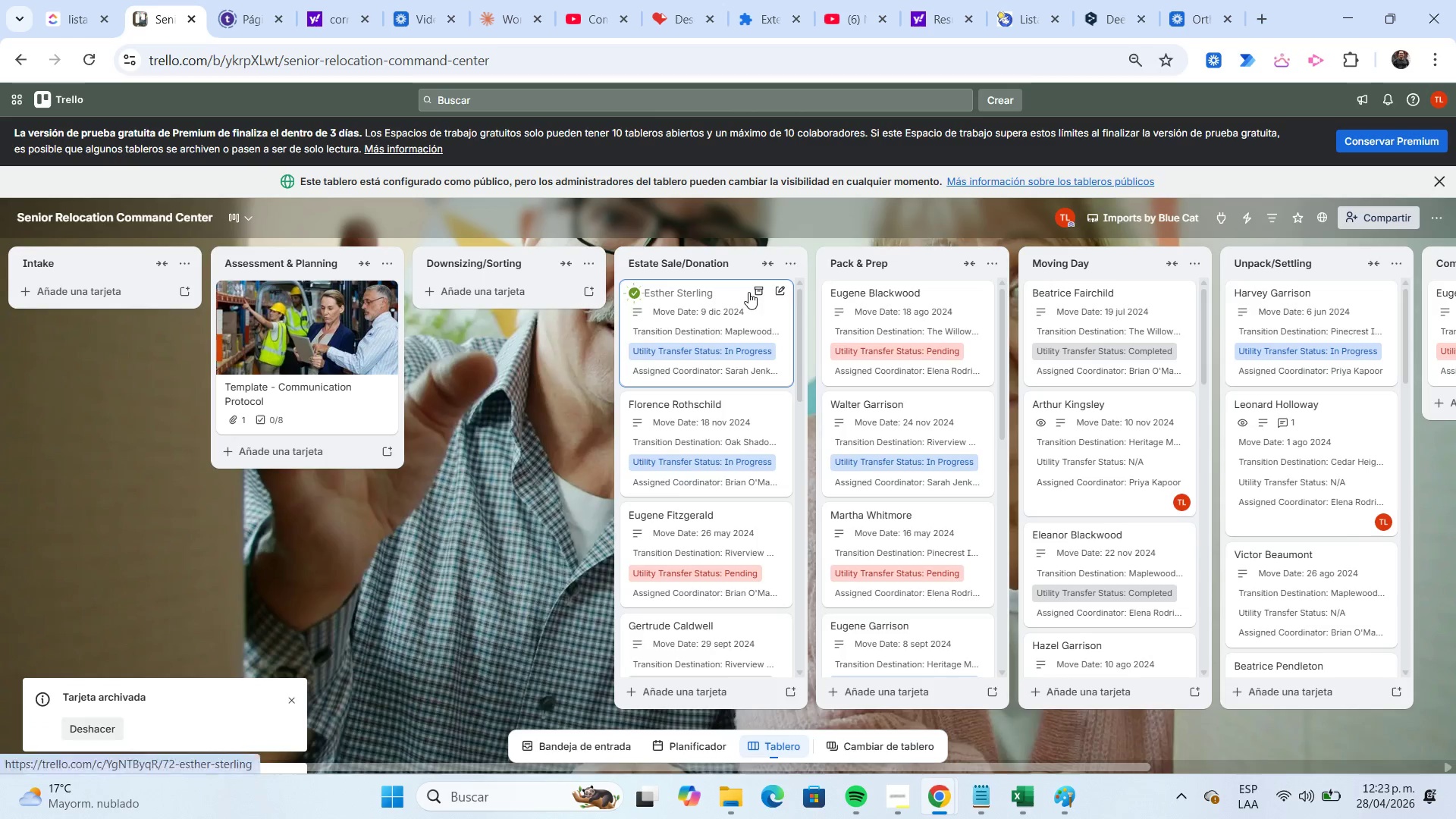 
left_click([758, 295])
 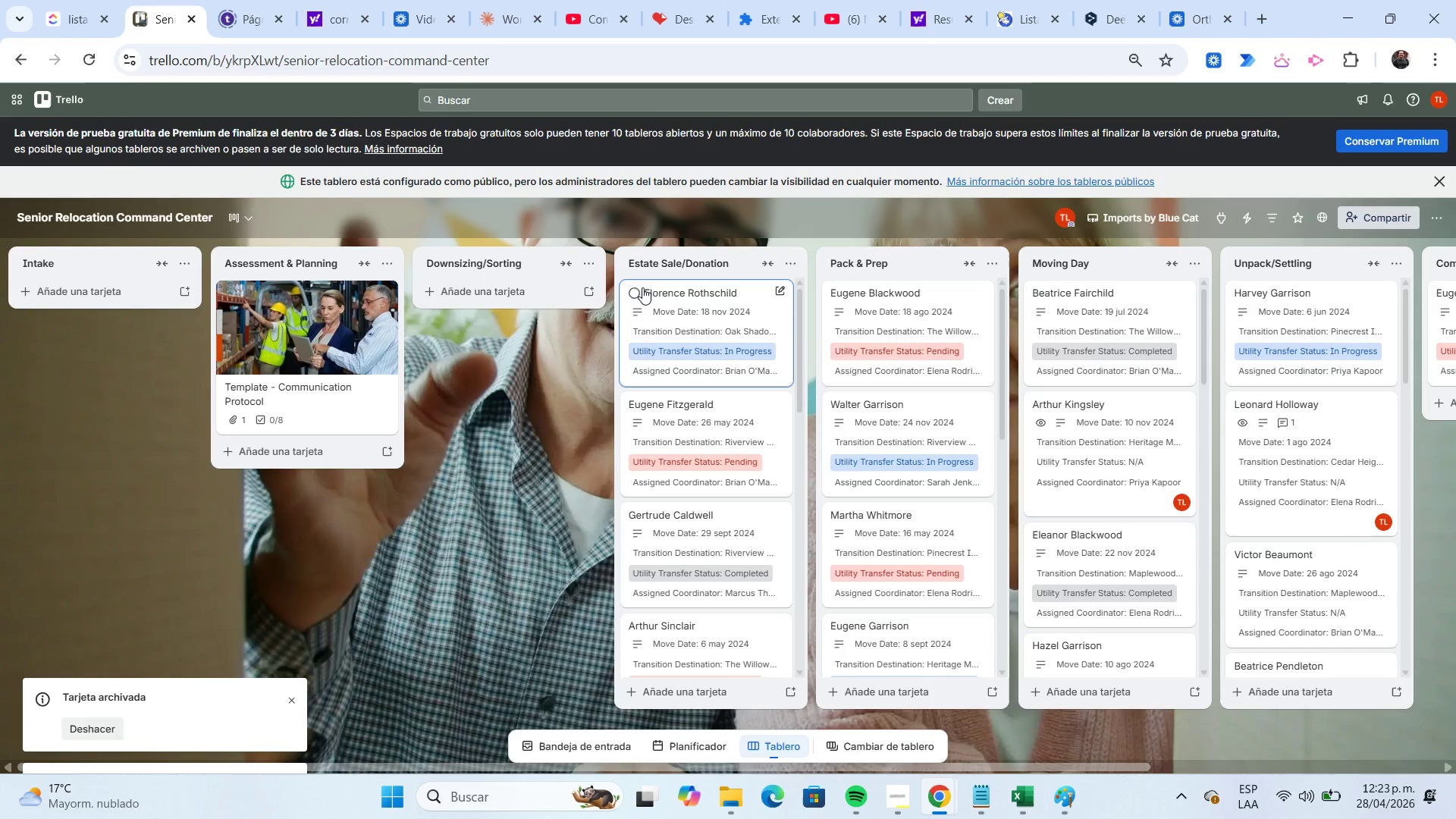 
left_click([634, 294])
 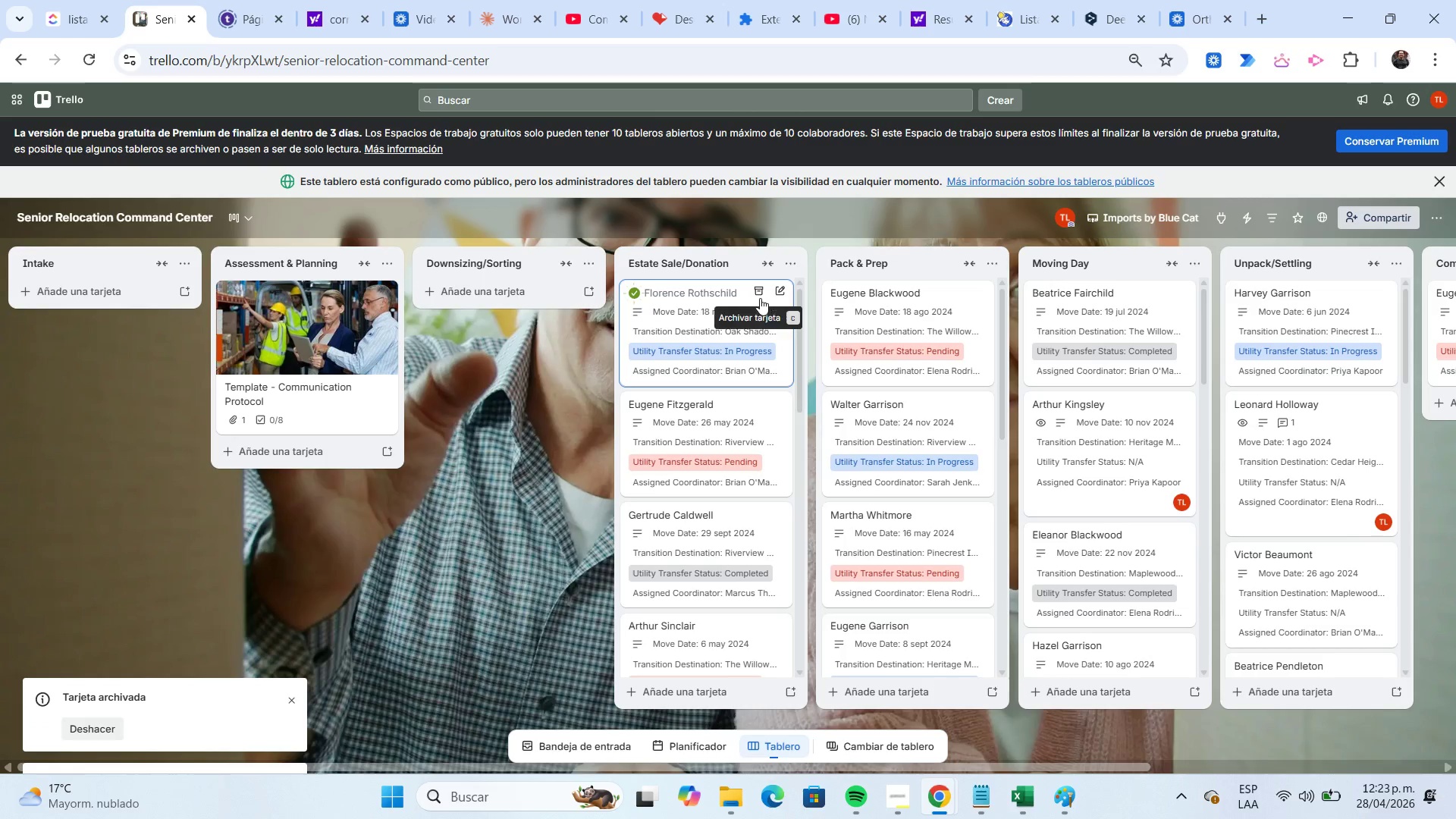 
left_click([757, 295])
 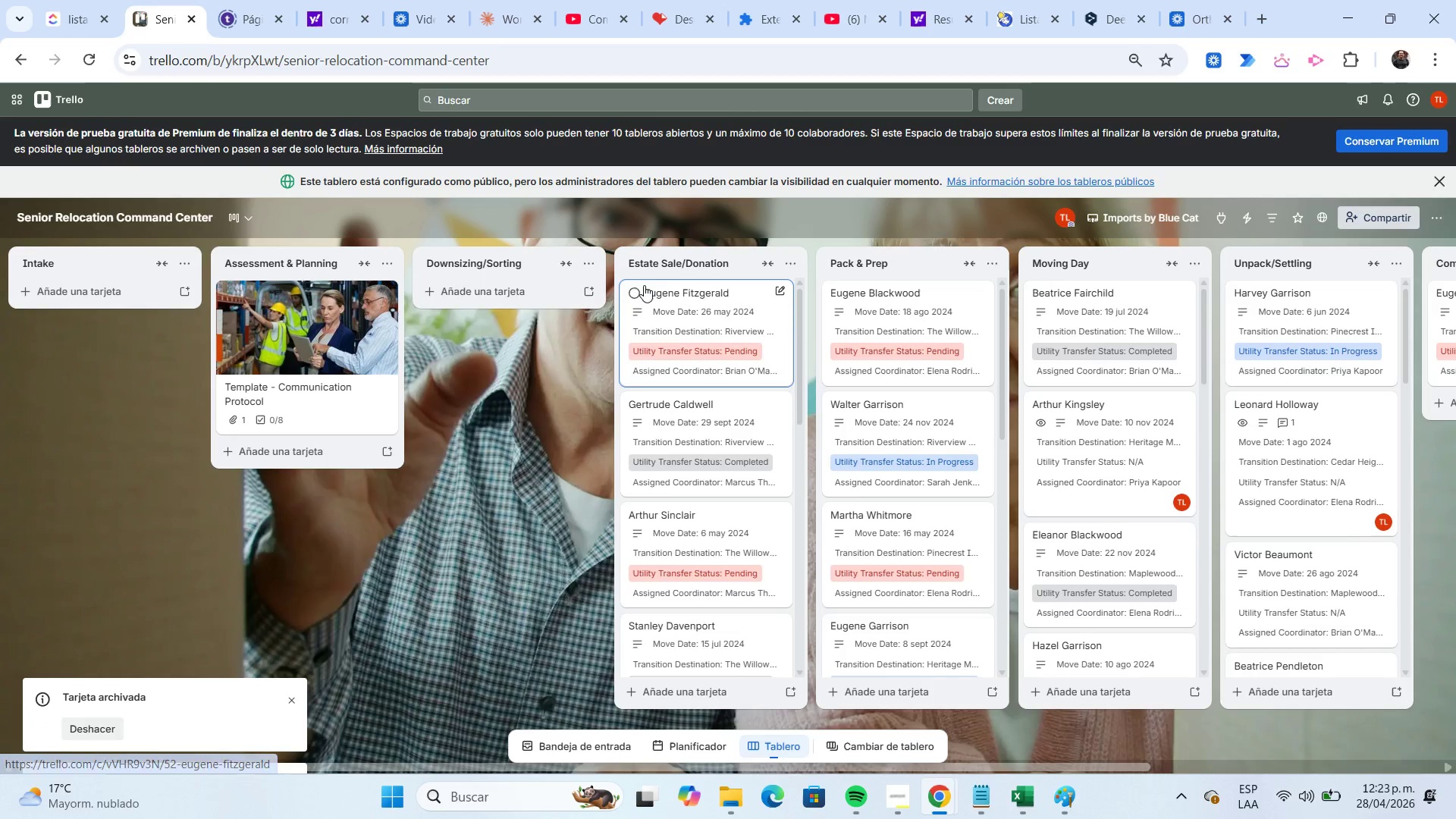 
left_click([635, 293])
 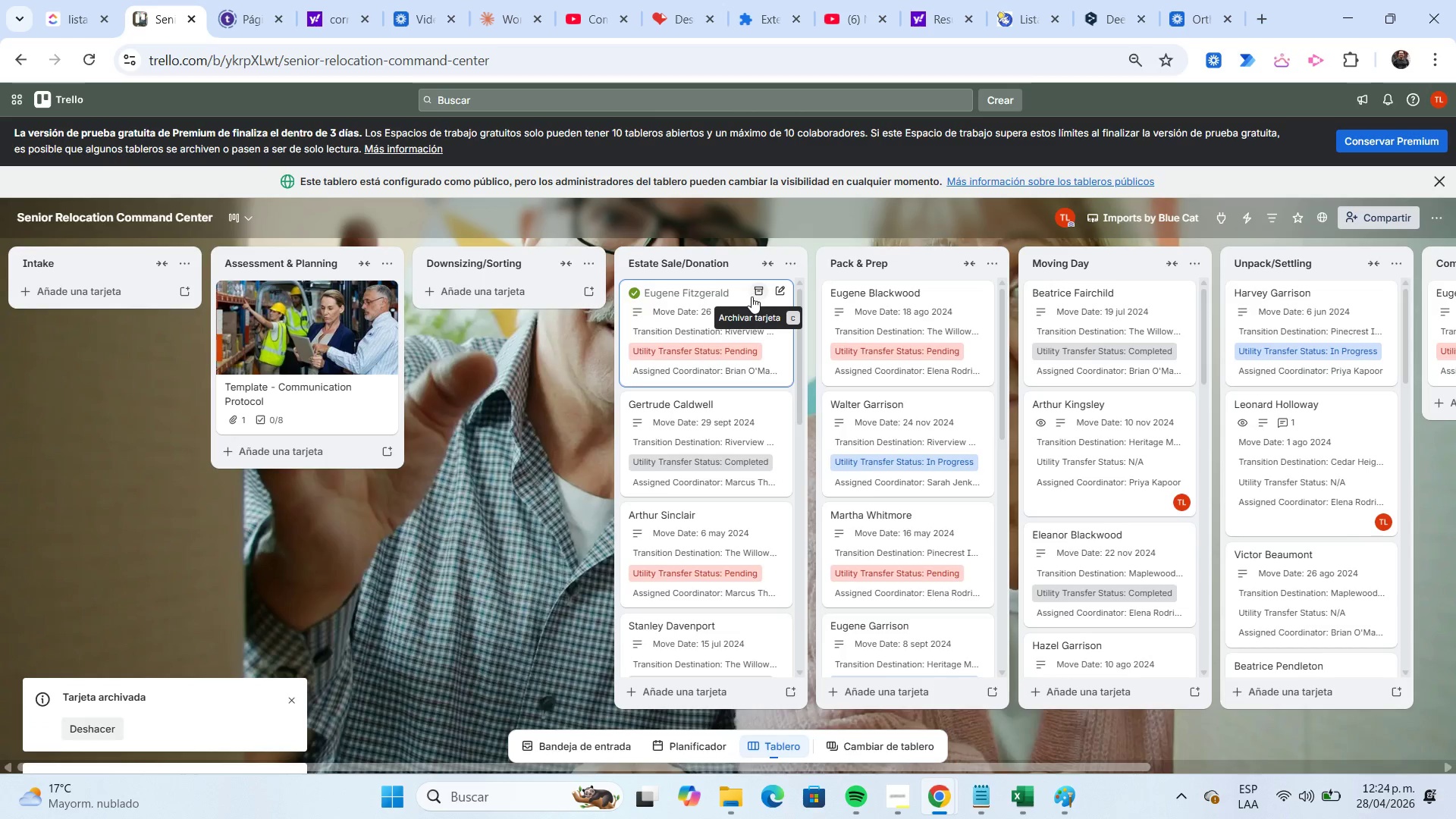 
left_click([753, 297])
 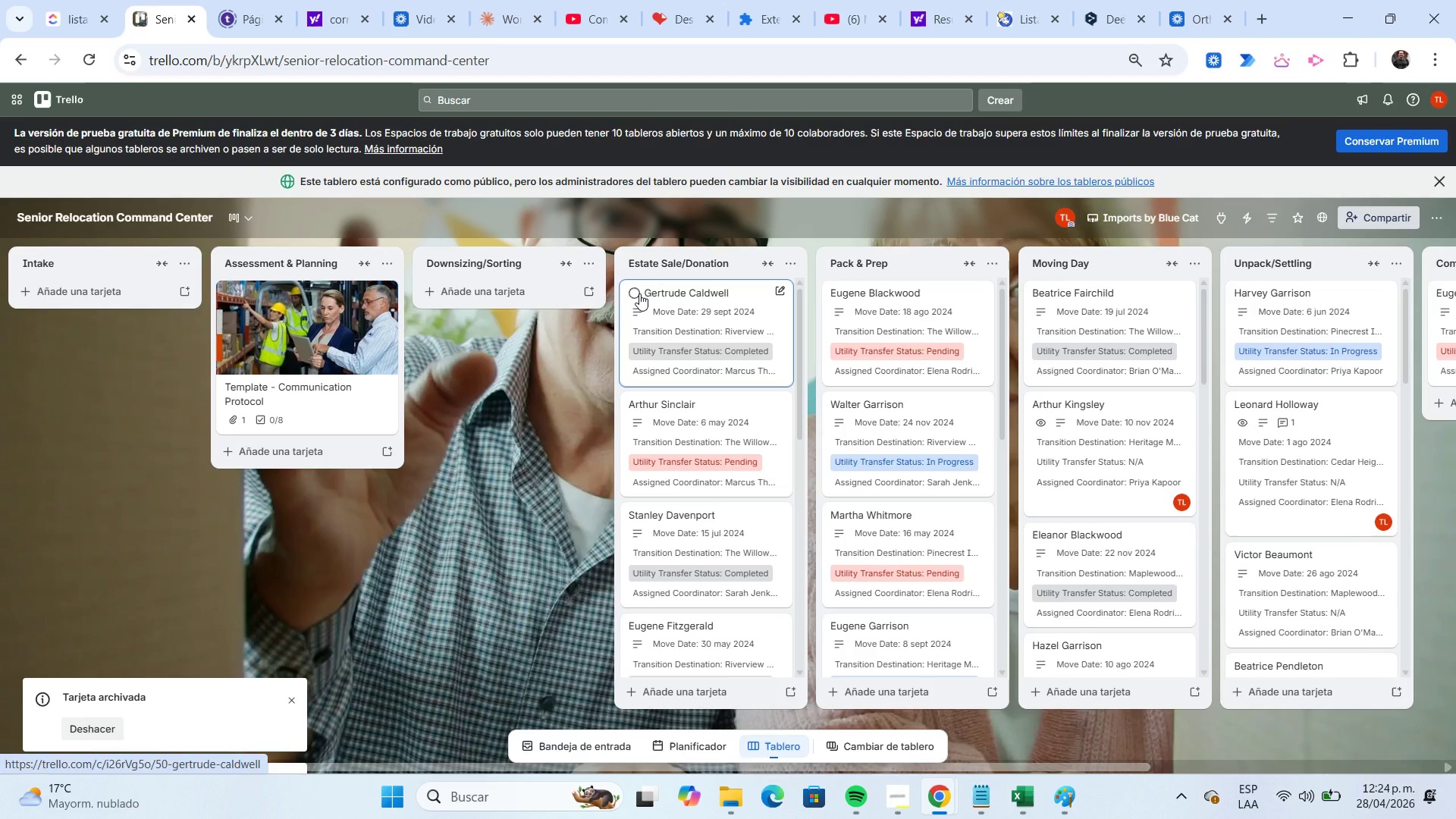 
left_click([639, 293])
 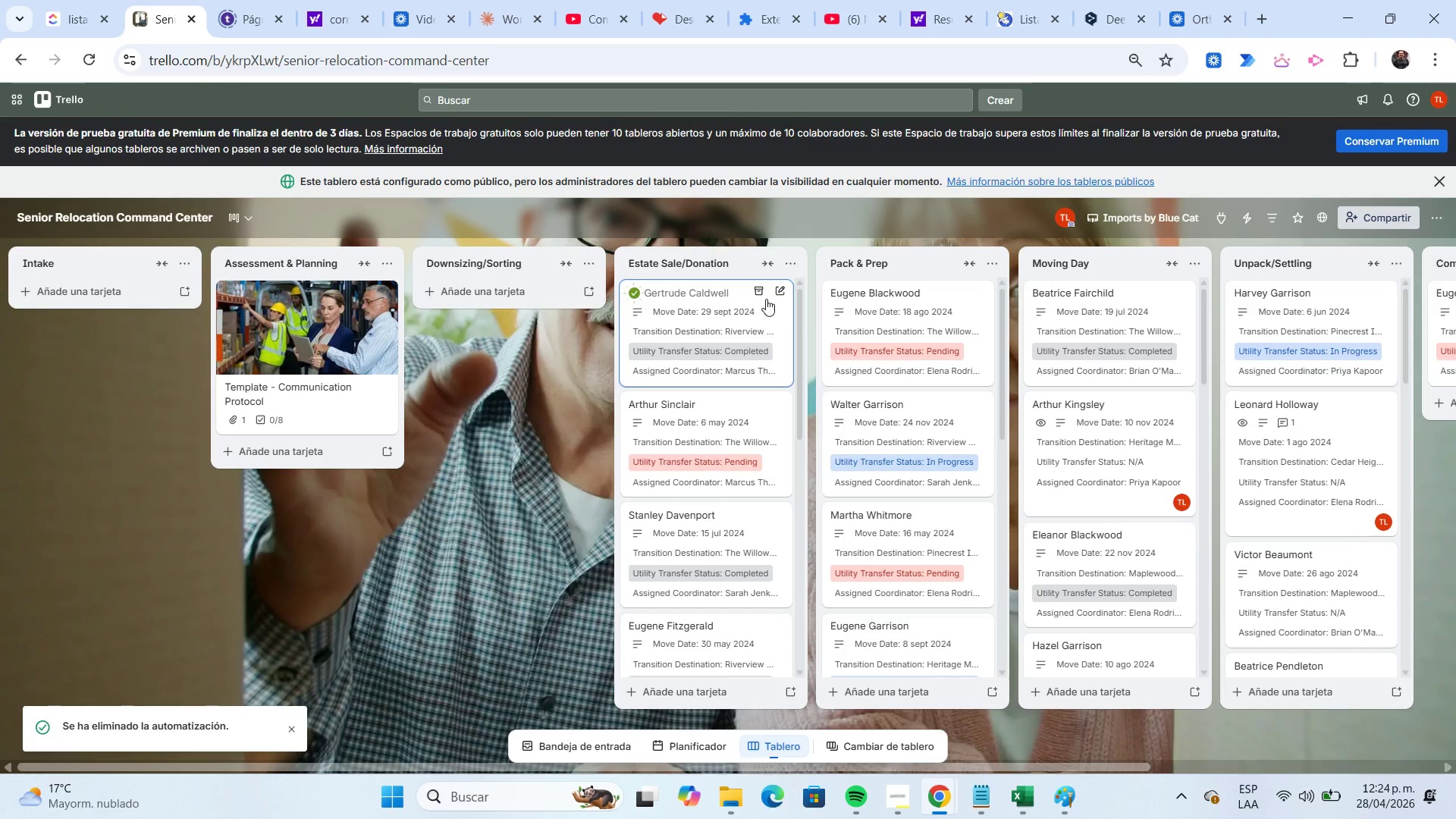 
left_click([758, 294])
 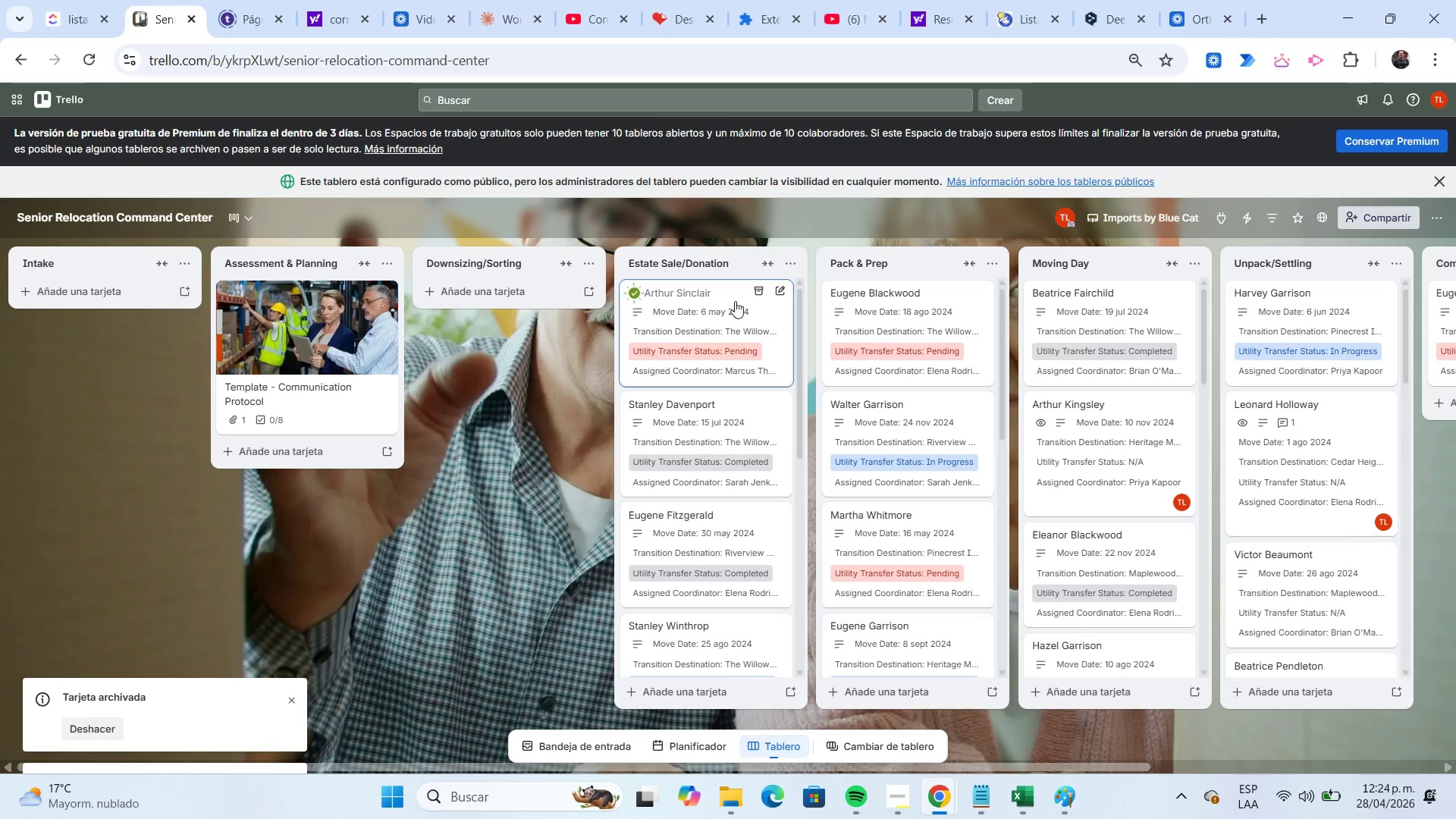 
left_click([752, 297])
 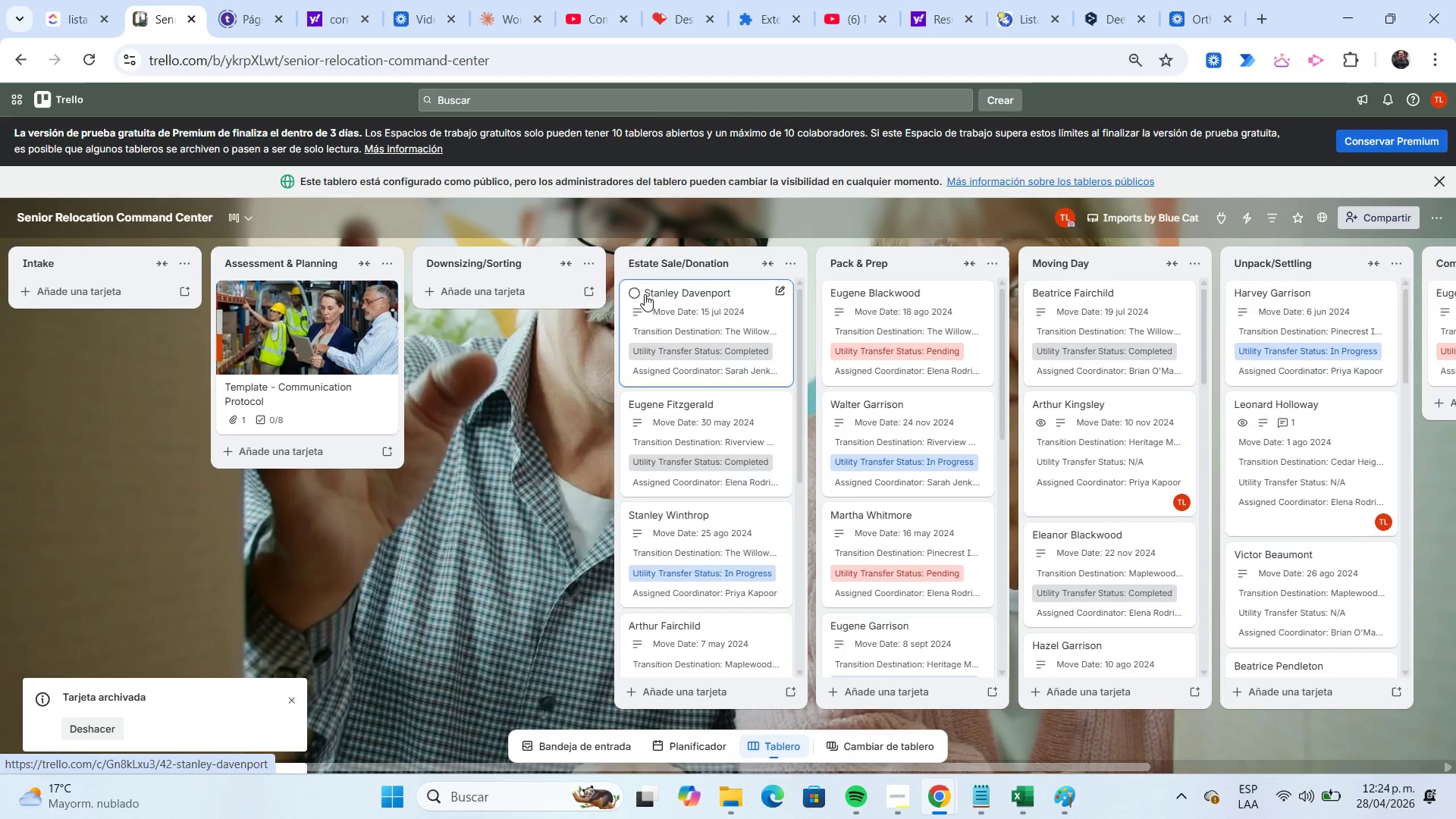 
left_click([637, 290])
 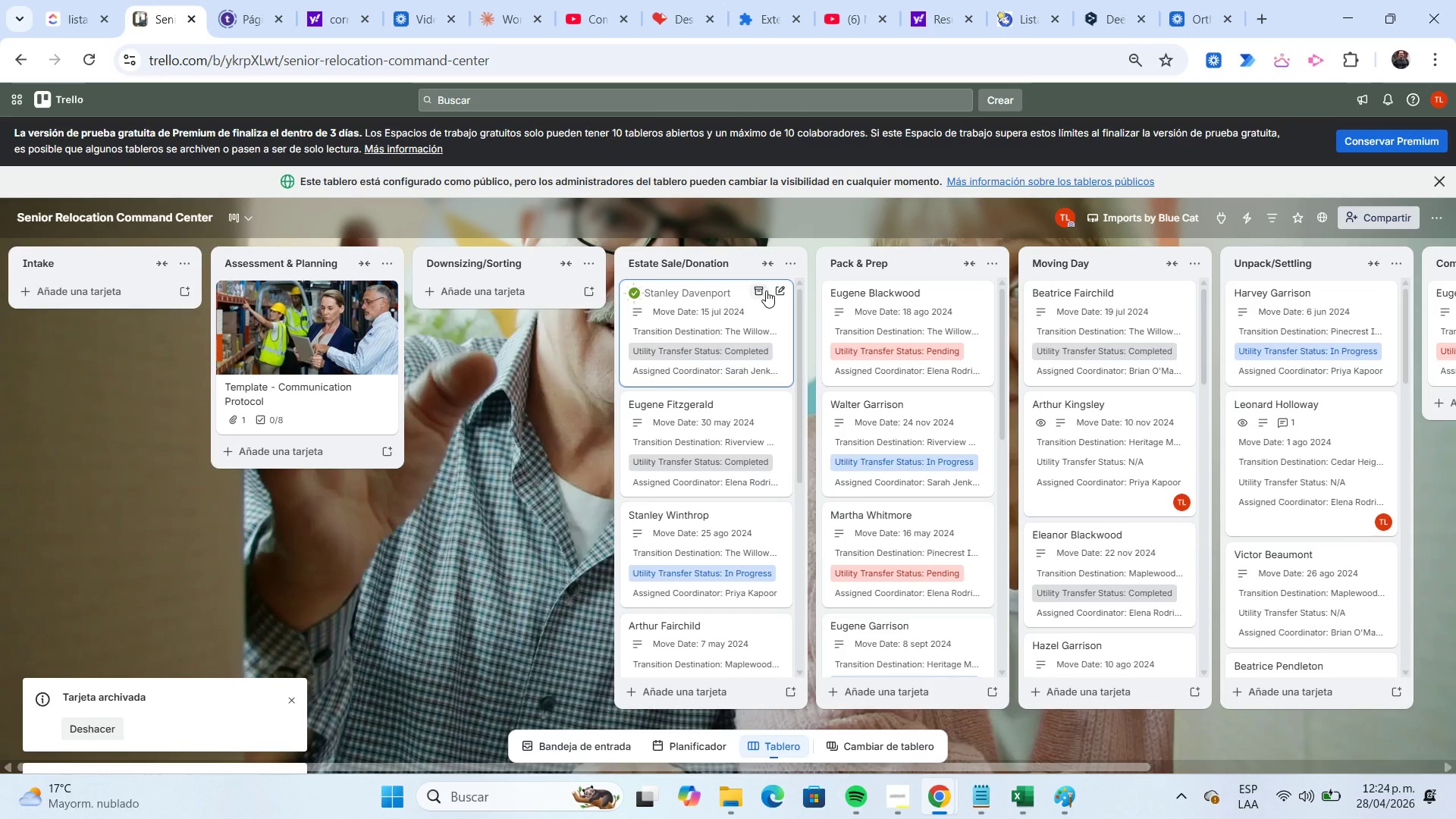 
left_click([764, 290])
 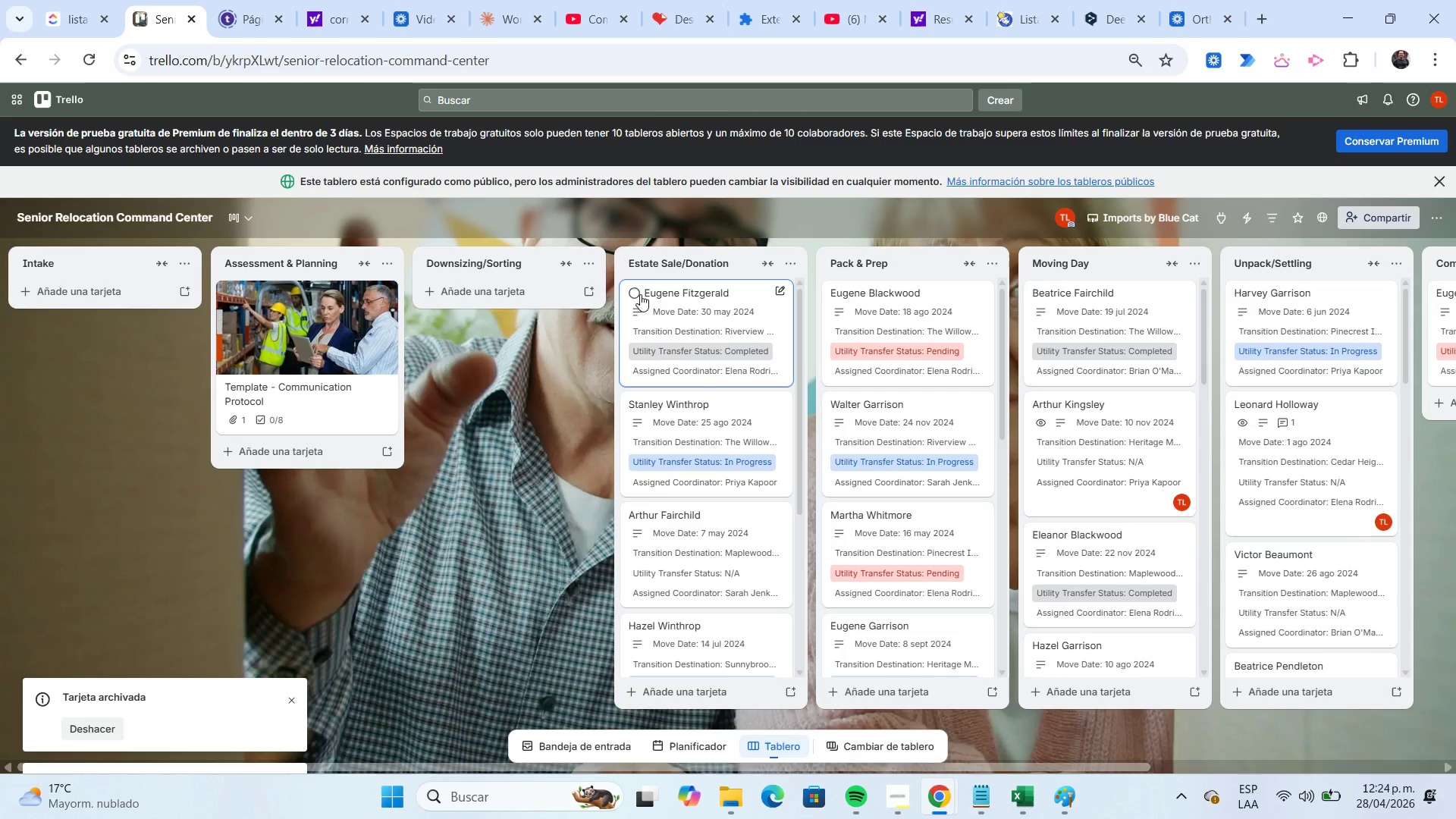 
left_click([638, 293])
 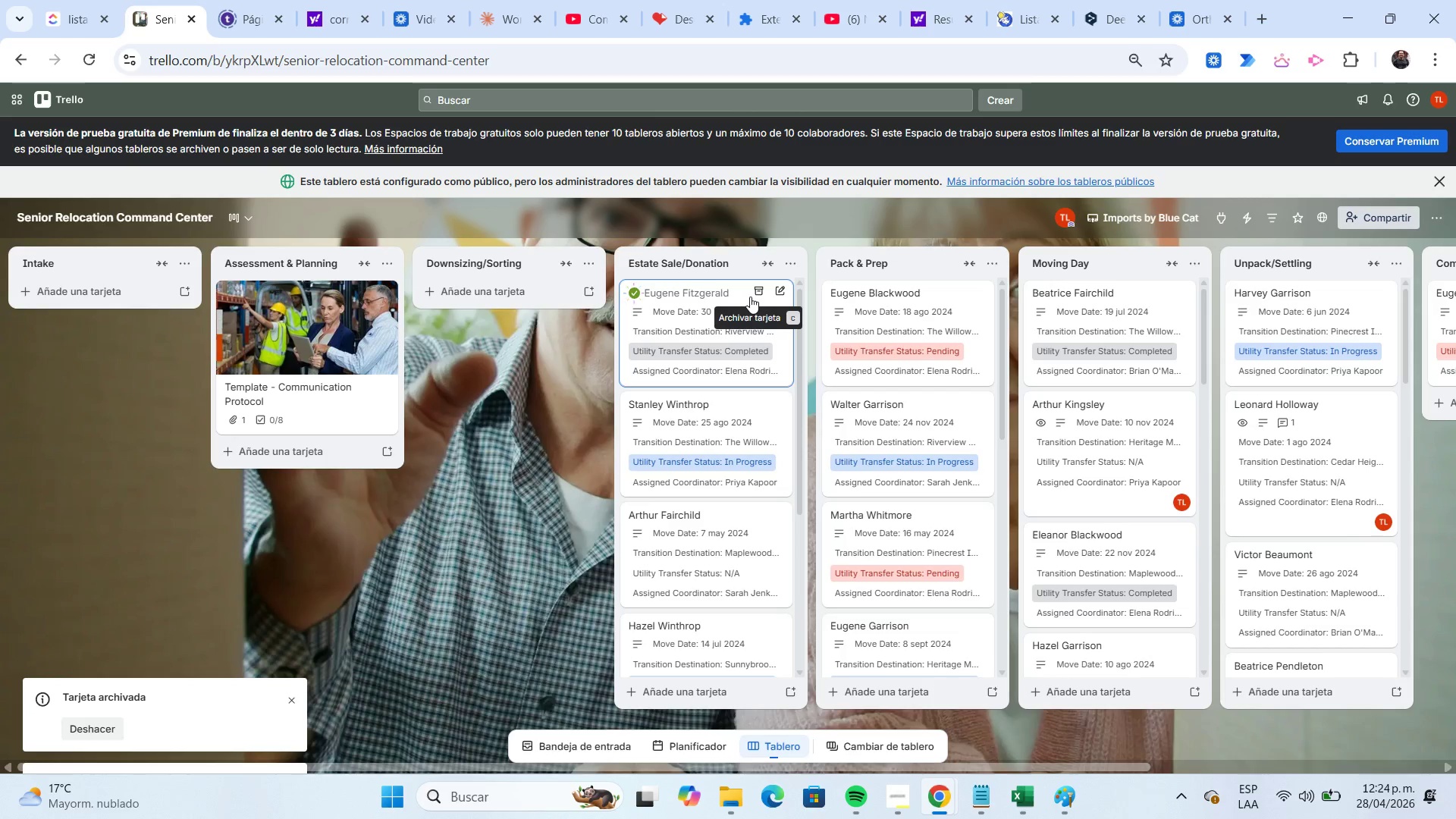 
left_click([755, 297])
 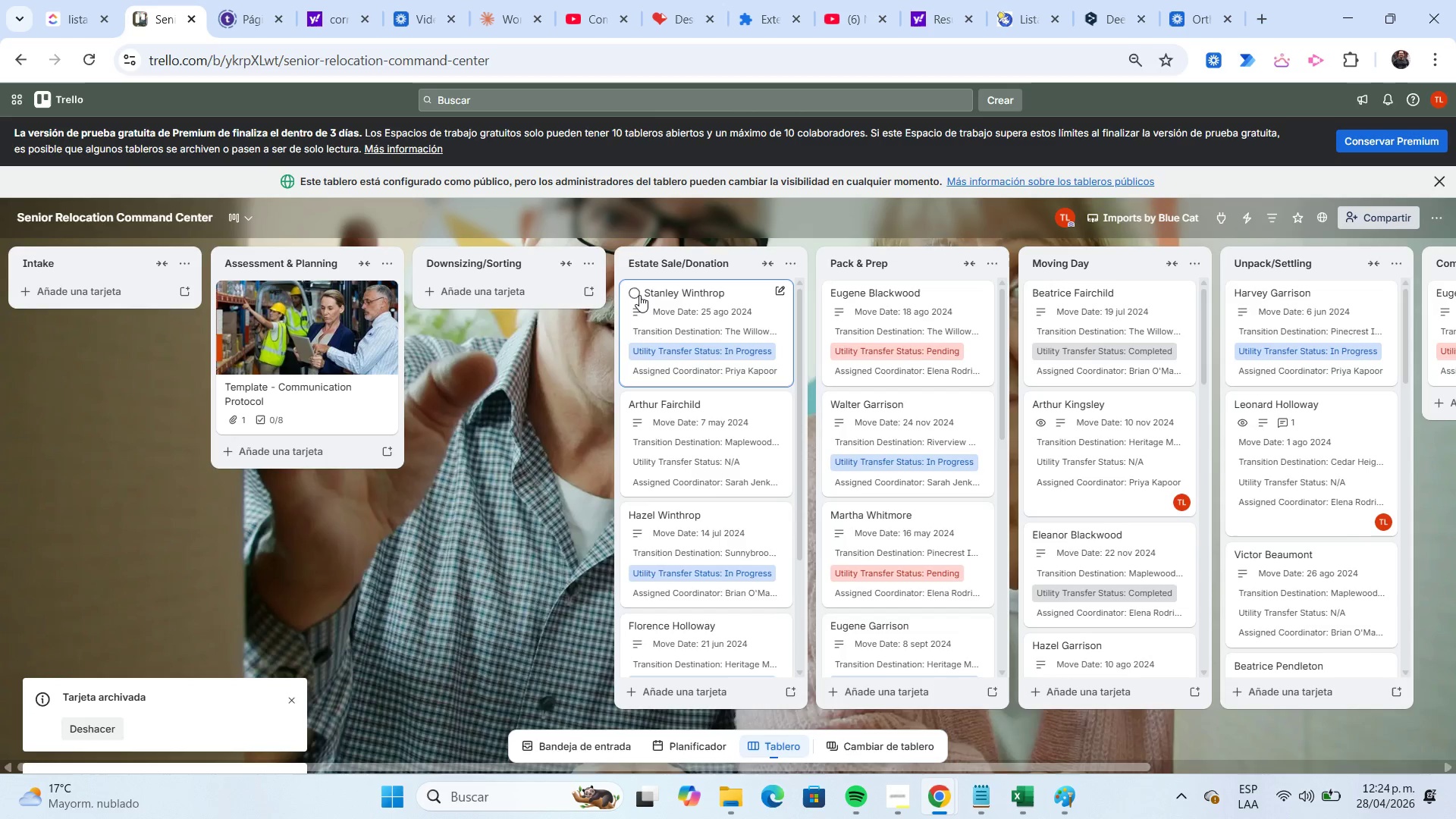 
left_click([635, 292])
 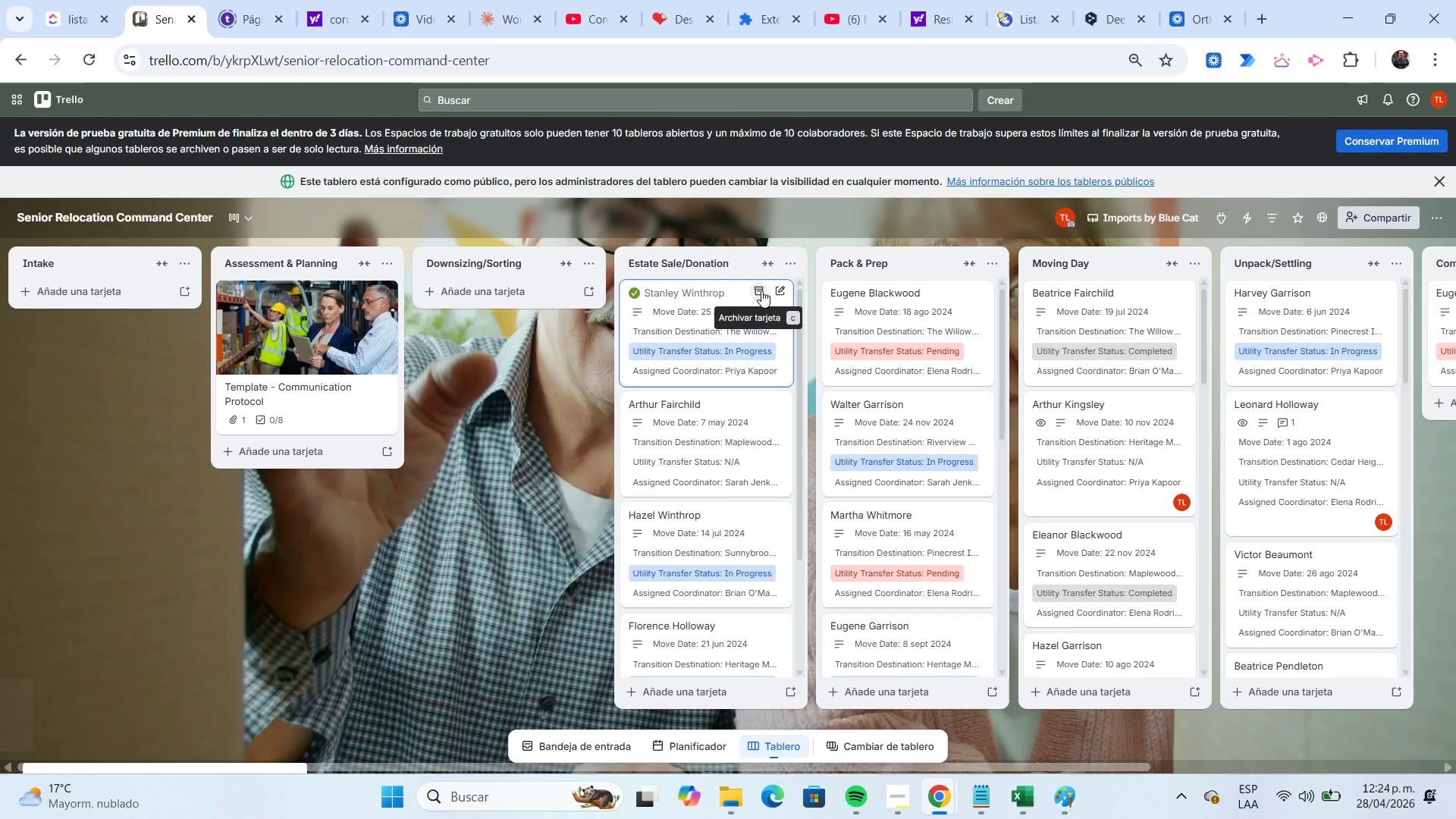 
left_click([761, 289])
 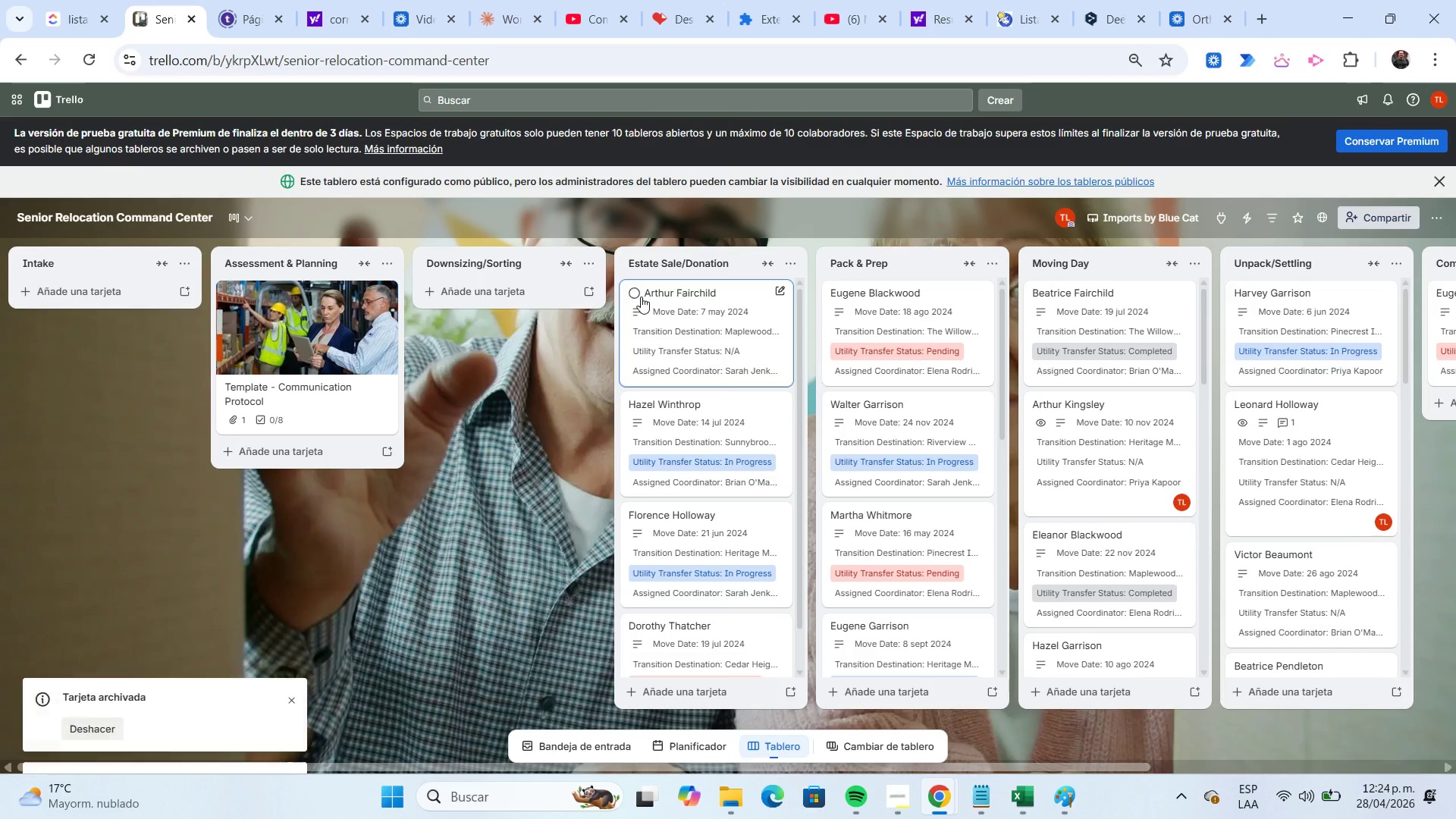 
left_click([635, 294])
 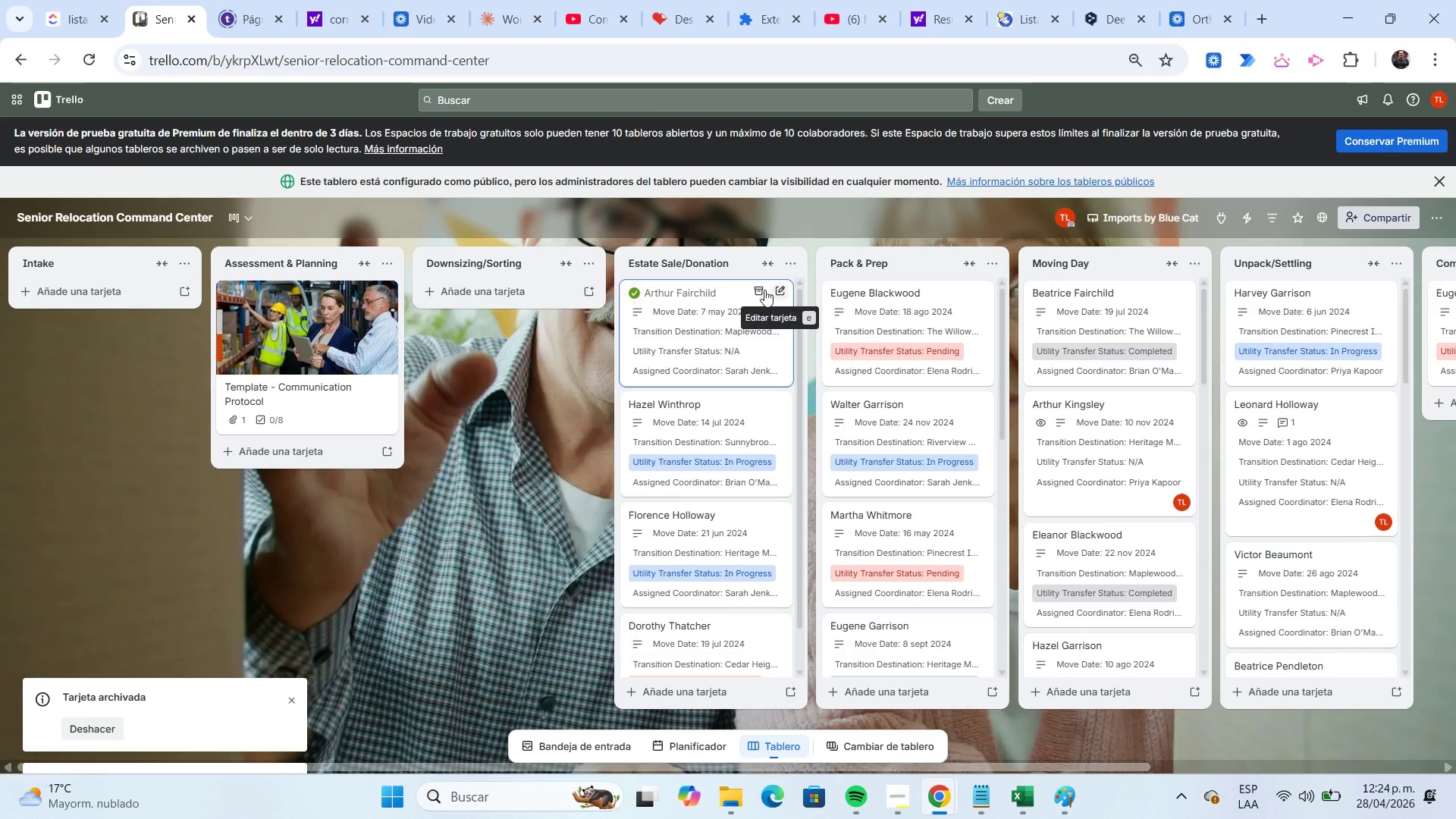 
left_click([756, 290])
 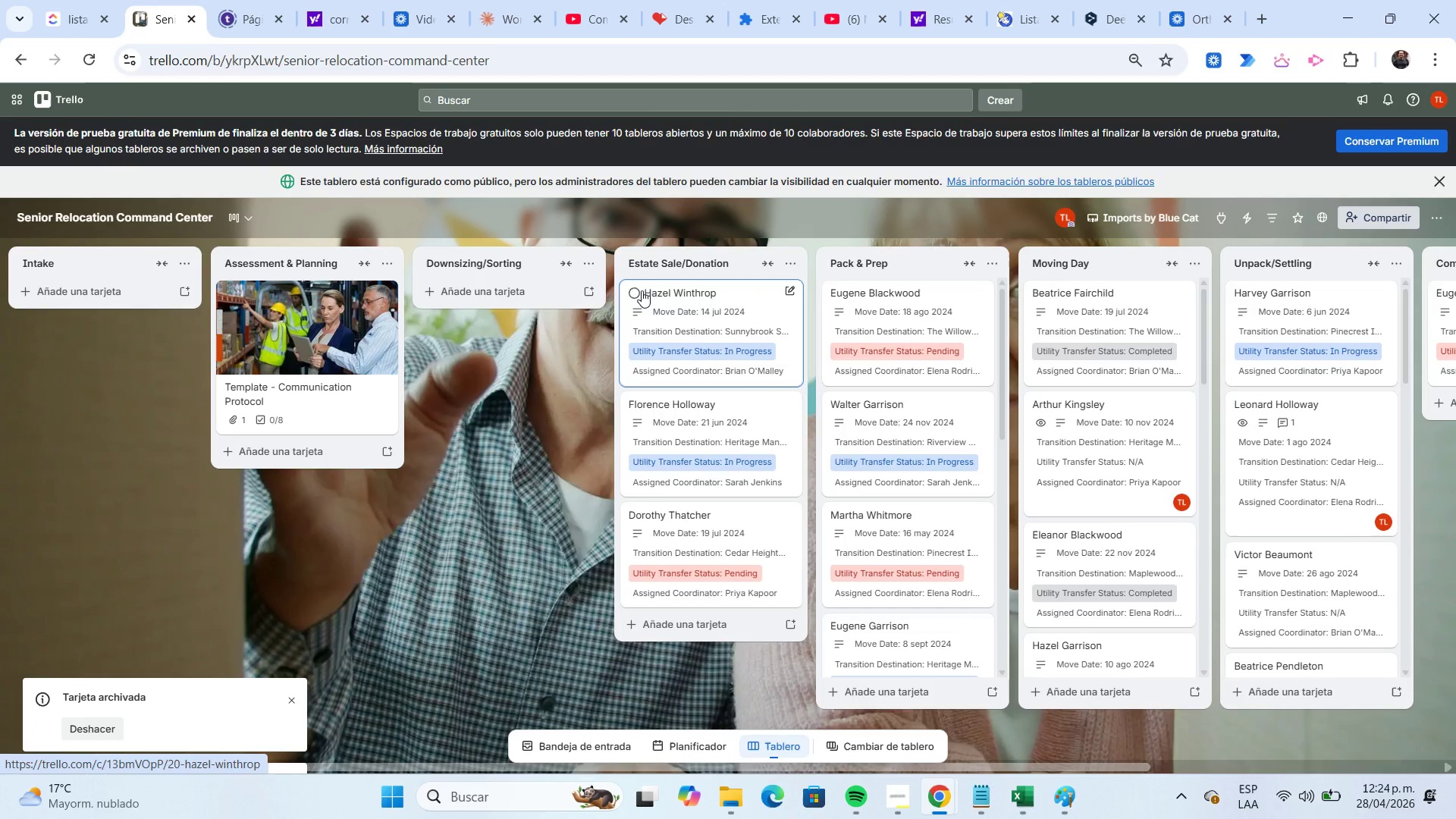 
left_click([639, 290])
 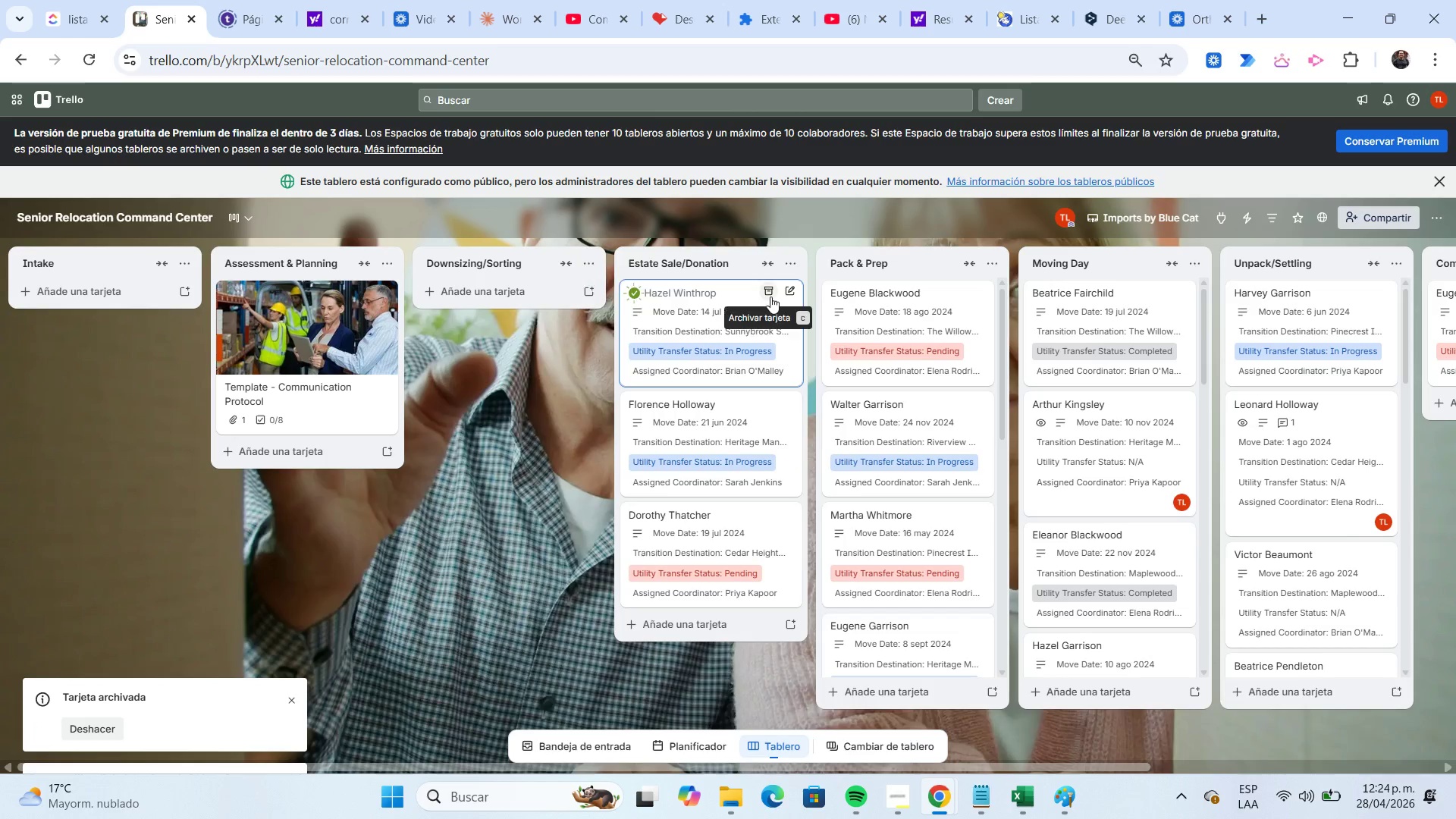 
left_click([770, 295])
 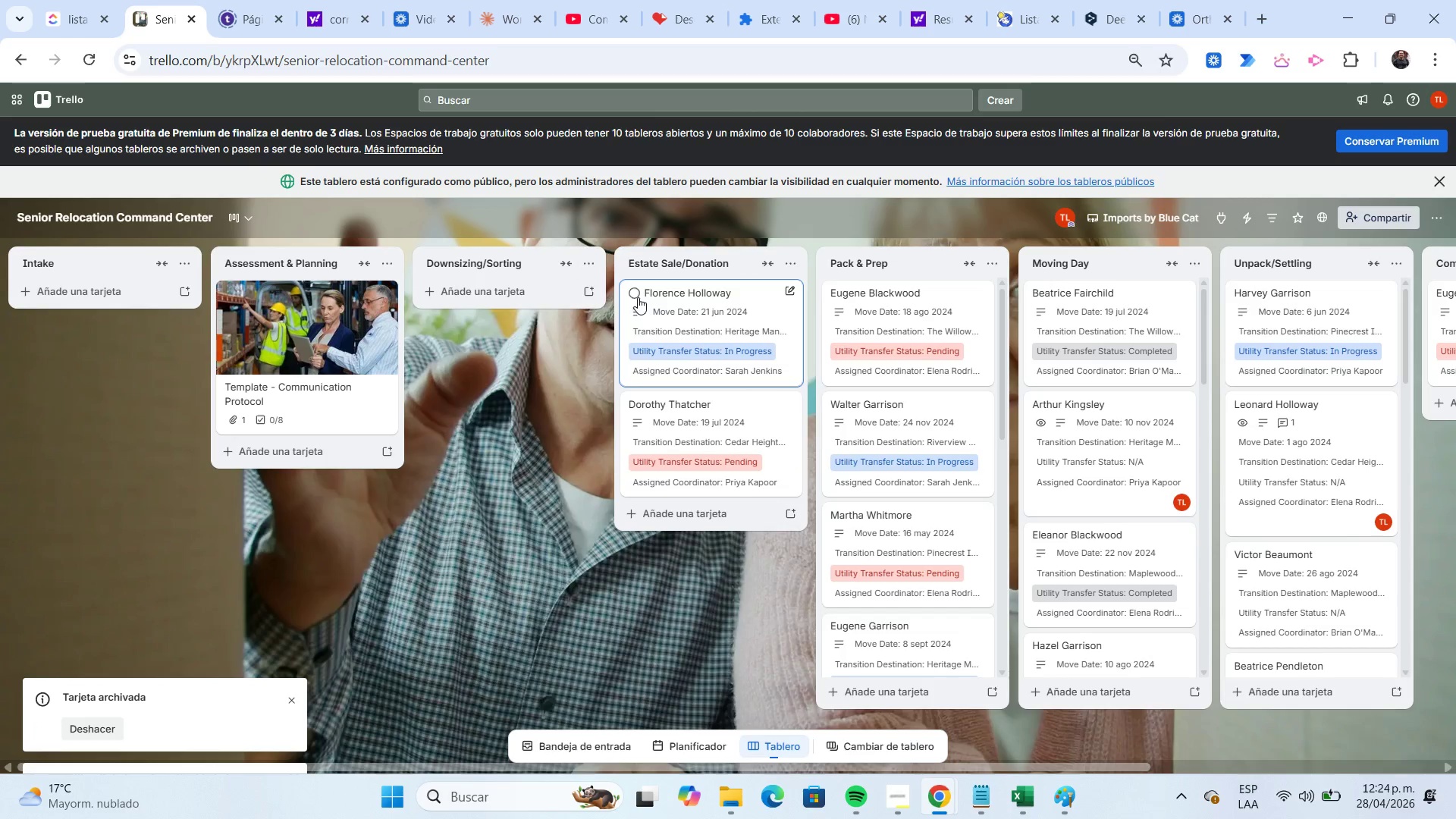 
left_click([635, 296])
 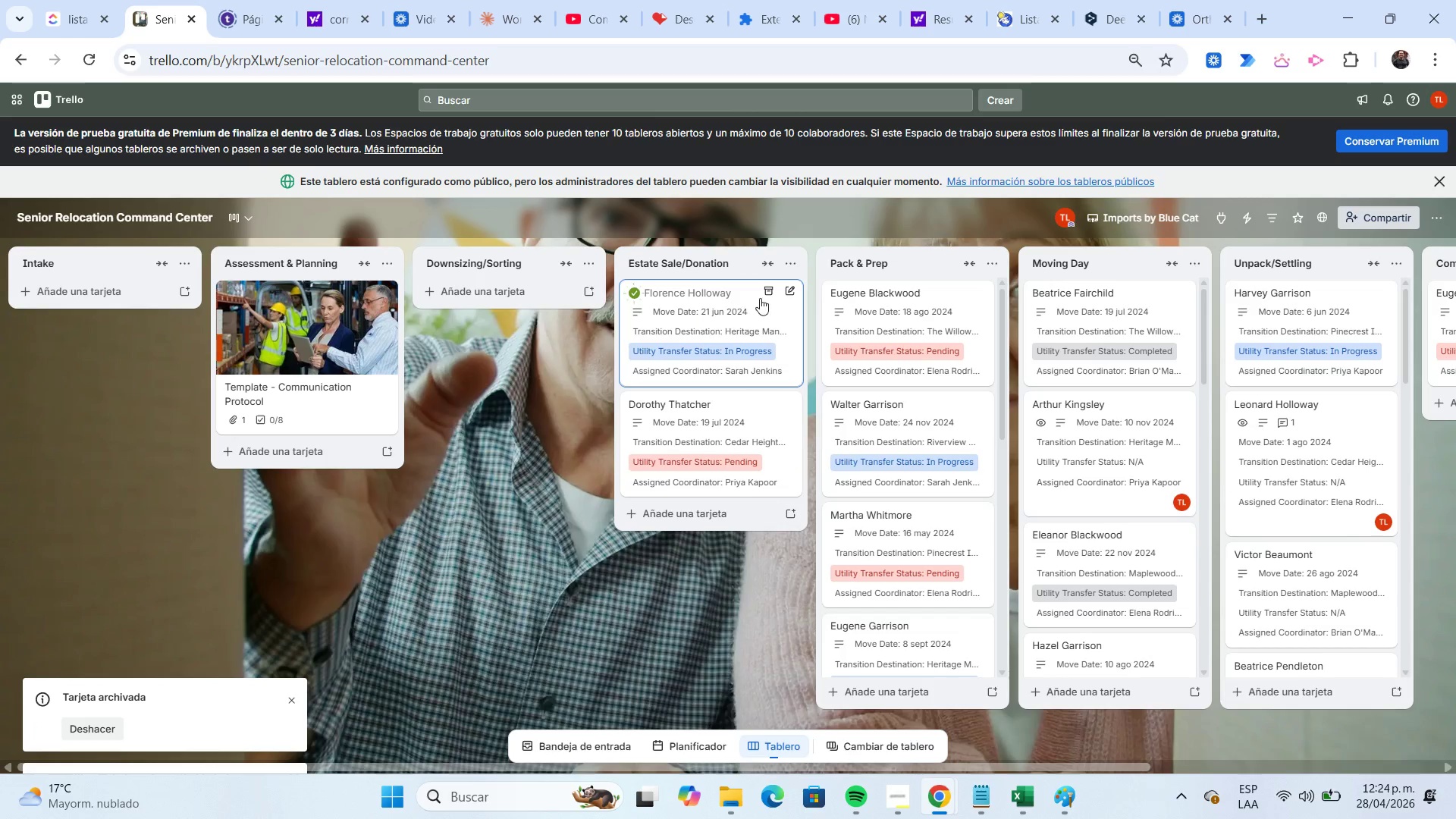 
left_click([764, 292])
 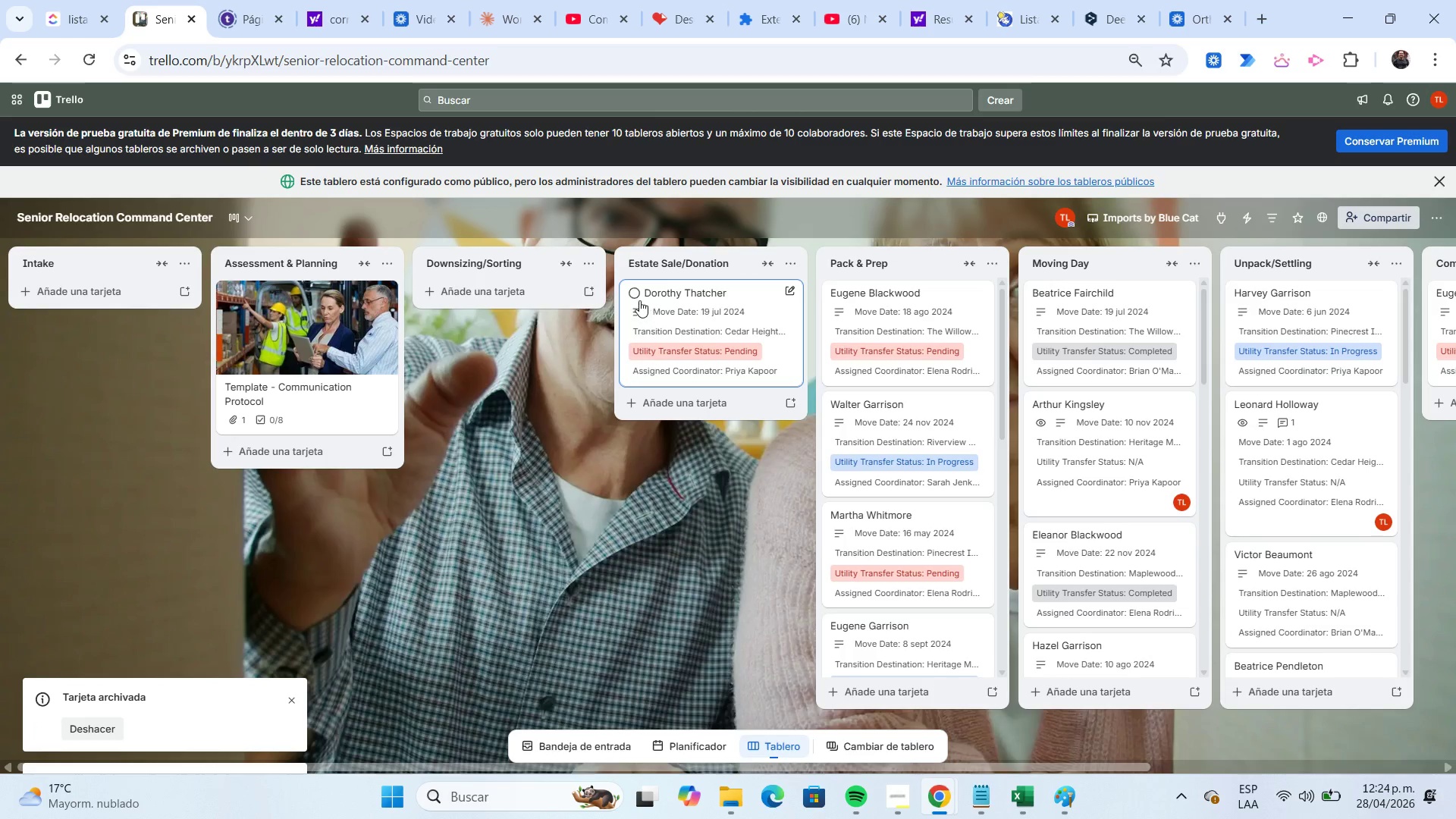 
left_click([635, 297])
 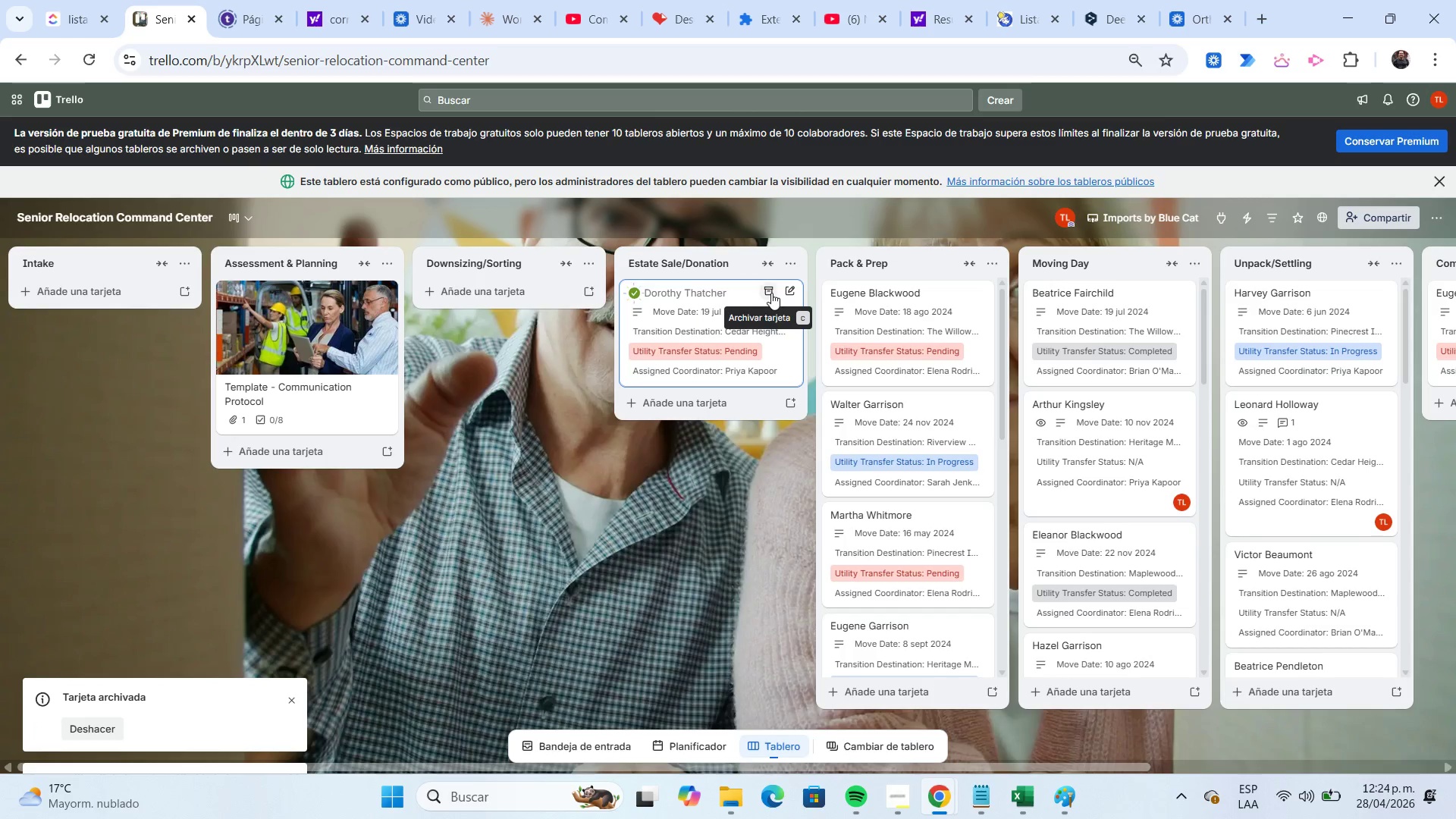 
left_click([771, 293])
 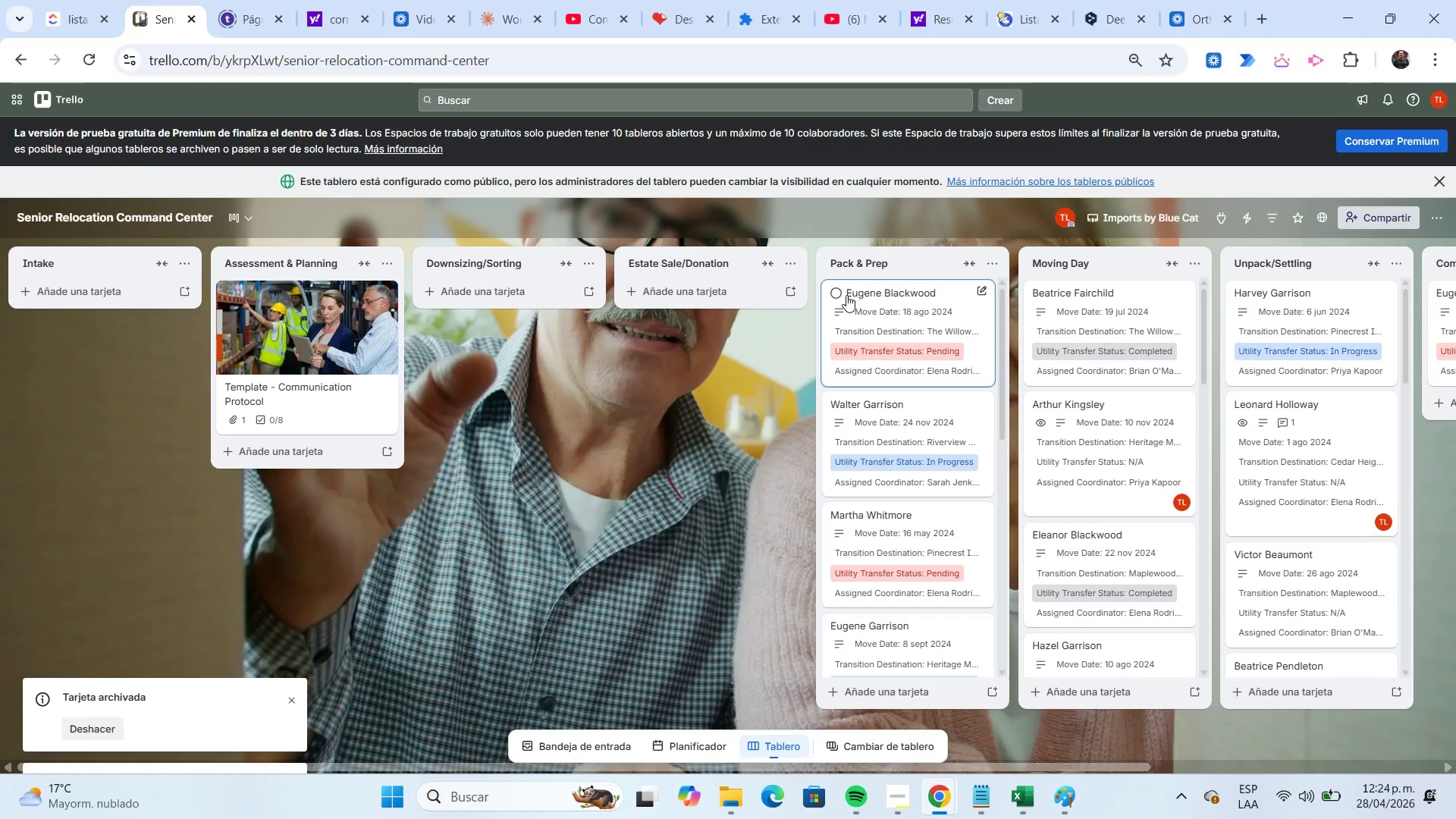 
left_click([836, 294])
 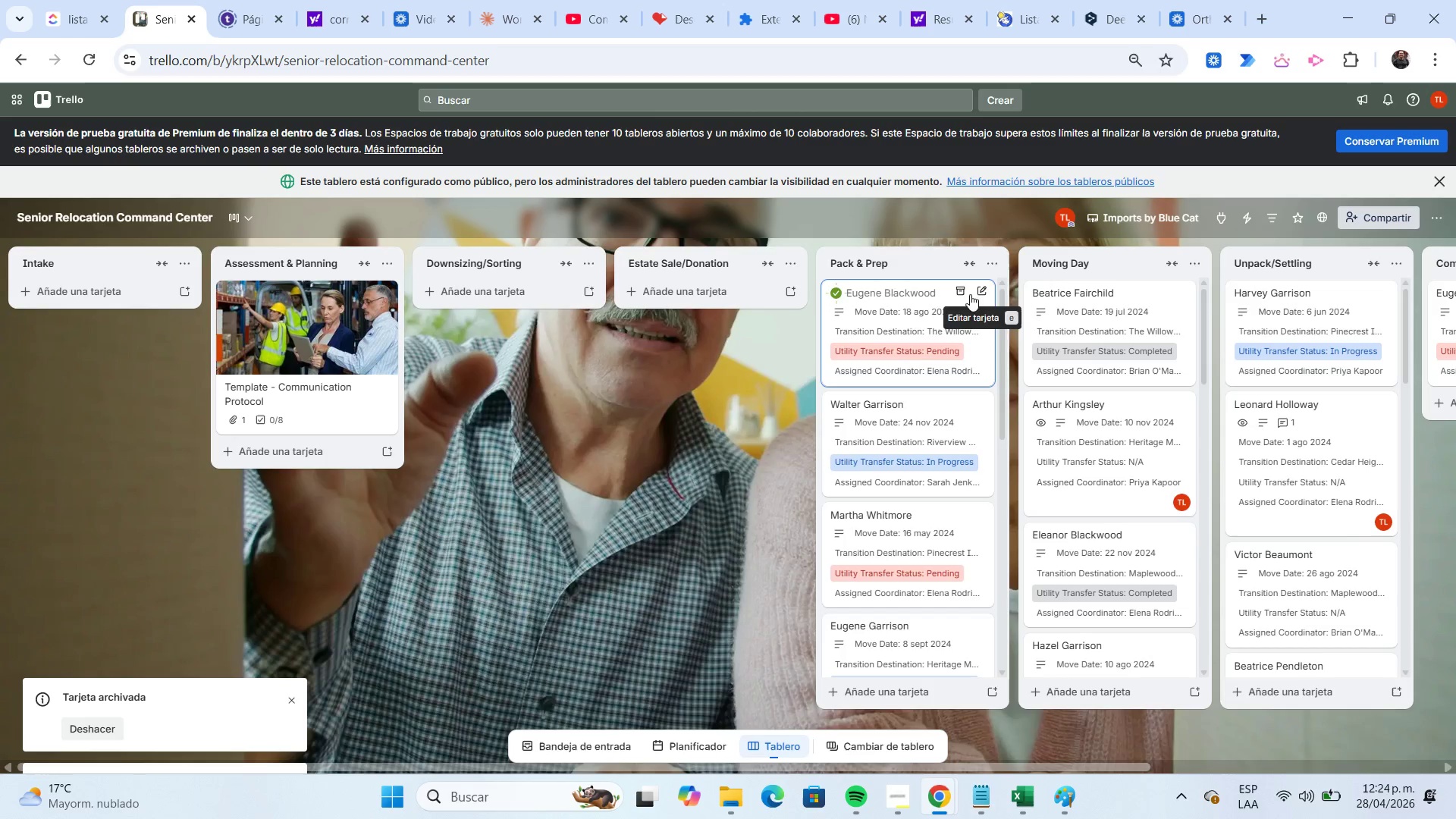 
left_click([956, 291])
 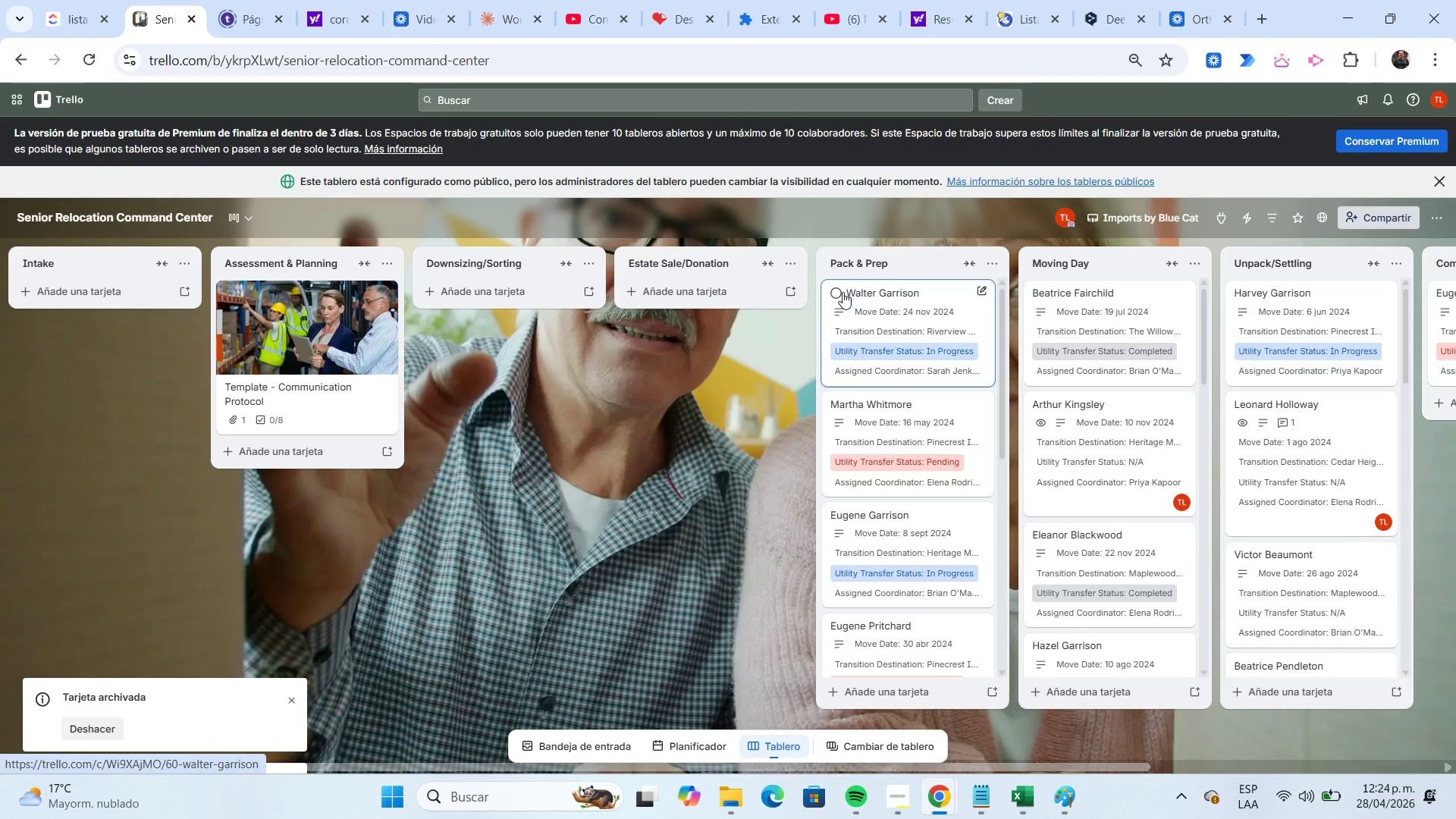 
left_click([839, 292])
 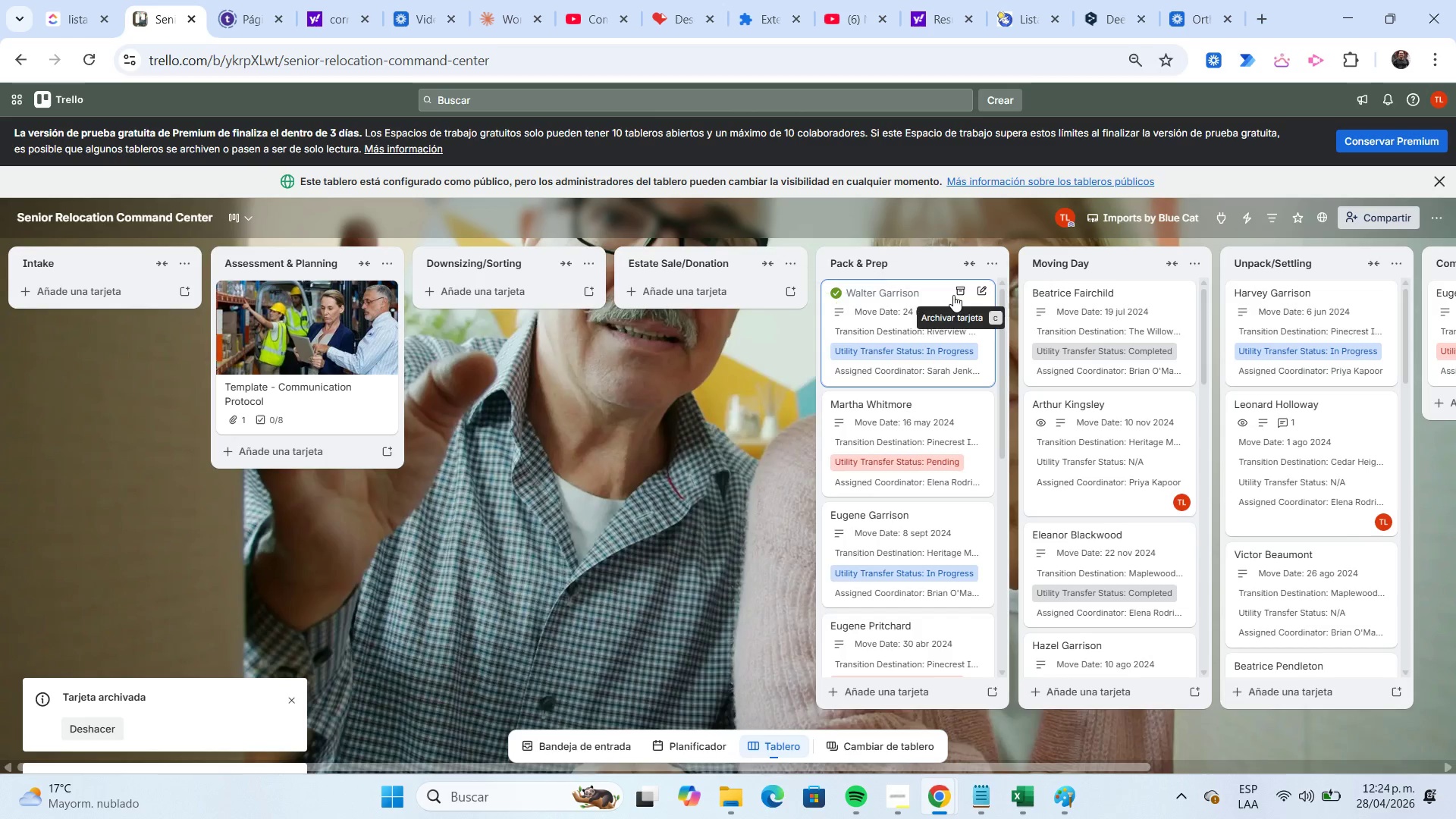 
left_click([955, 295])
 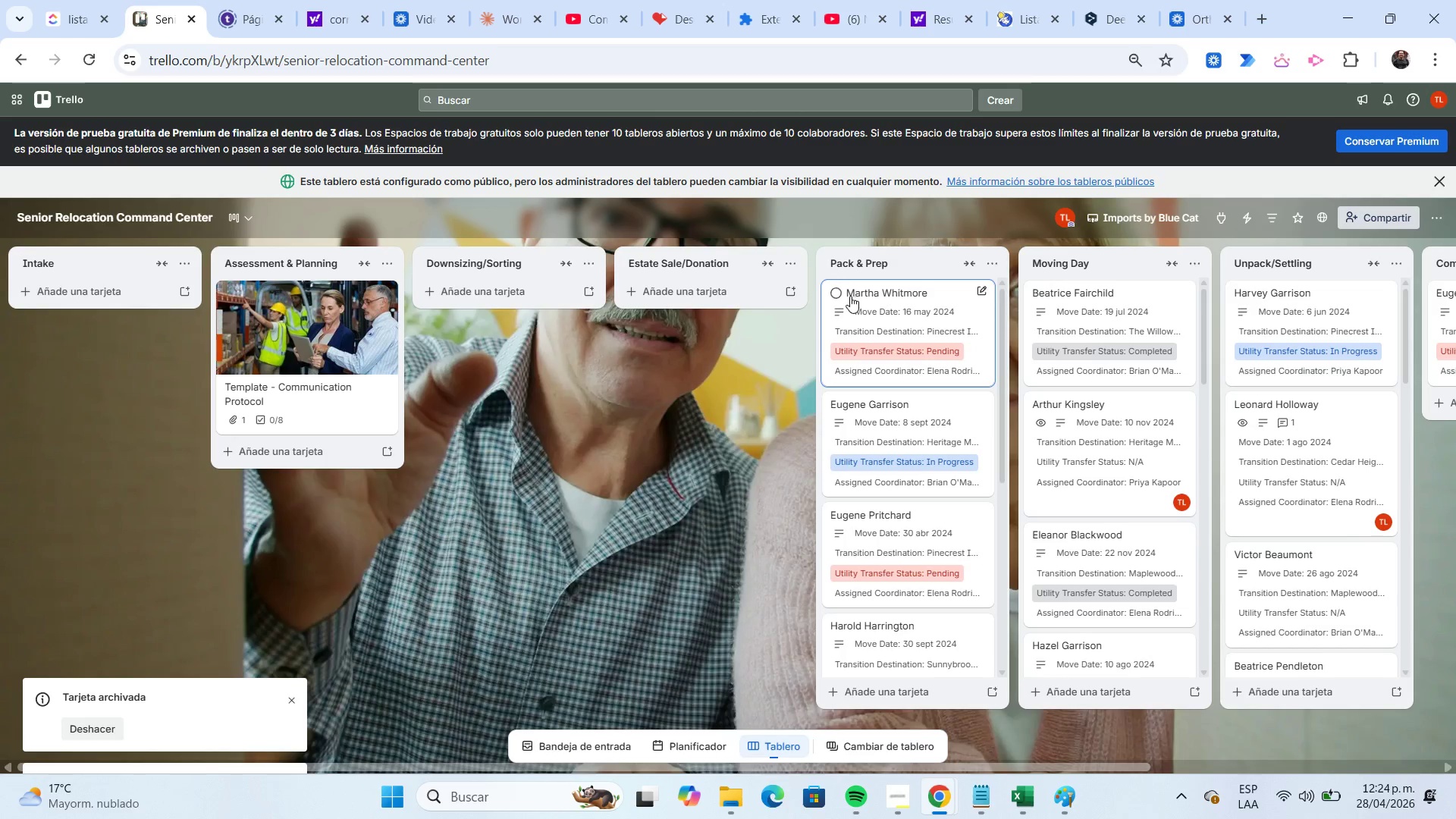 
left_click([836, 295])
 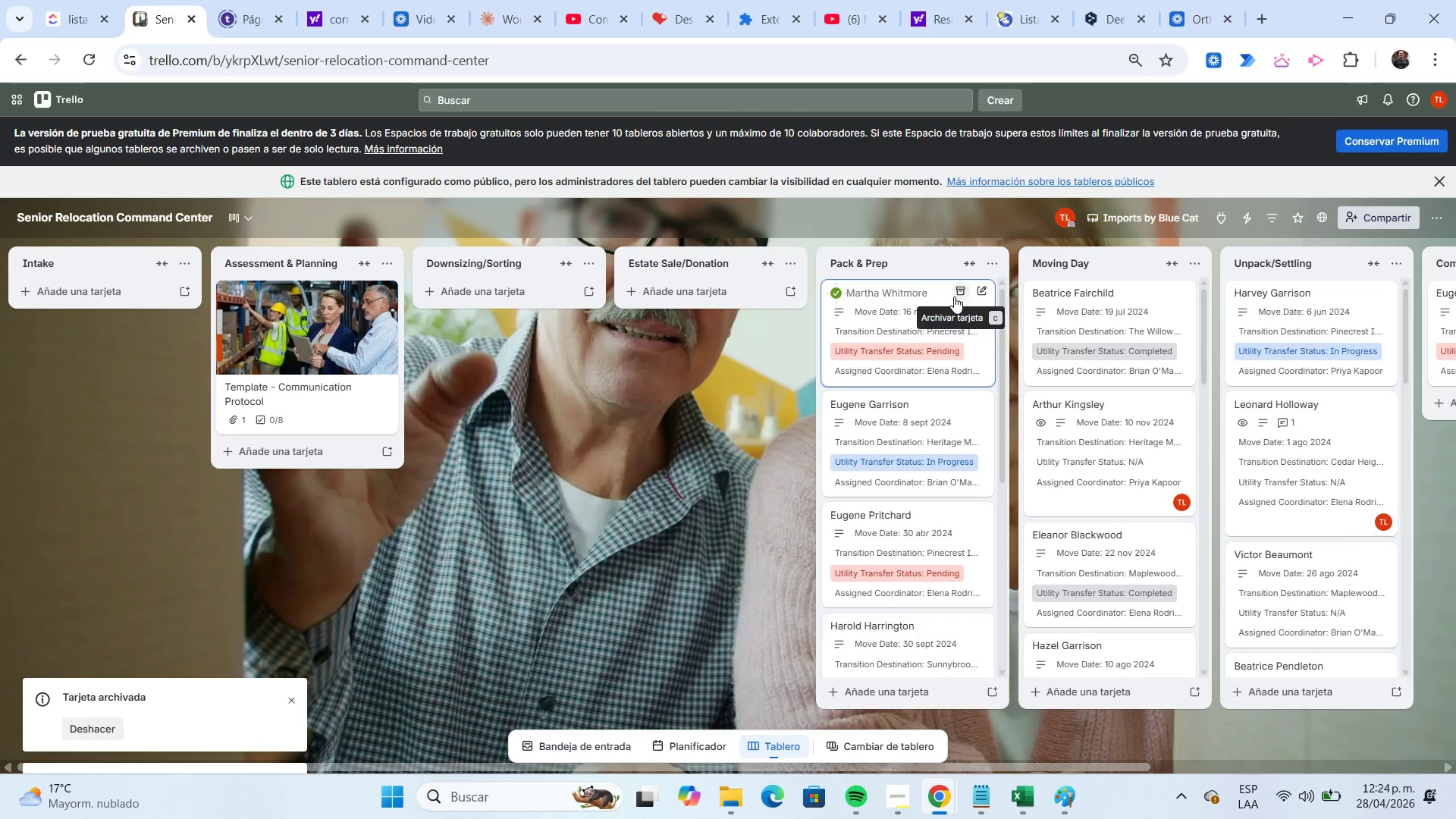 
left_click([954, 297])
 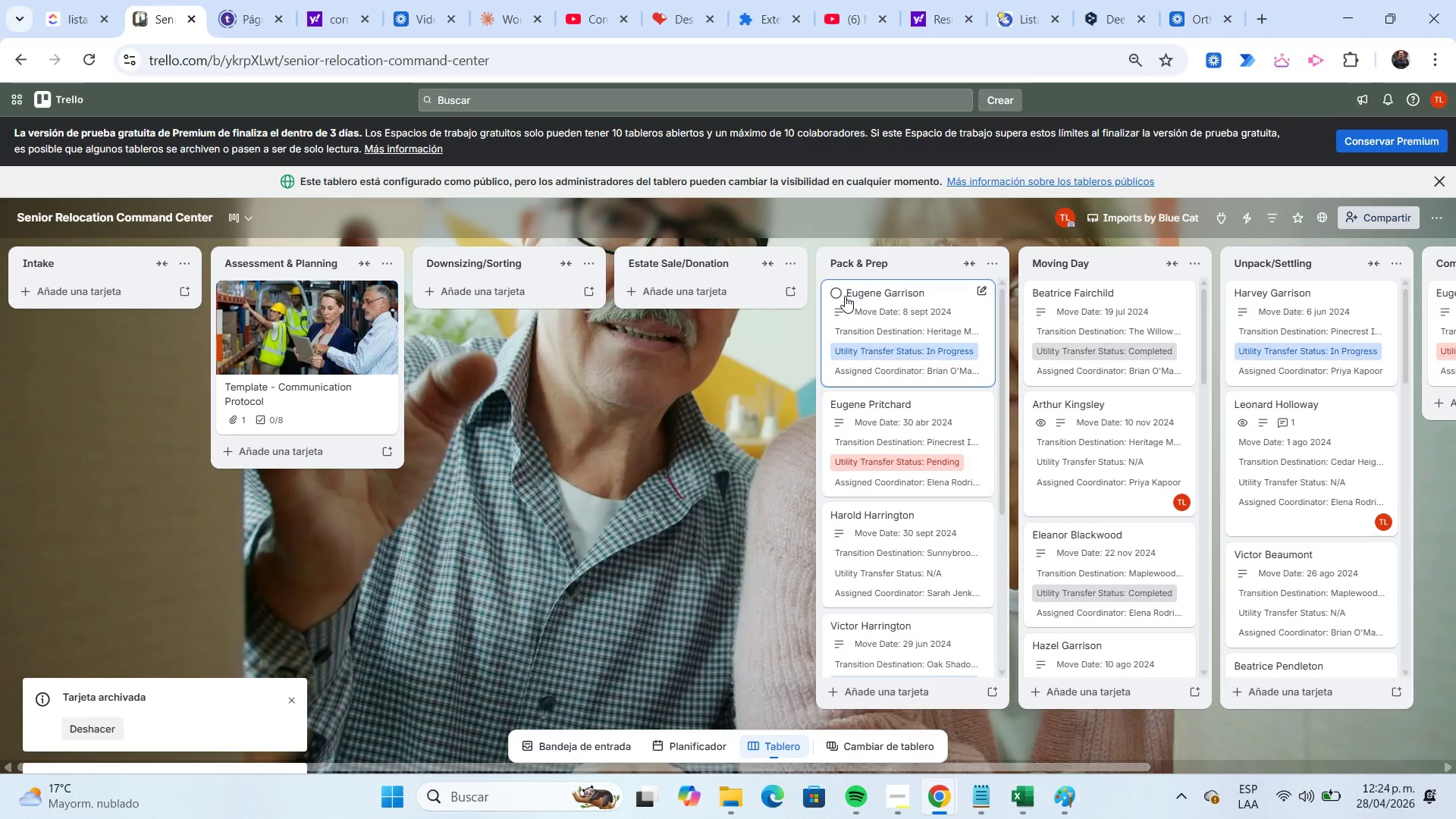 
left_click([838, 291])
 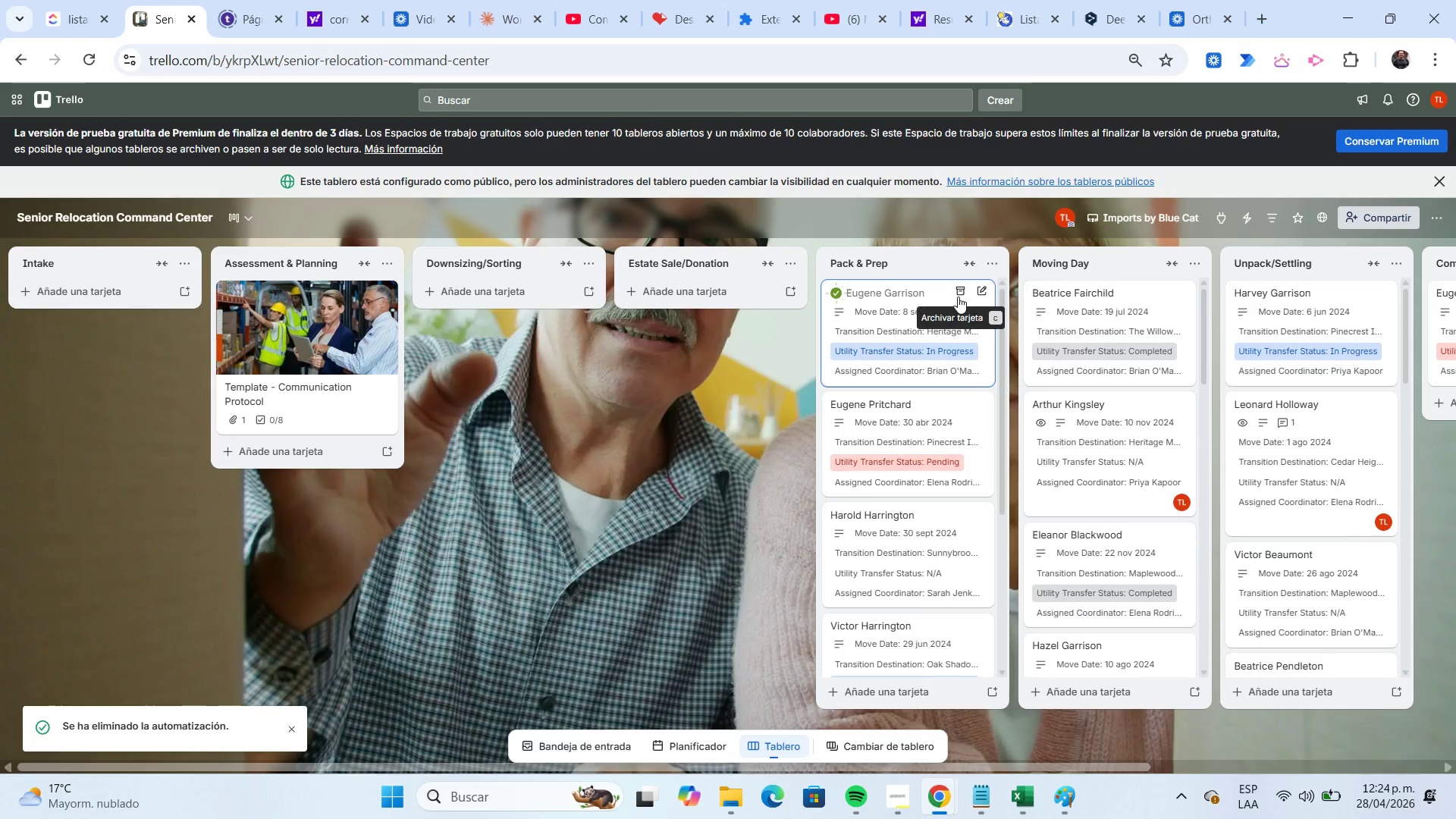 
left_click([958, 297])
 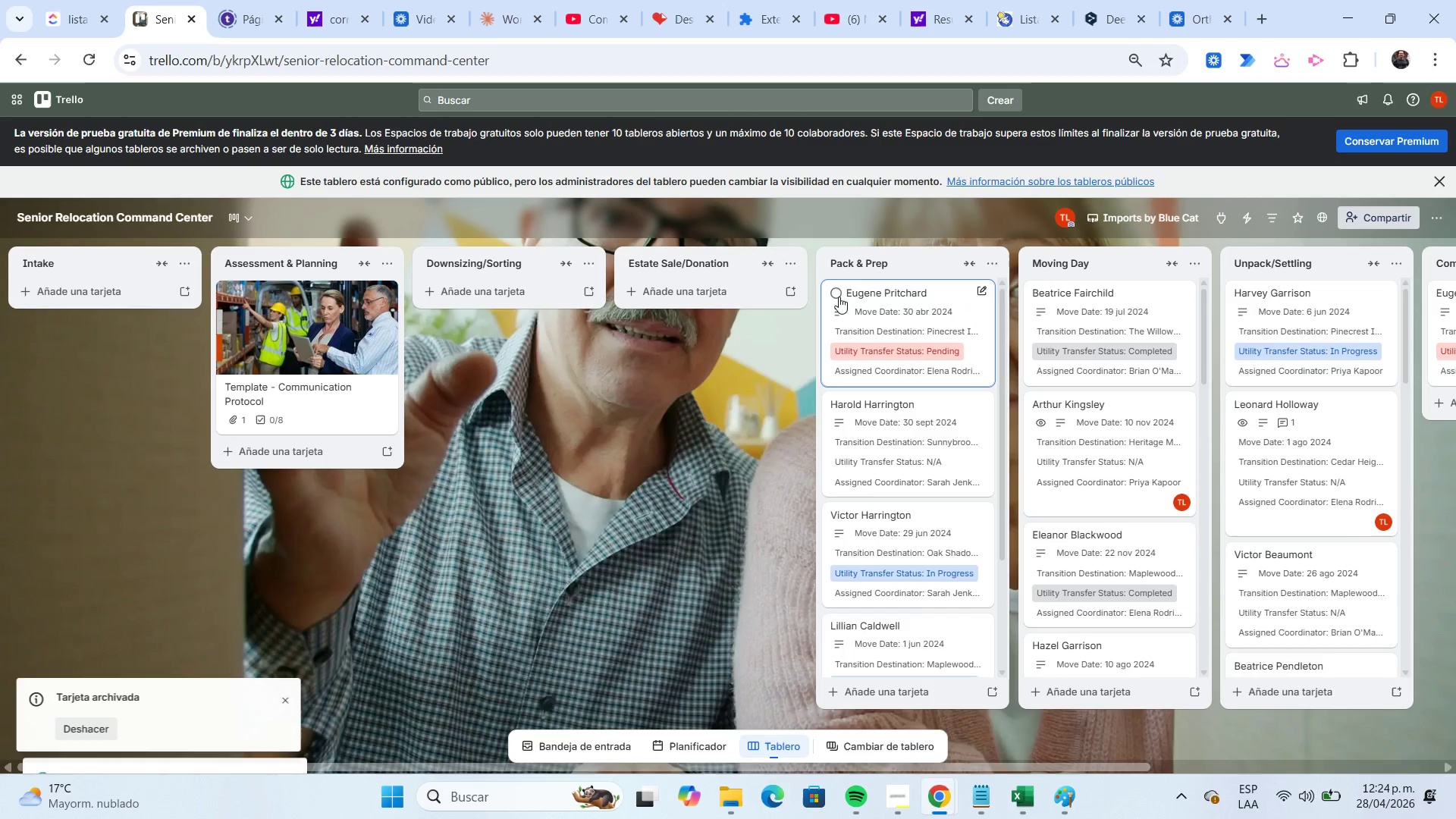 
left_click([837, 294])
 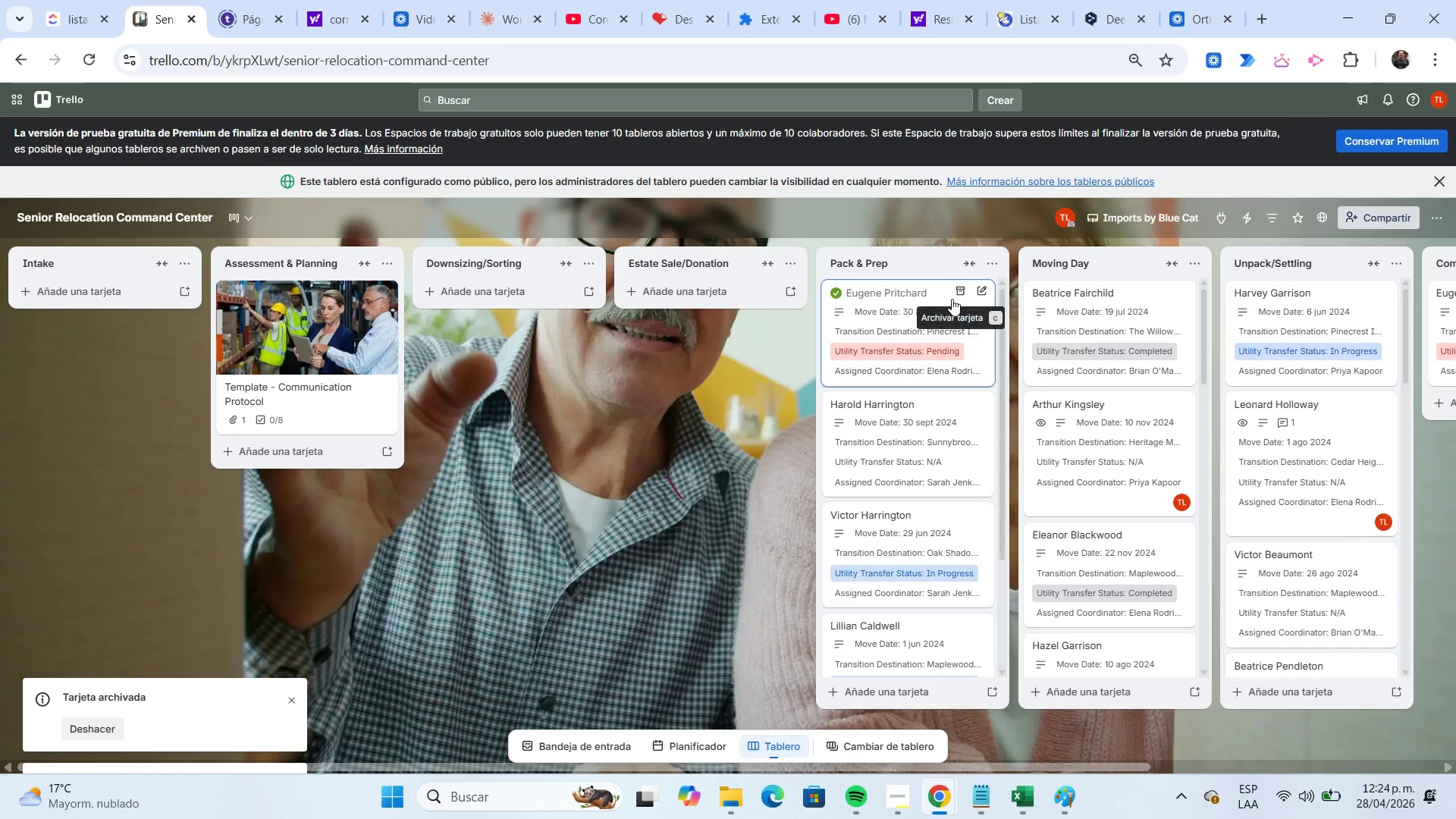 
left_click([952, 297])
 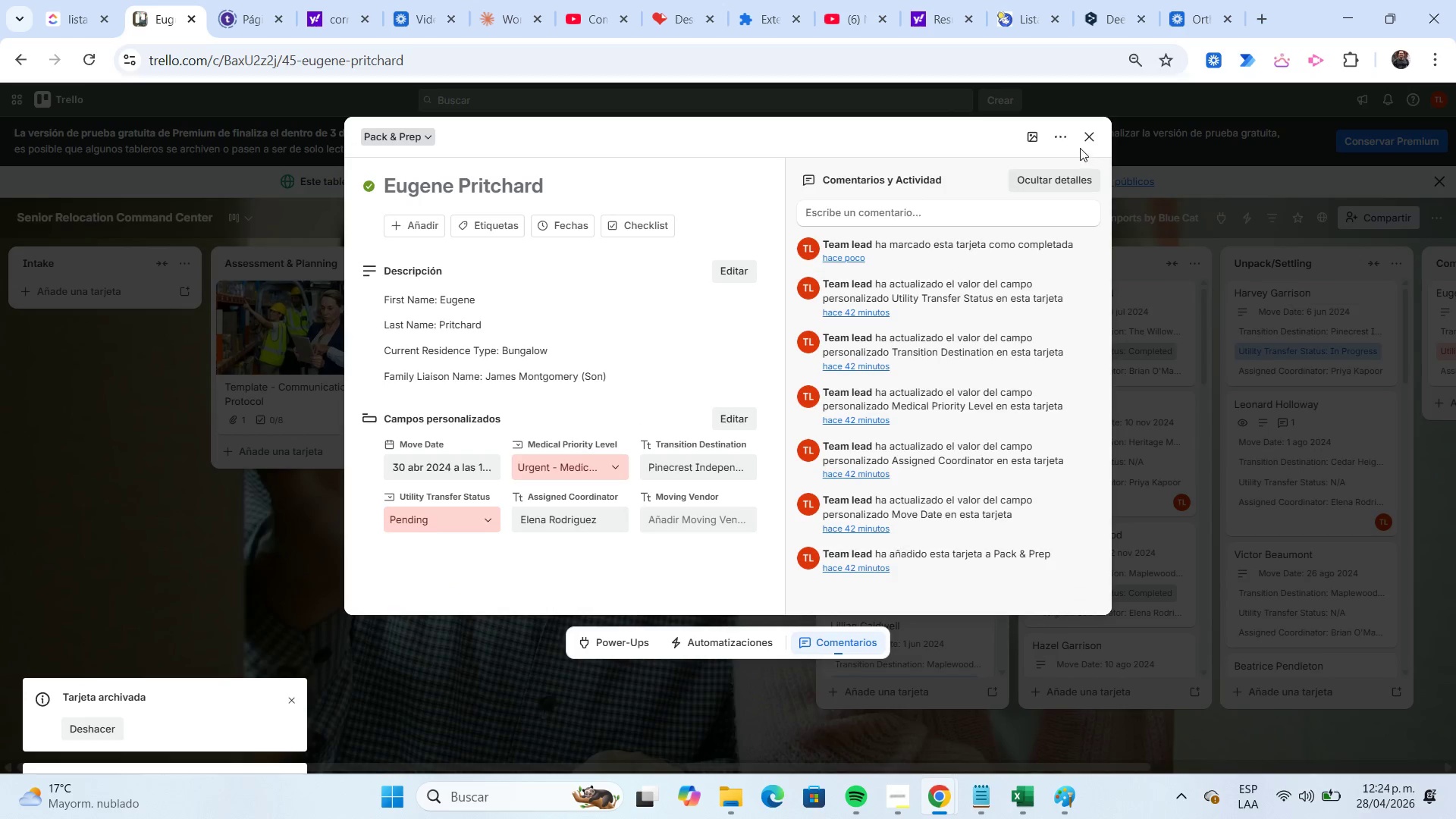 
left_click([1079, 139])
 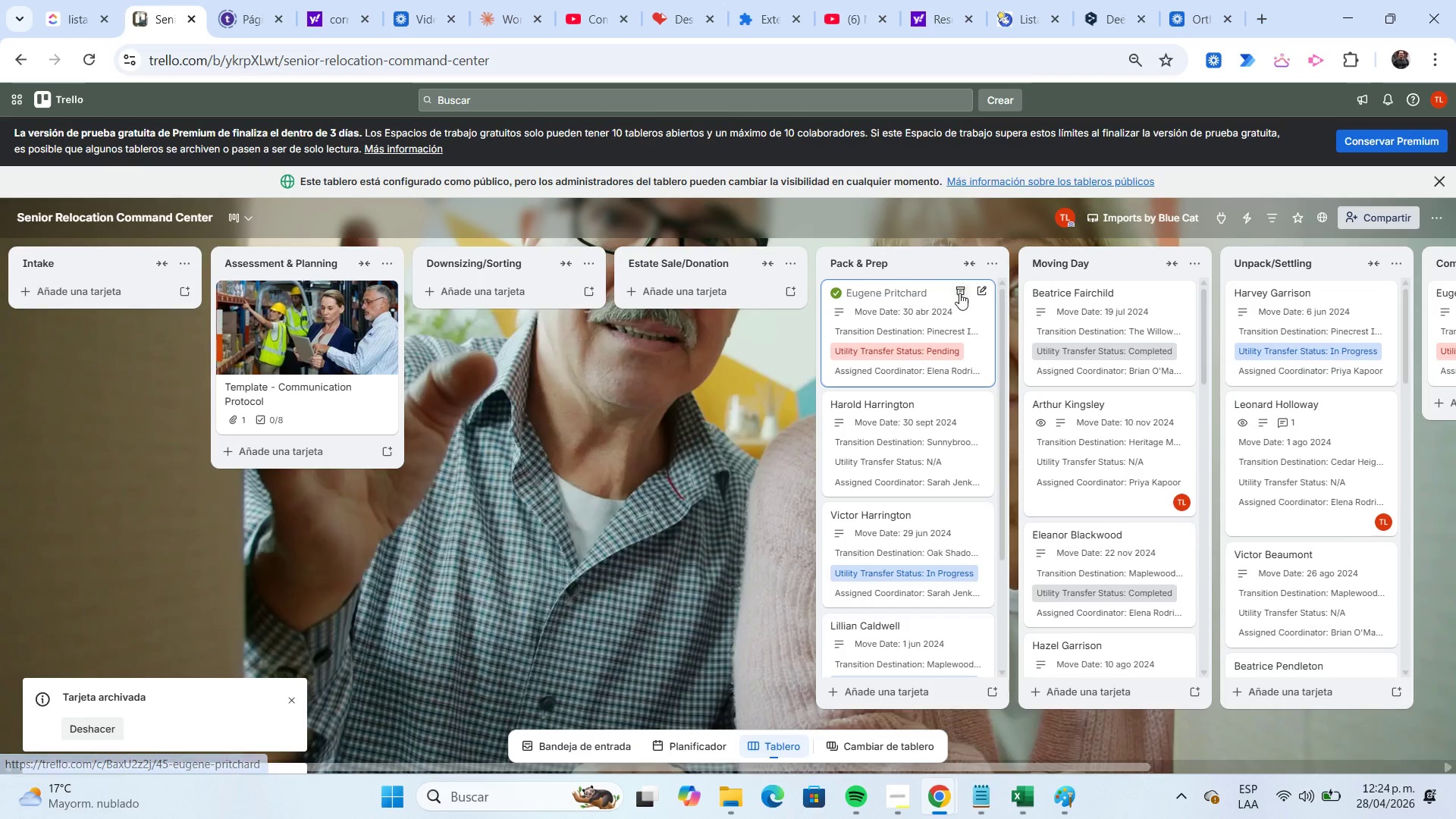 
left_click([956, 293])
 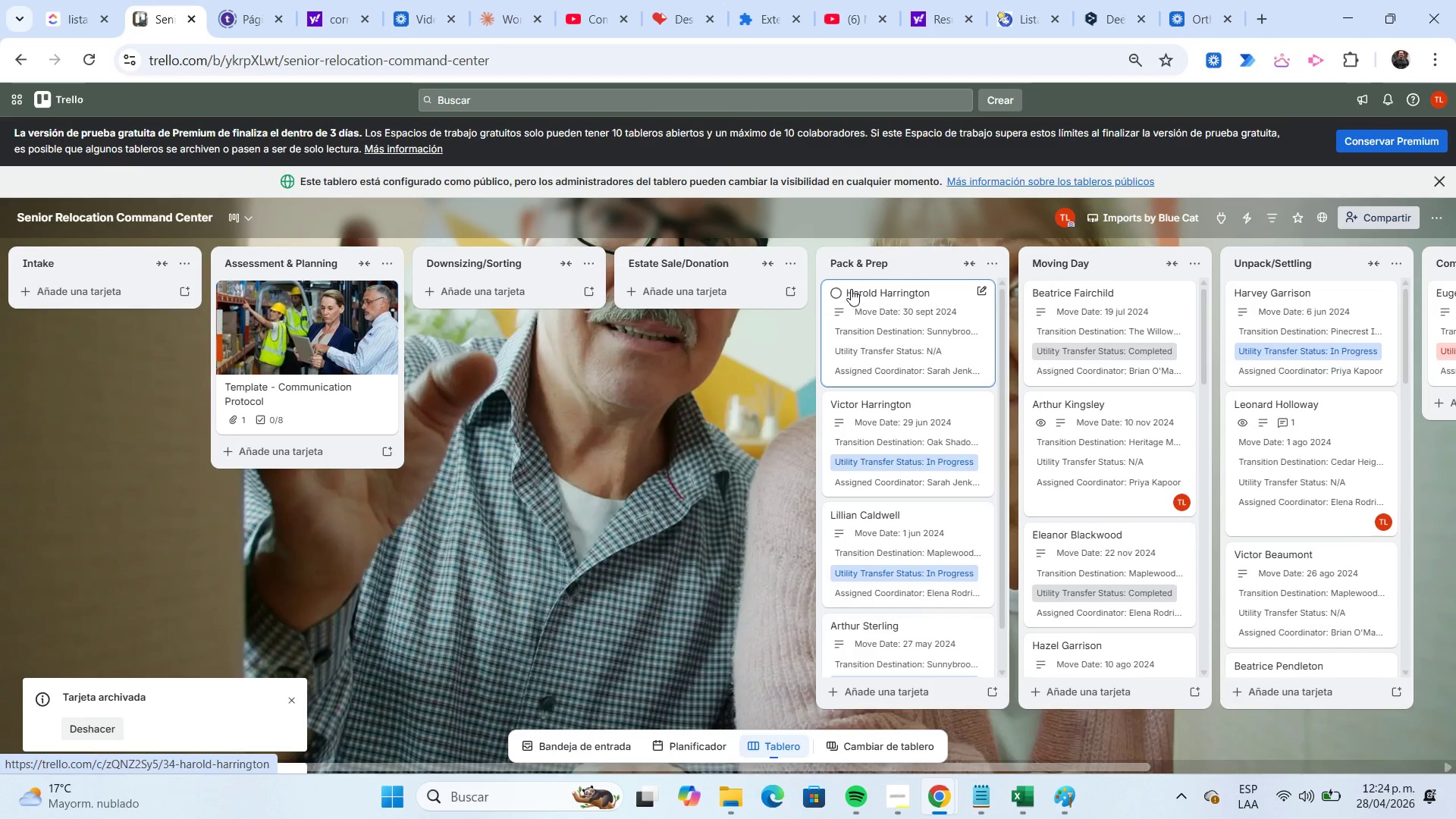 
left_click([833, 293])
 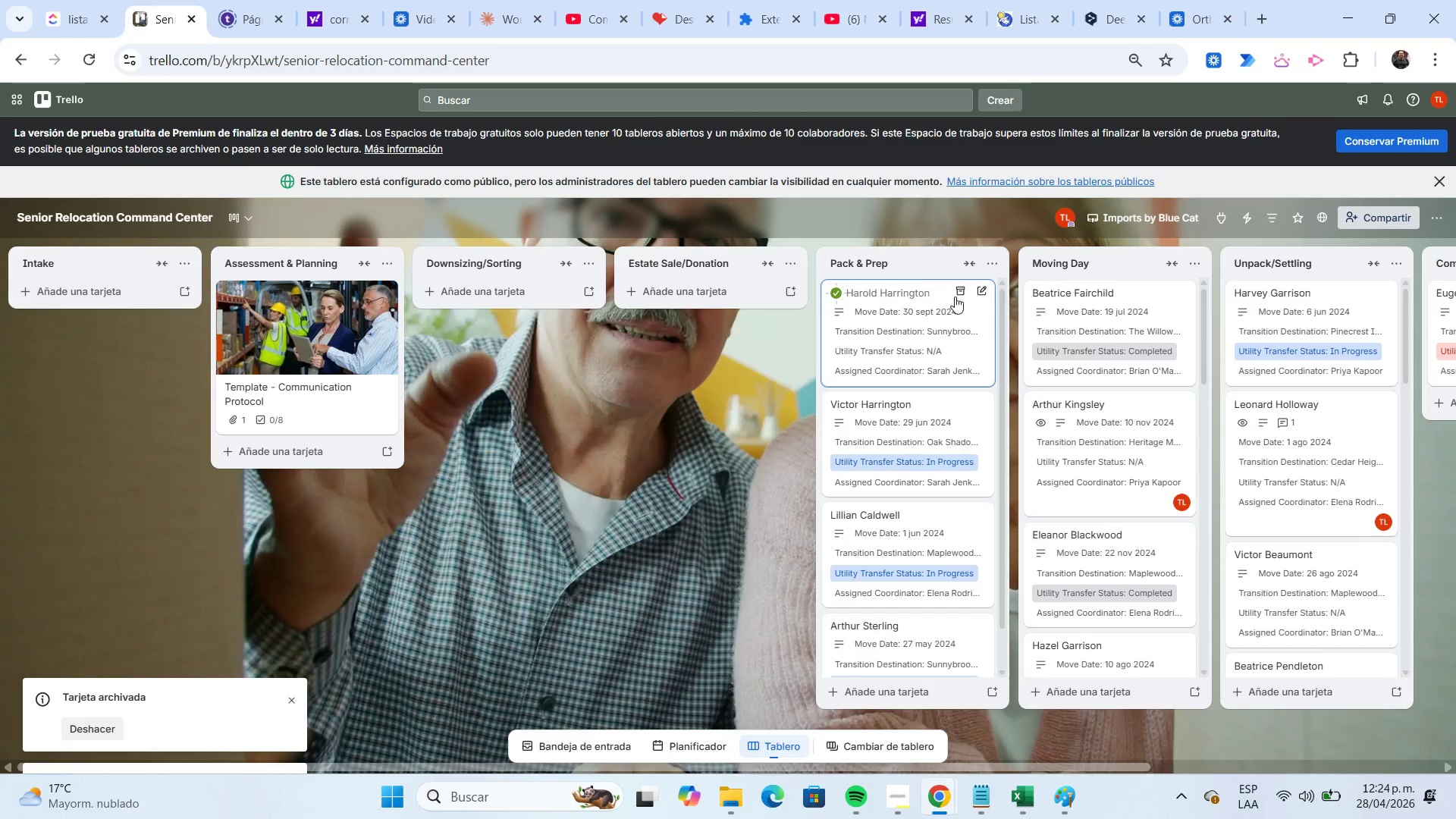 
left_click([955, 296])
 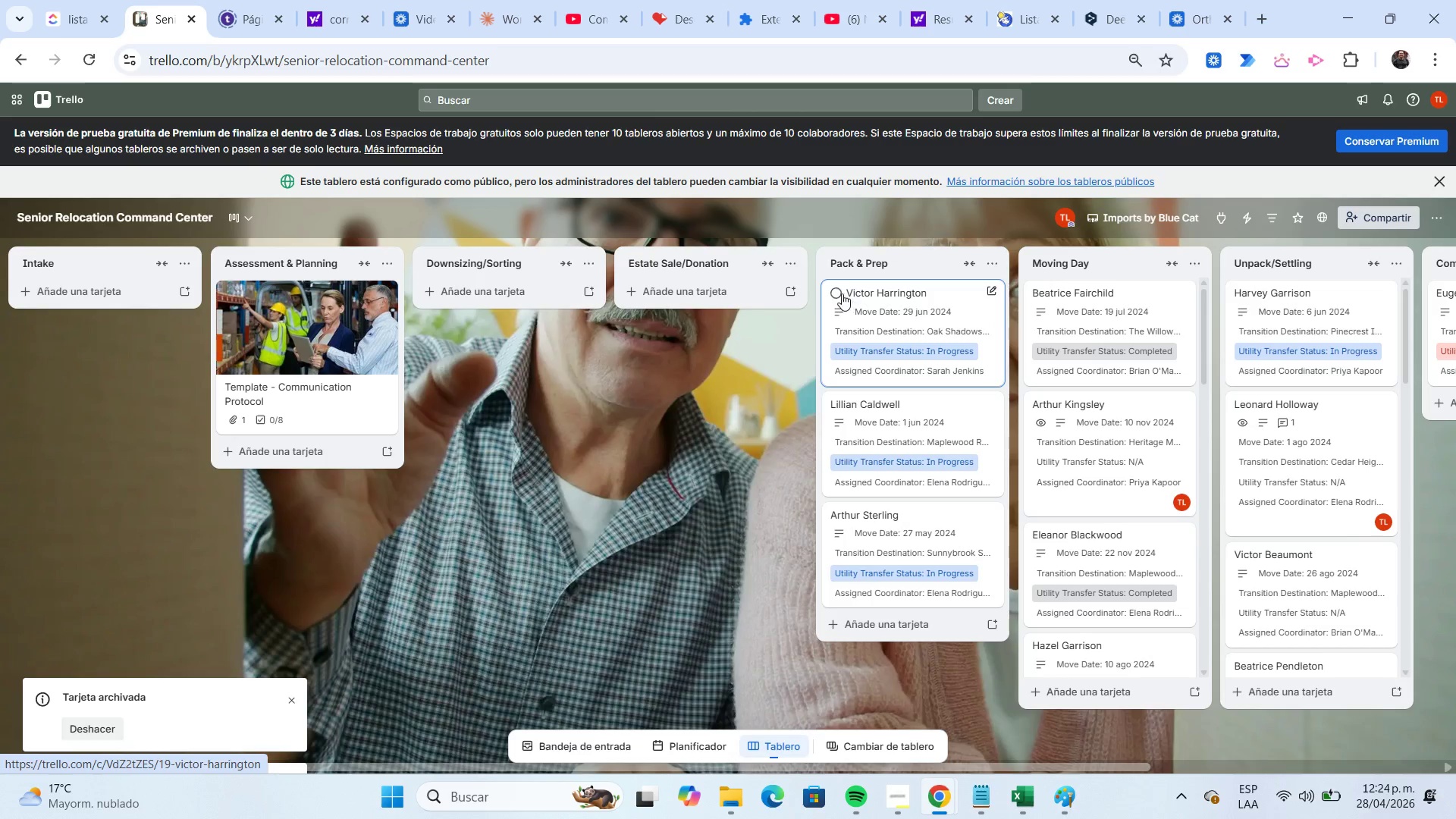 
left_click([839, 292])
 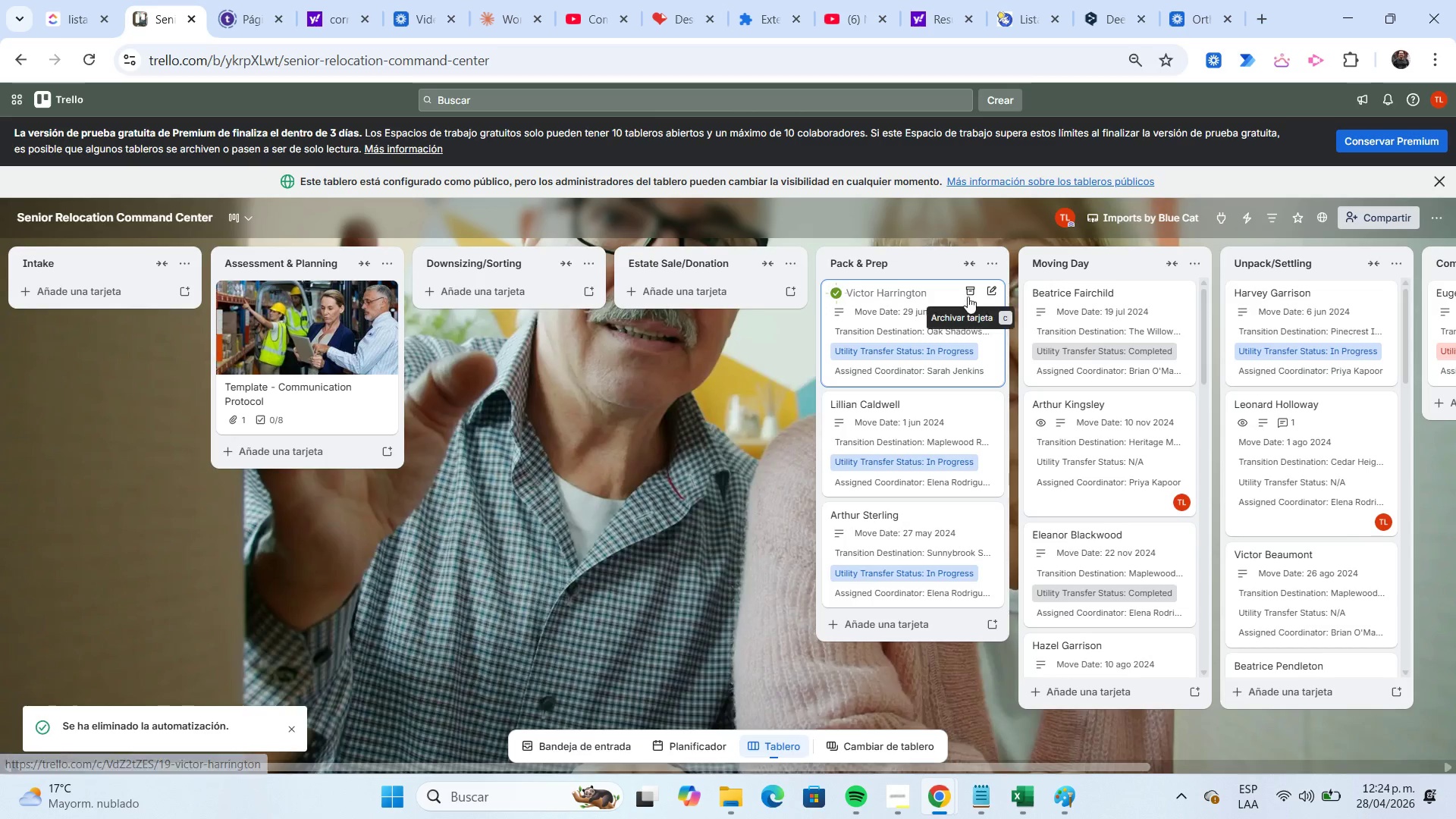 
left_click([970, 296])
 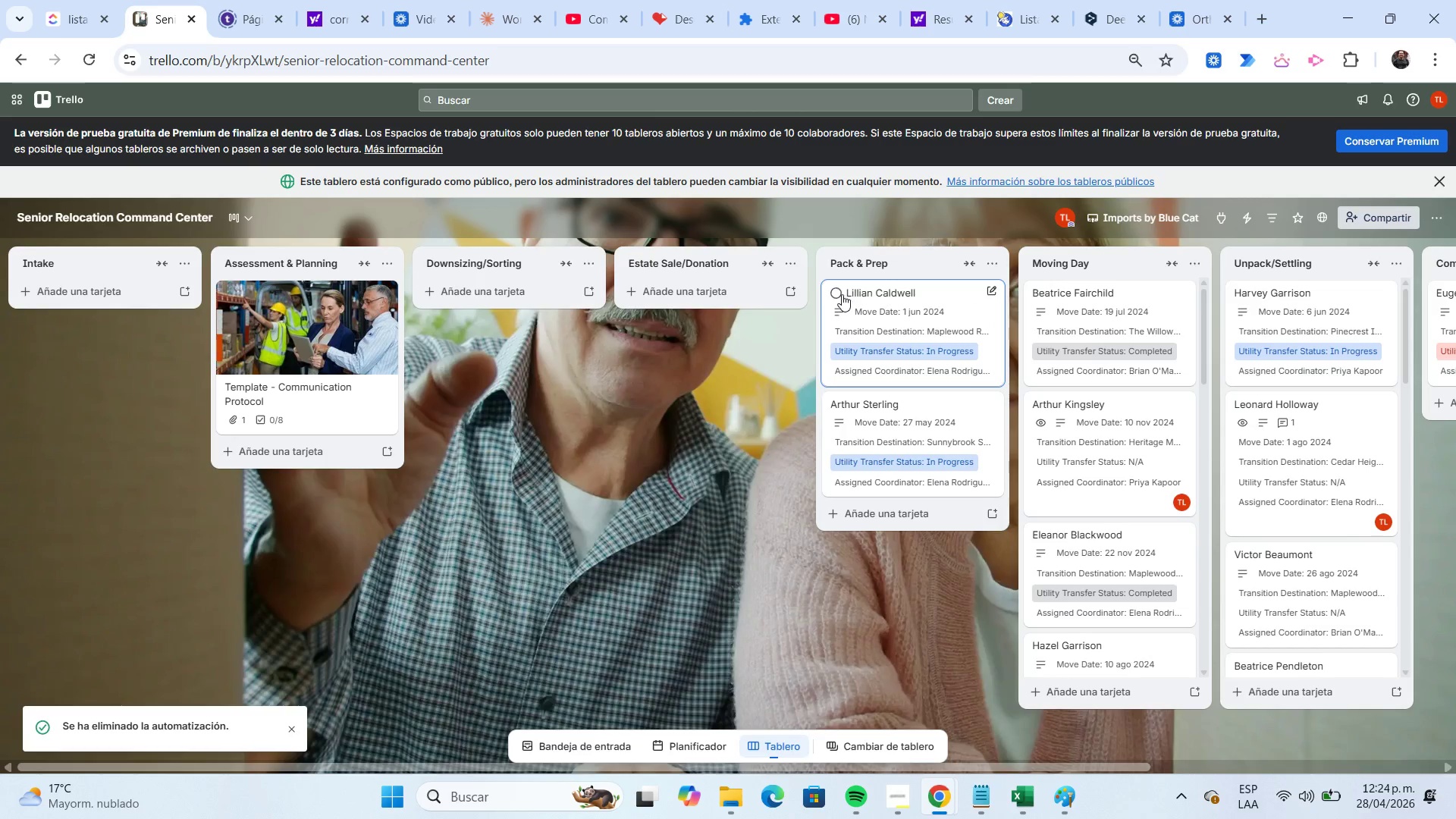 
left_click([839, 293])
 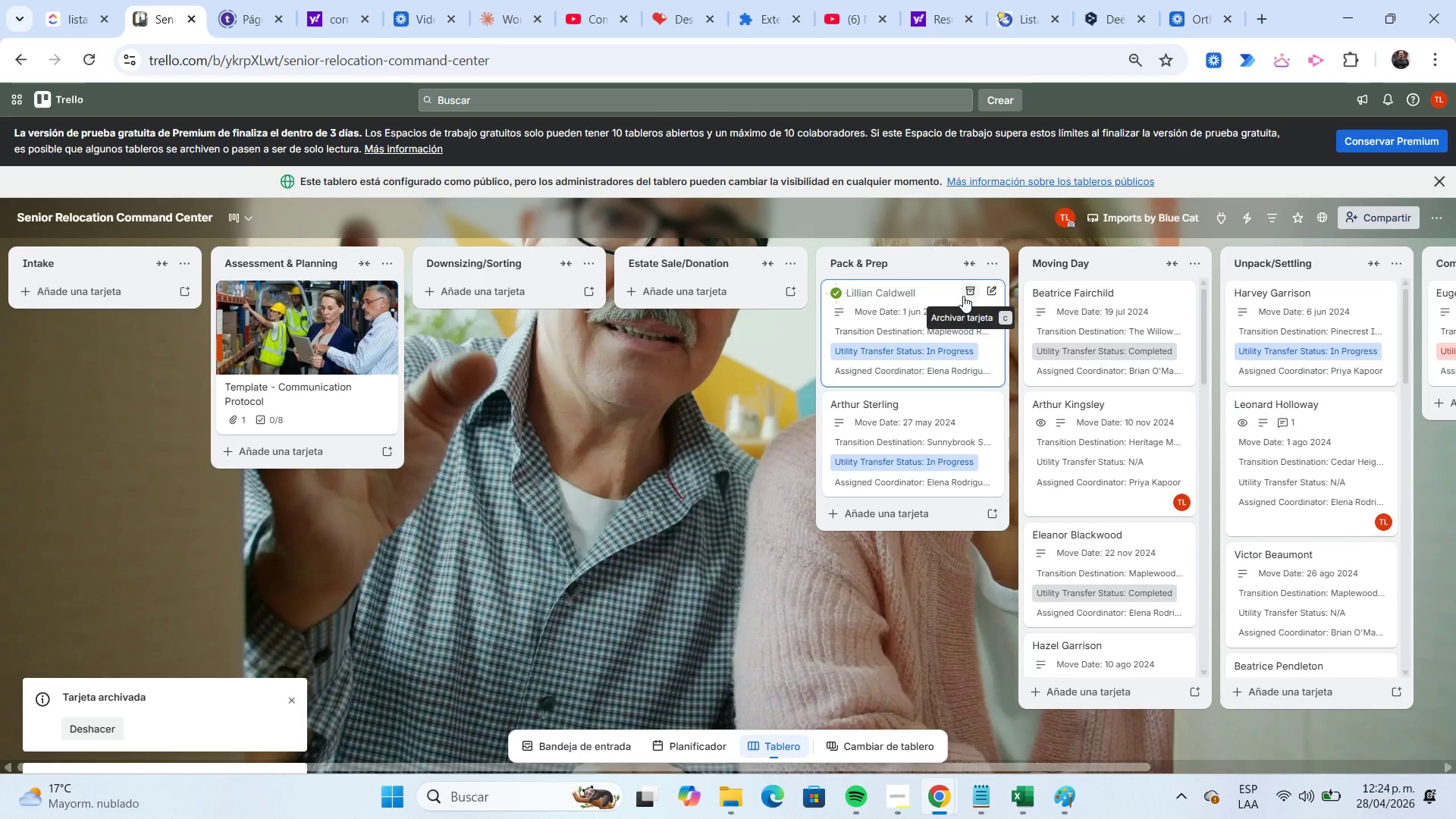 
left_click([963, 296])
 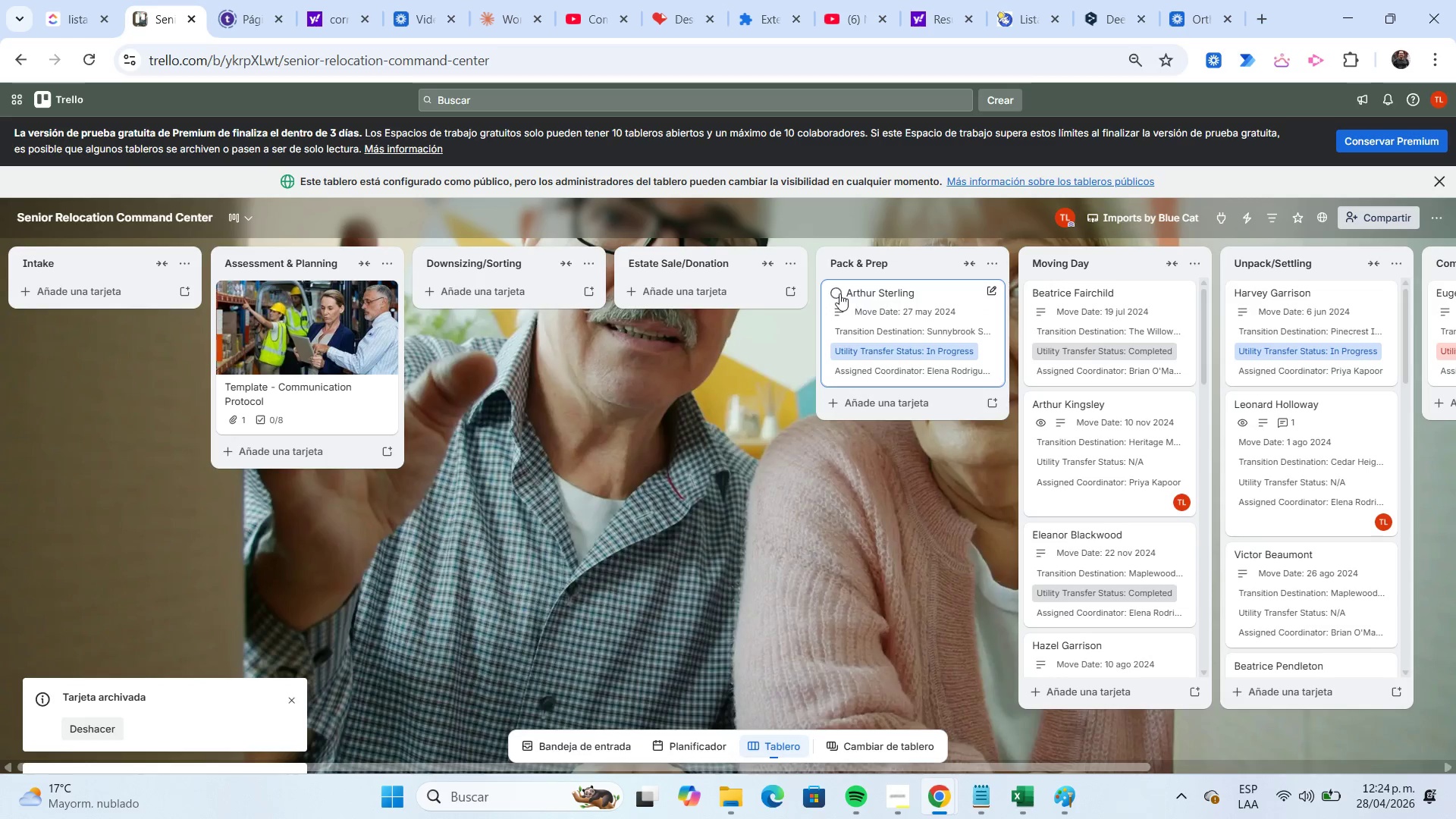 
left_click([836, 293])
 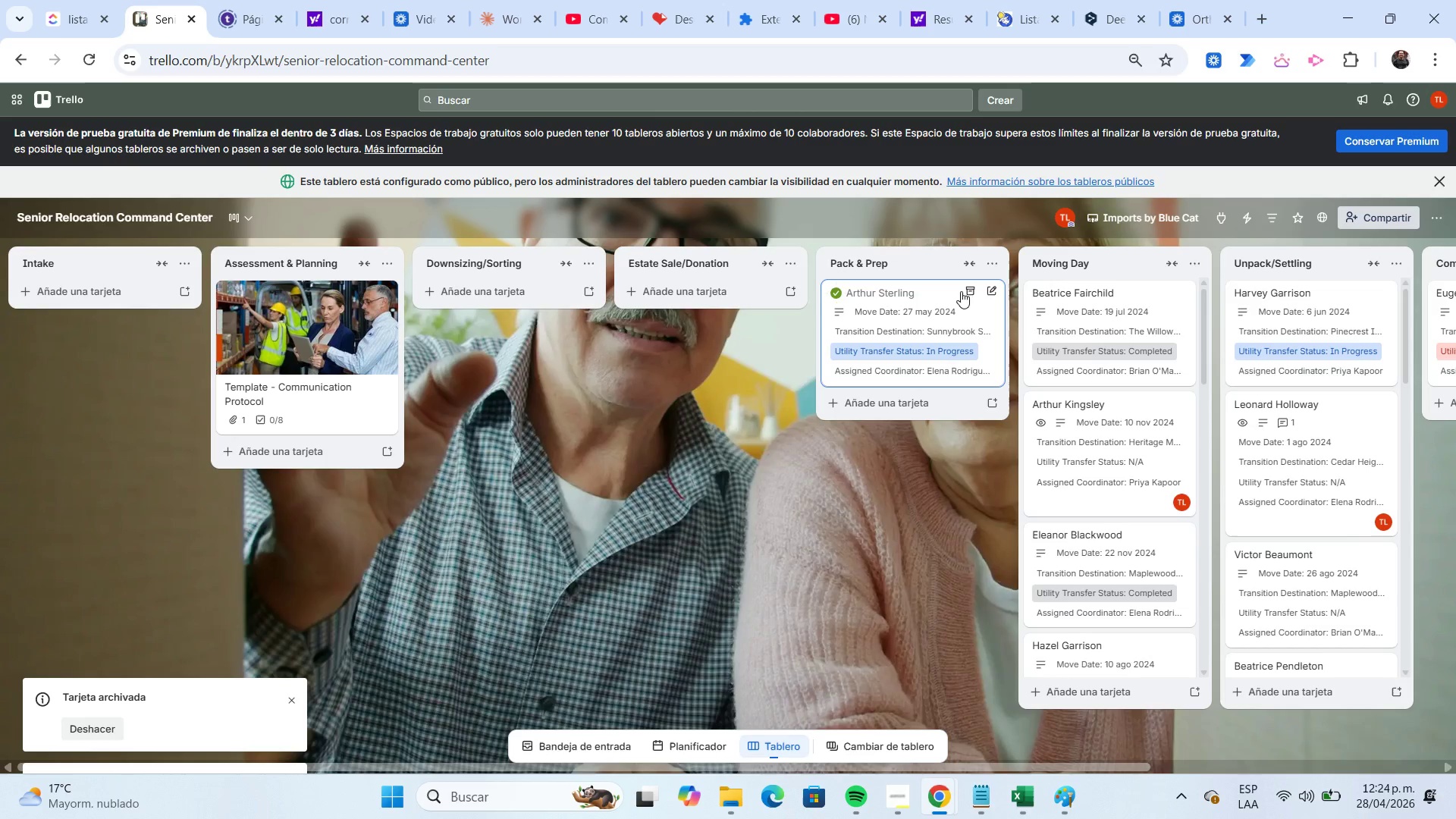 
left_click([966, 291])
 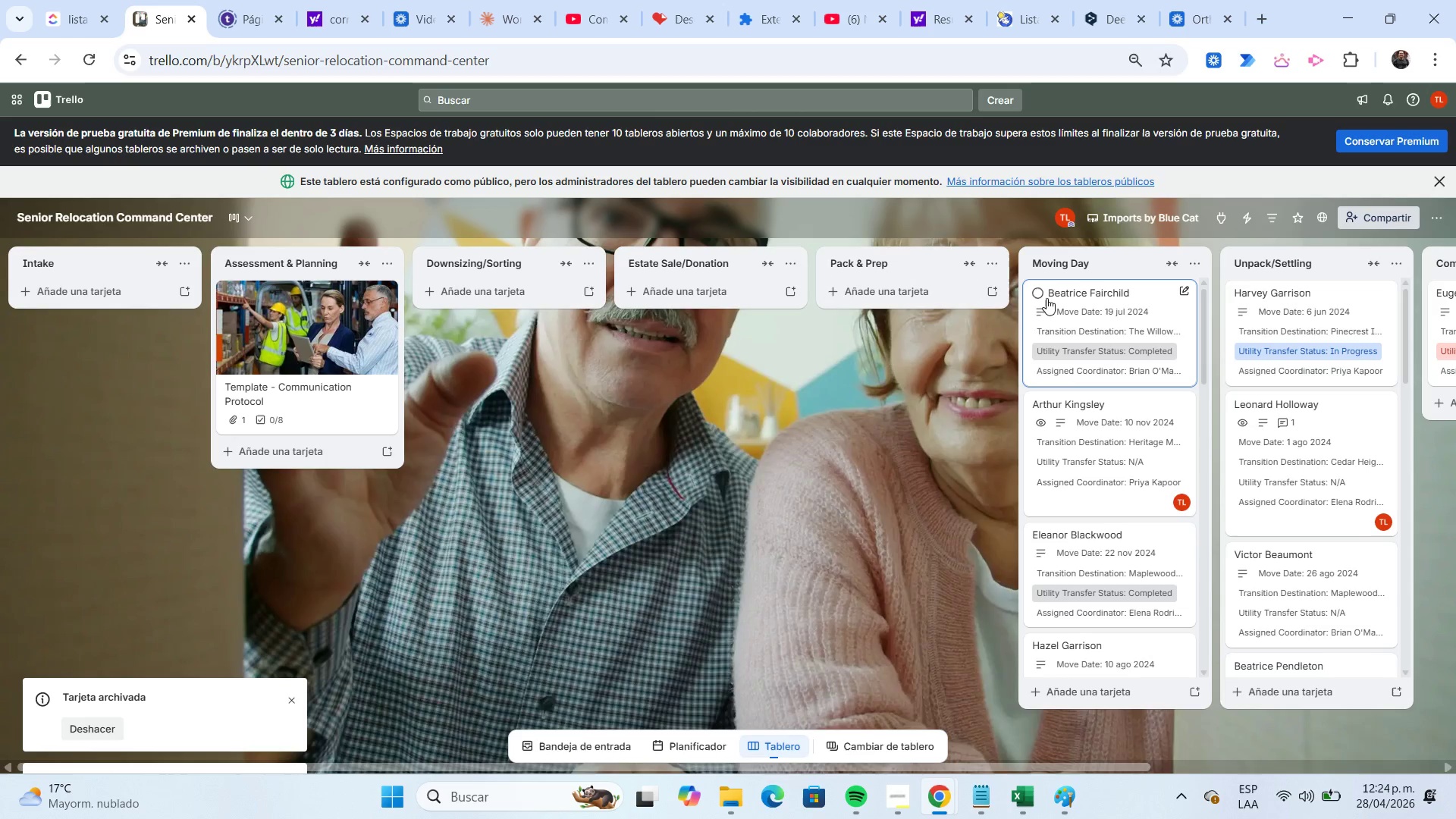 
left_click([1037, 293])
 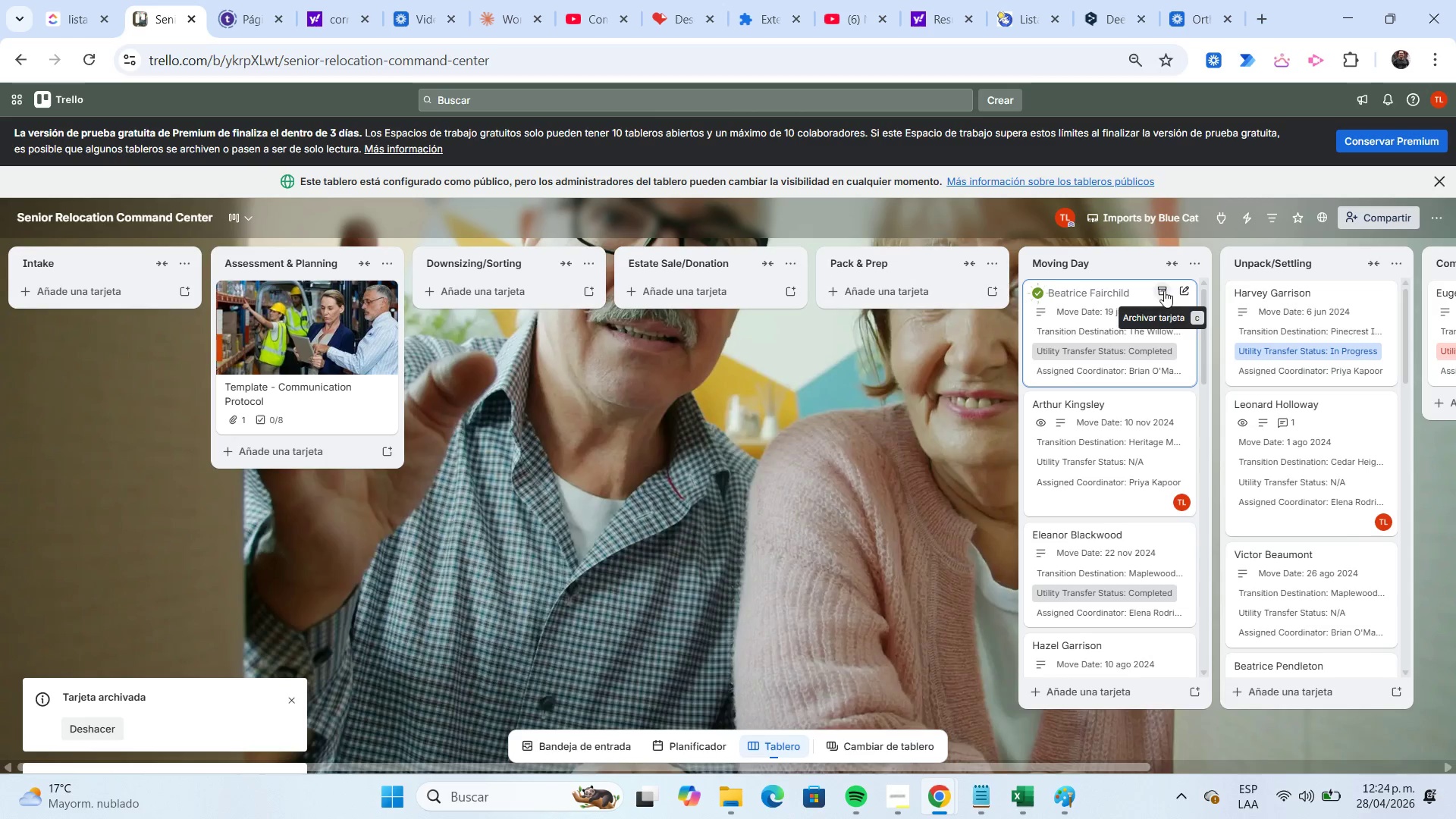 
left_click([1164, 290])
 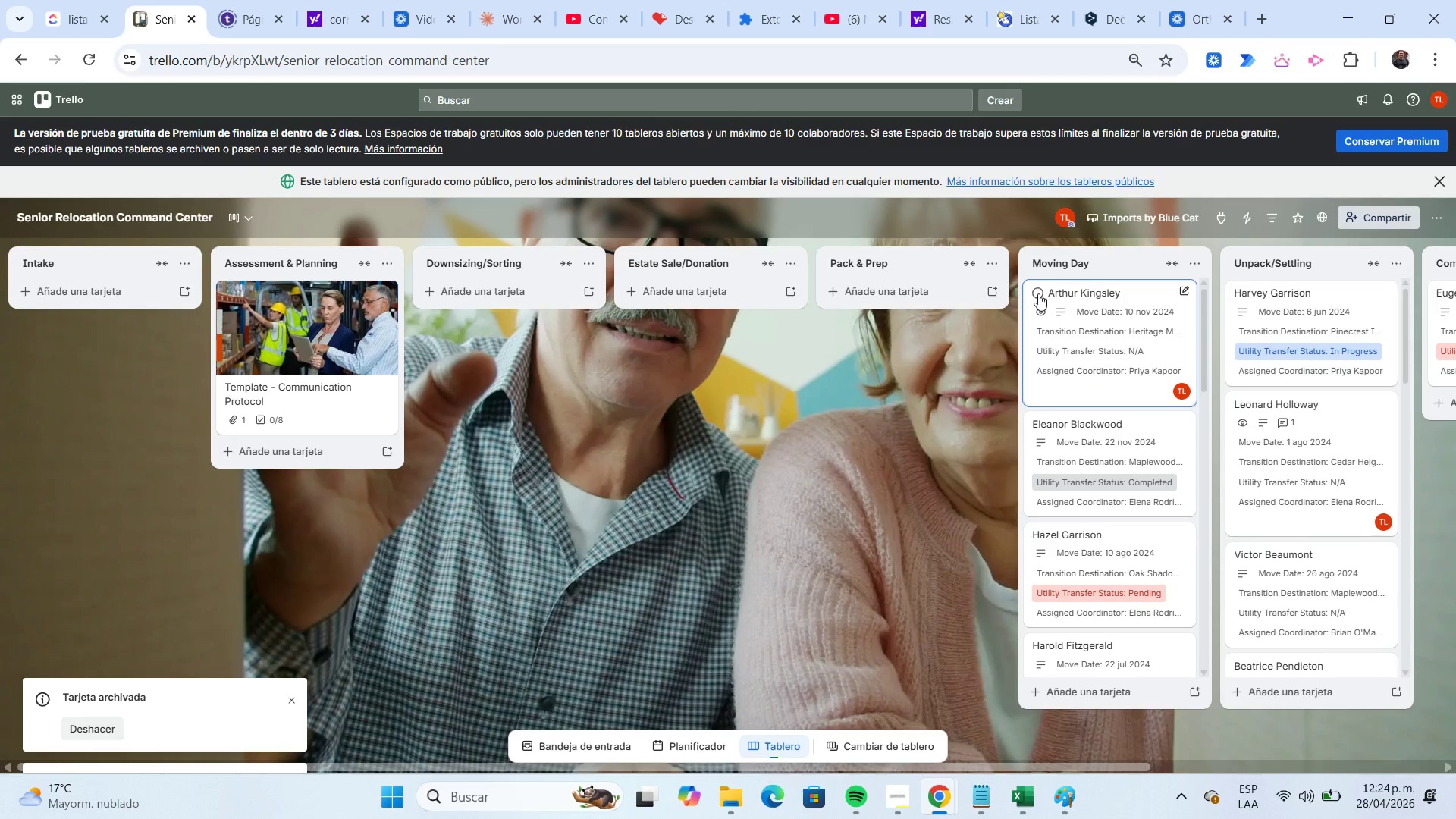 
left_click([1037, 293])
 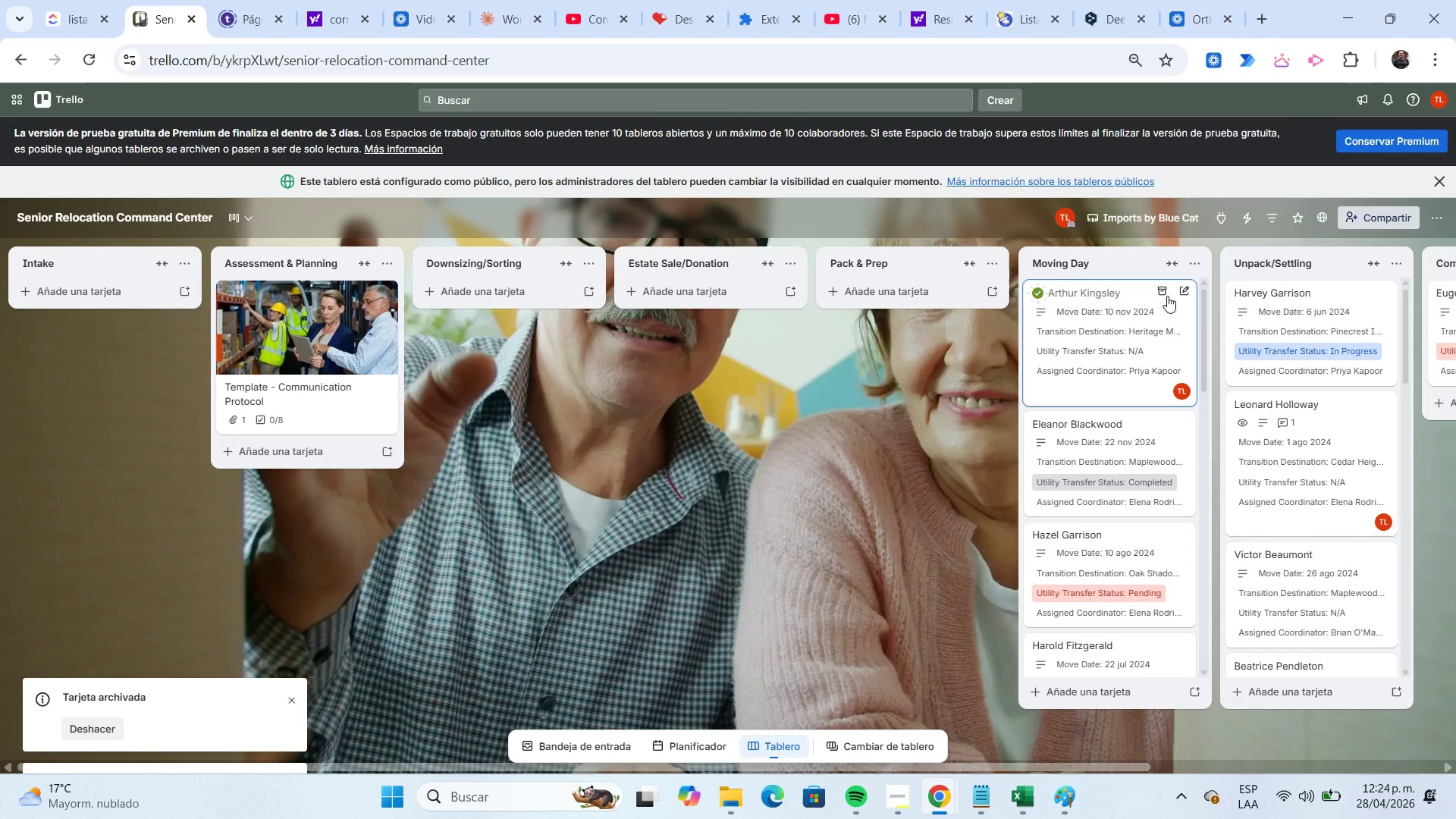 
left_click([1162, 292])
 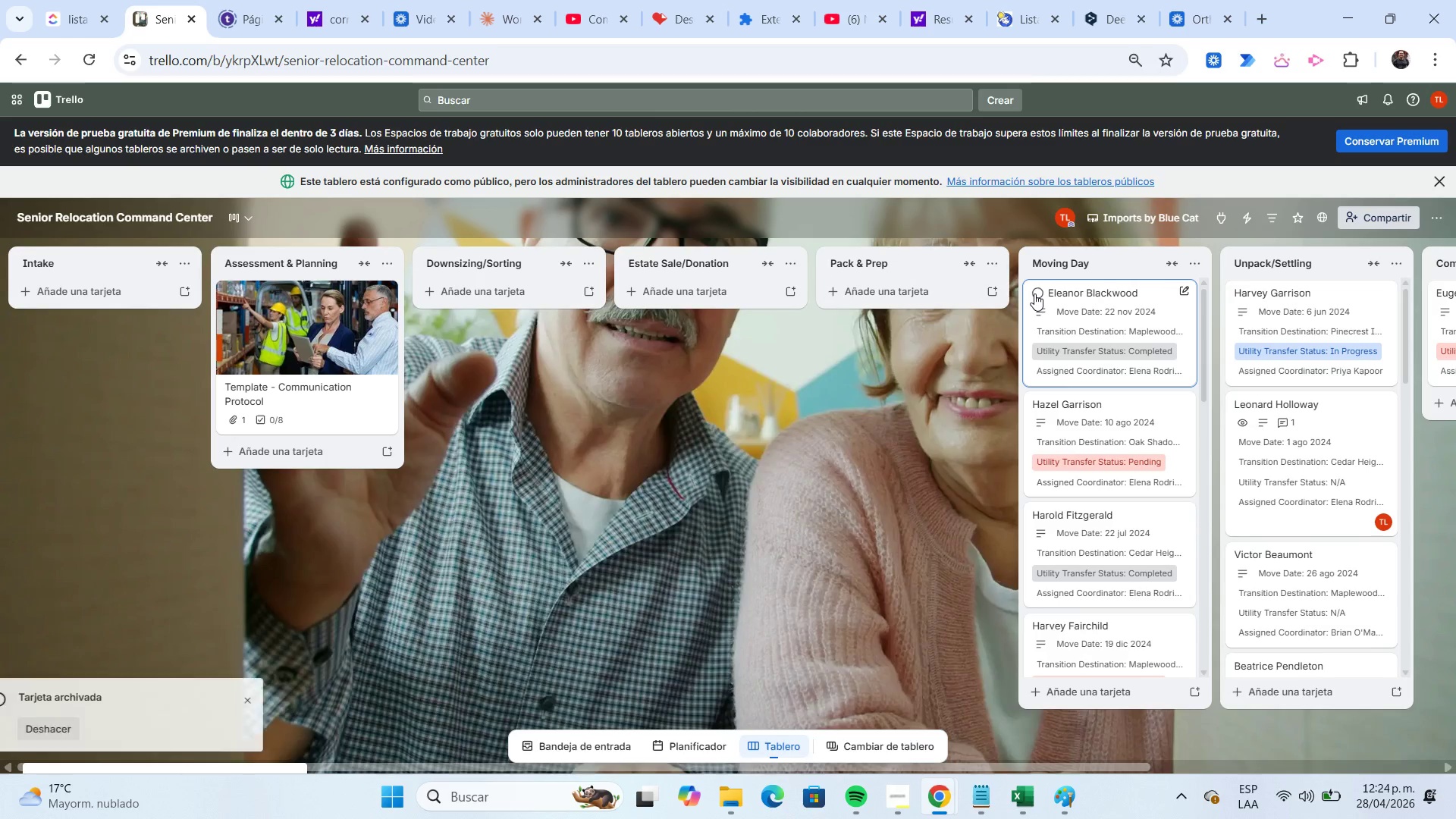 
left_click([1034, 293])
 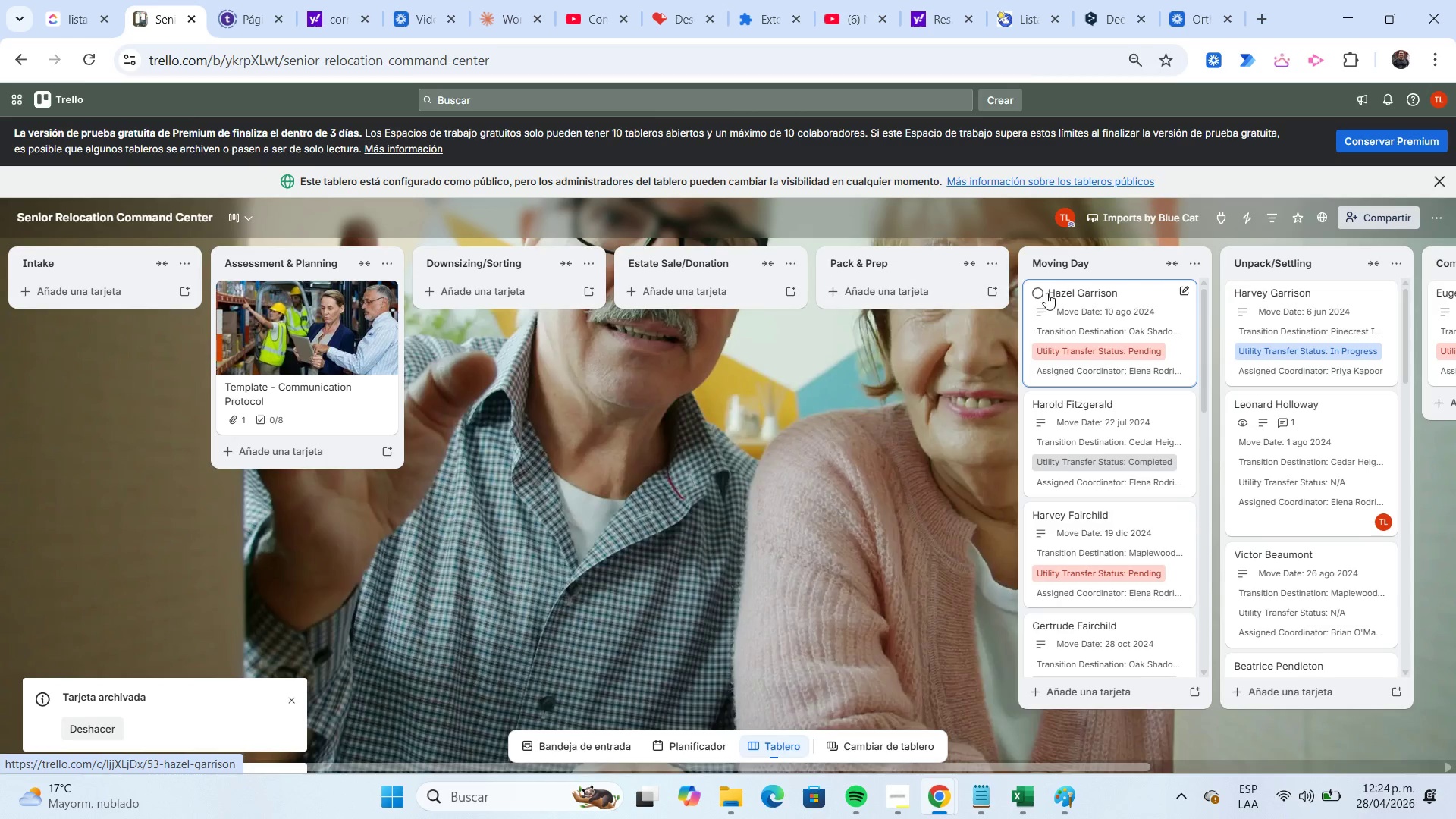 
left_click([1038, 293])
 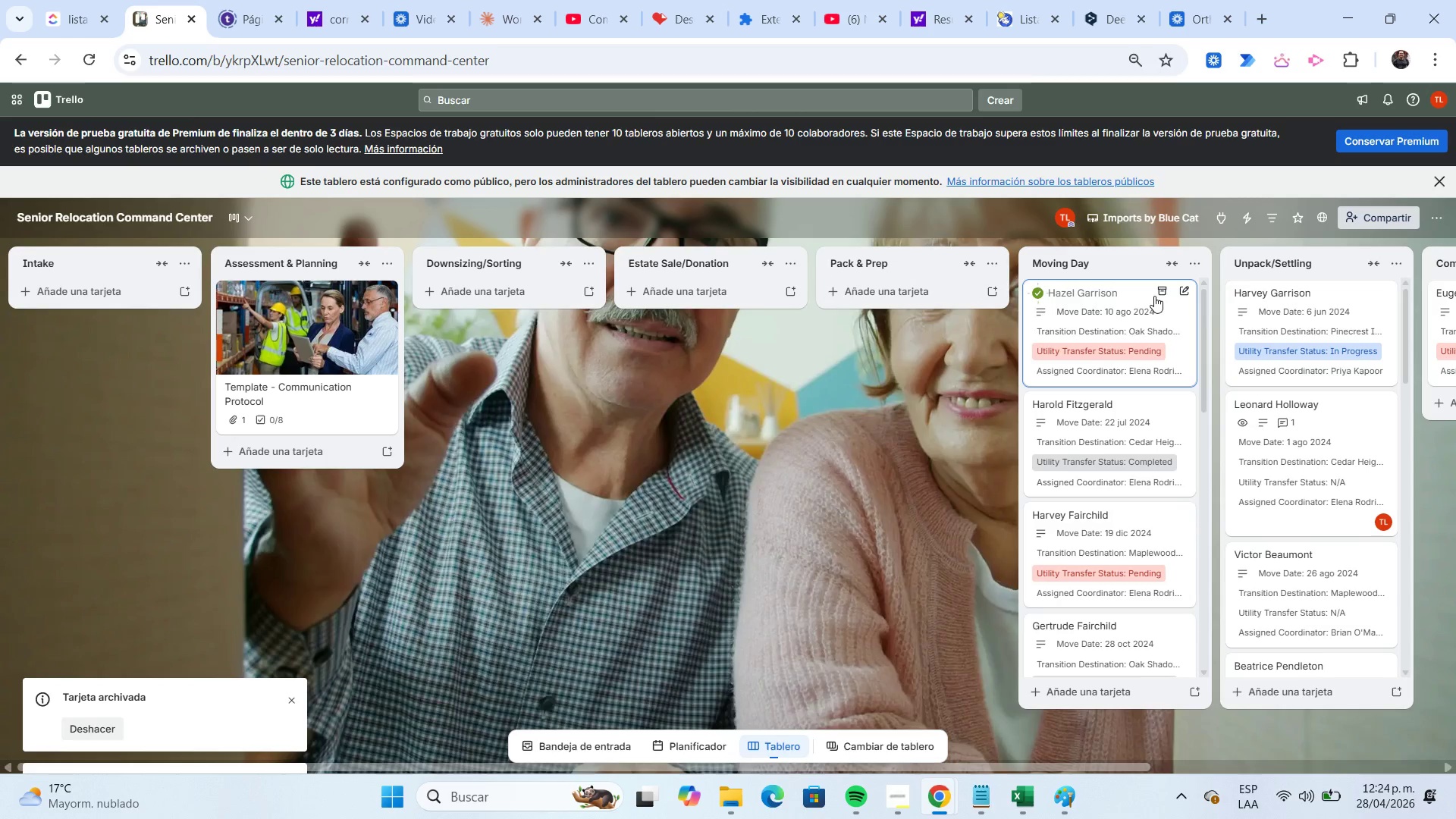 
left_click([1154, 294])
 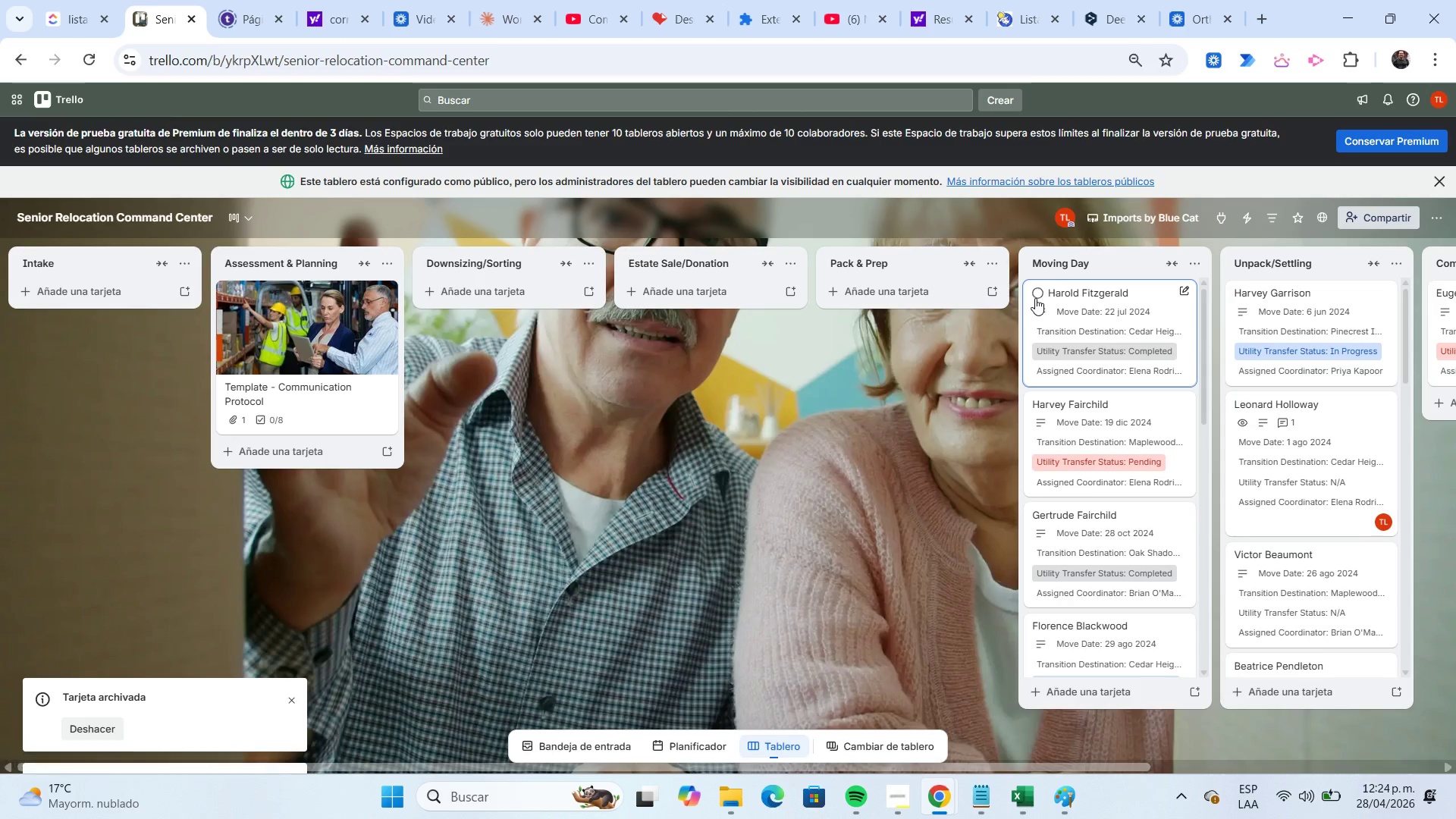 
left_click([1035, 295])
 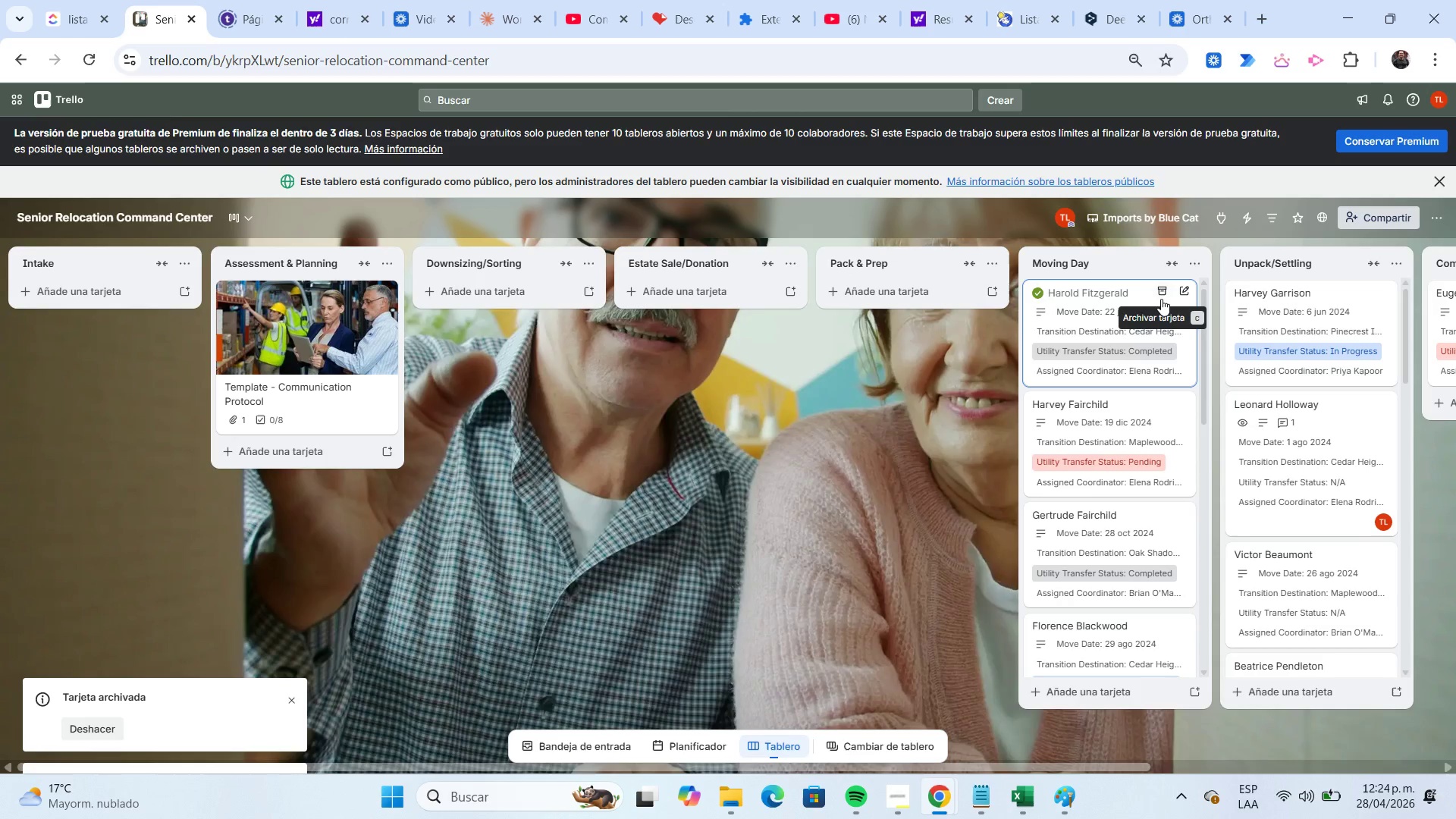 
left_click([1159, 298])
 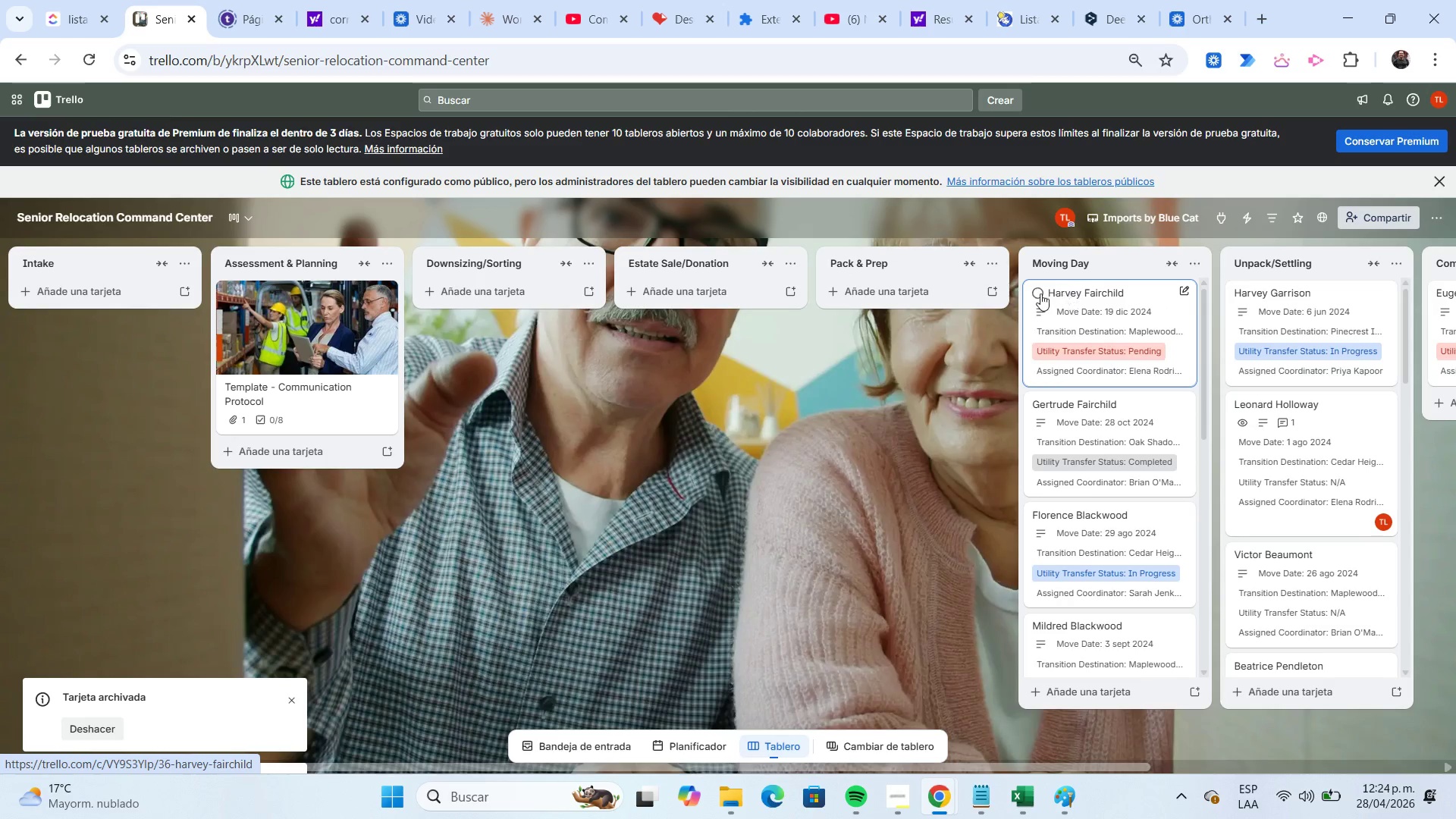 
left_click([1040, 294])
 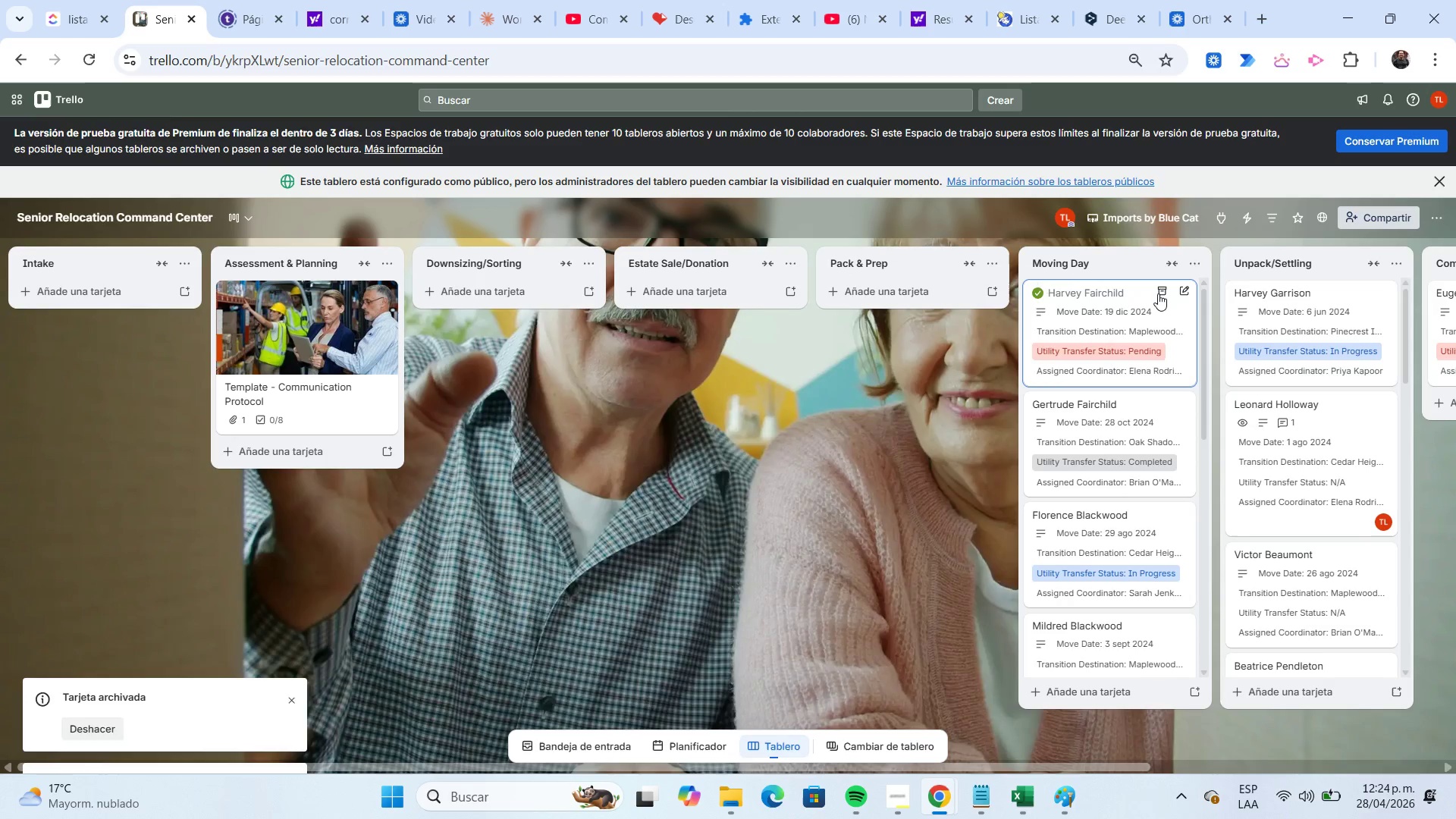 
left_click([1159, 293])
 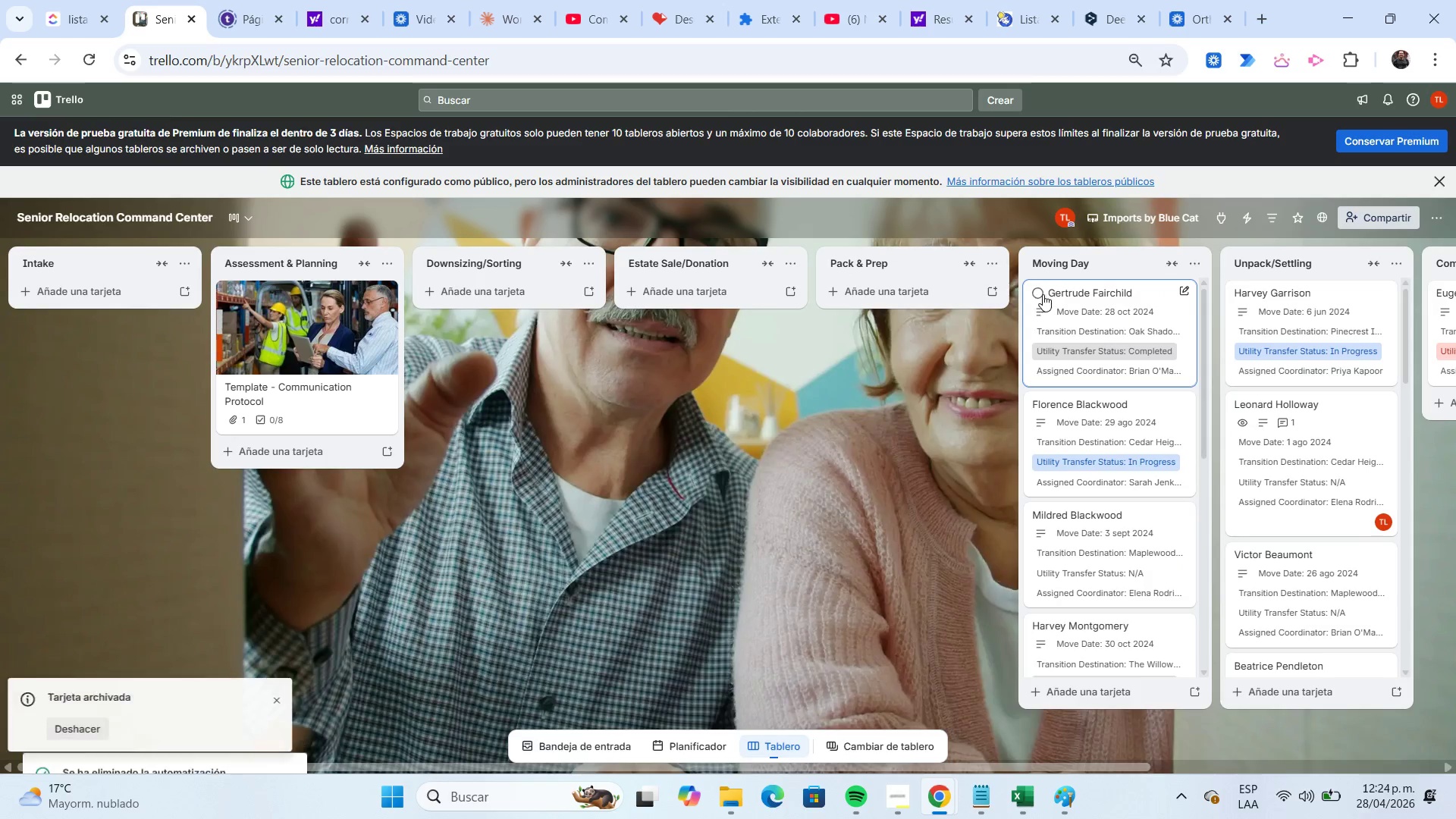 
left_click([1037, 294])
 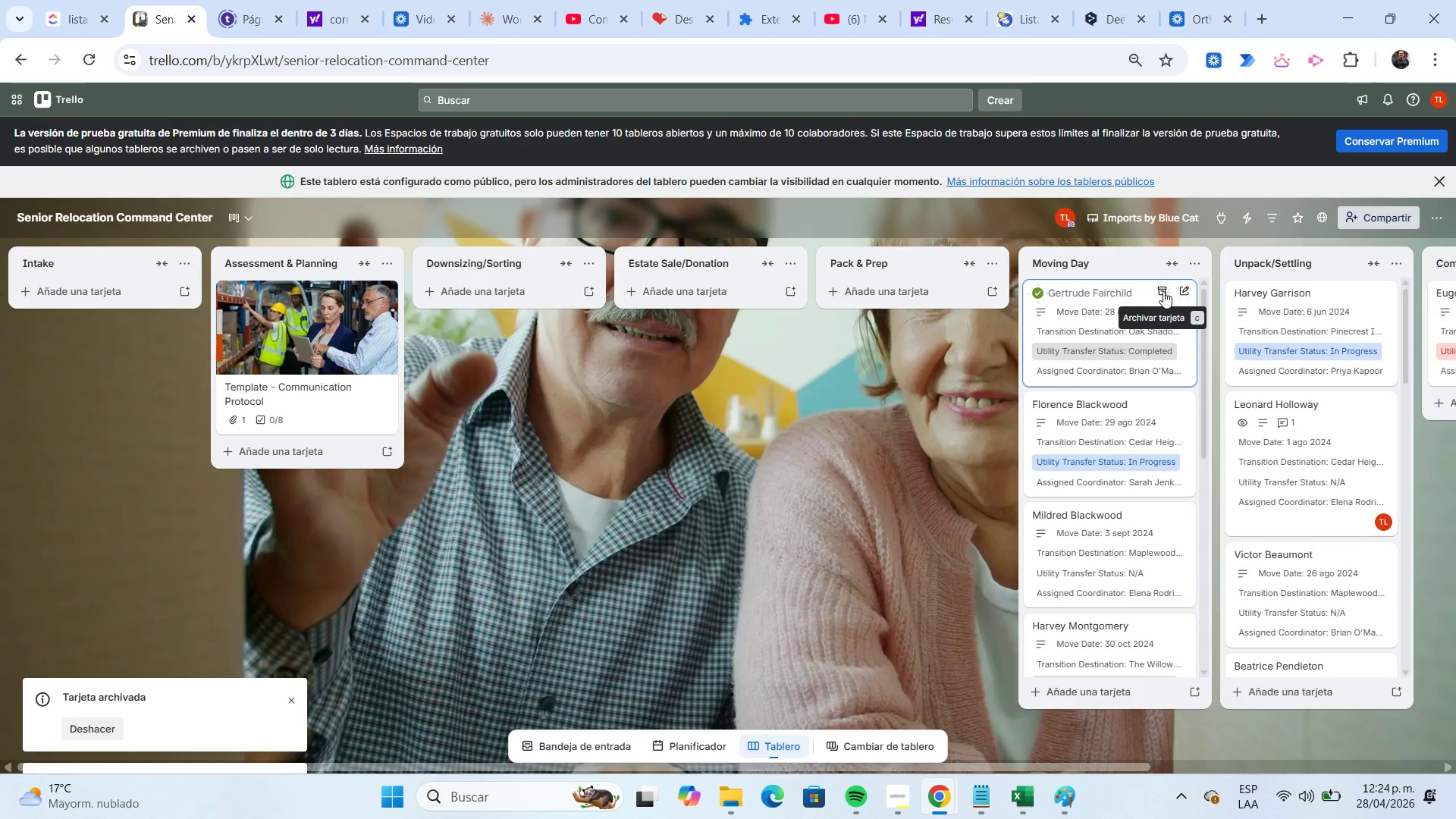 
left_click([1161, 292])
 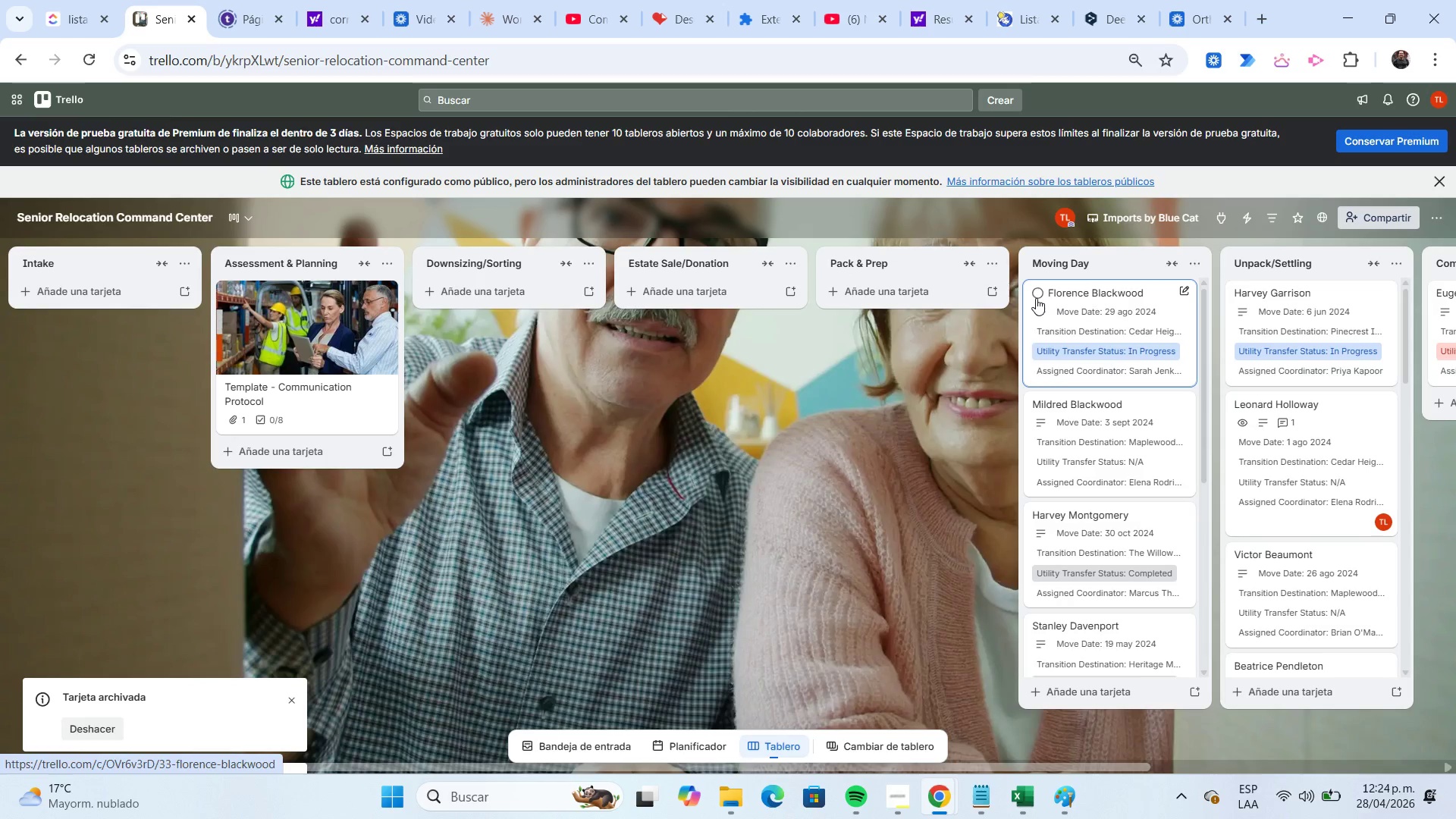 
left_click([1036, 298])
 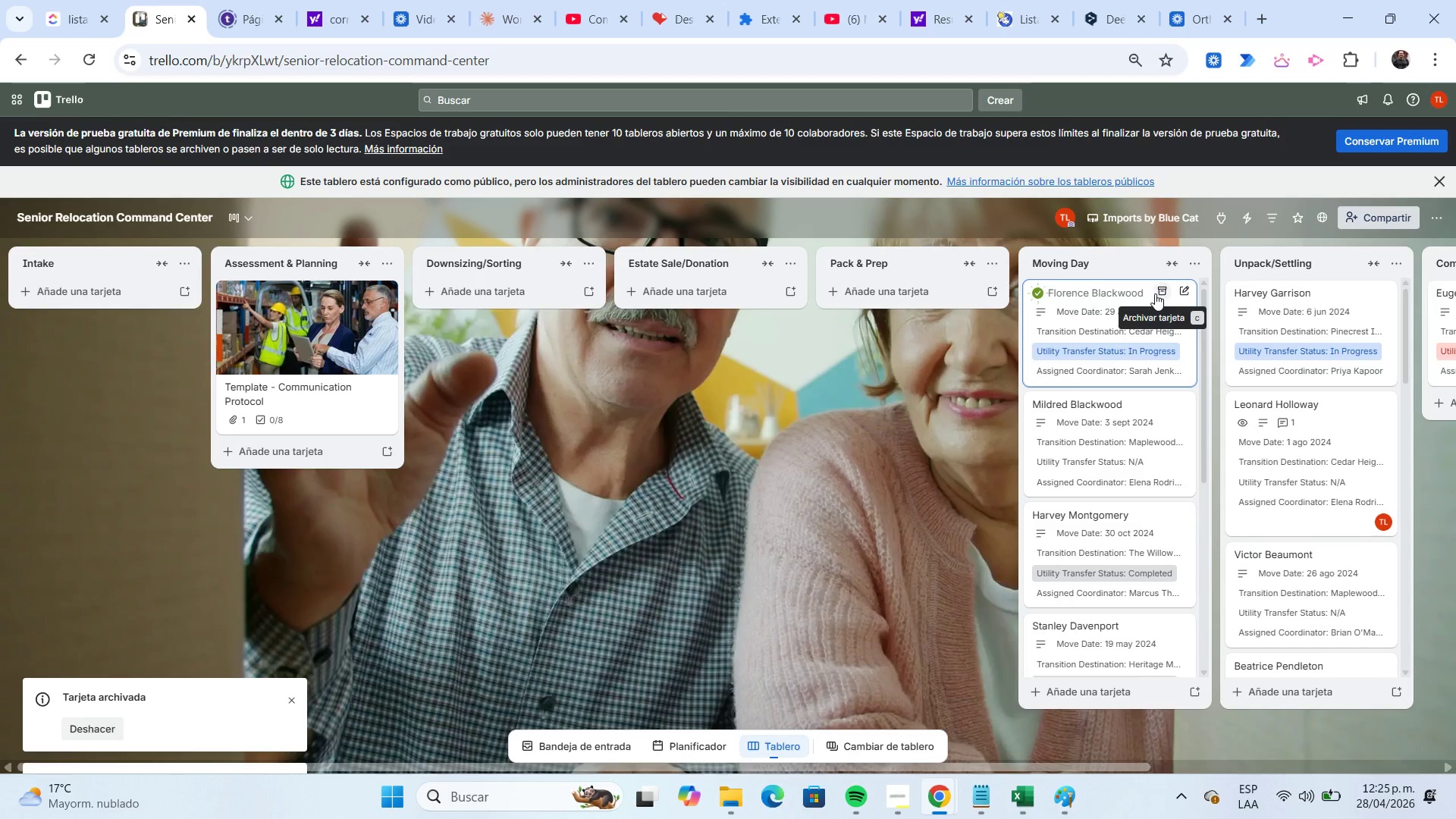 
left_click([1156, 293])
 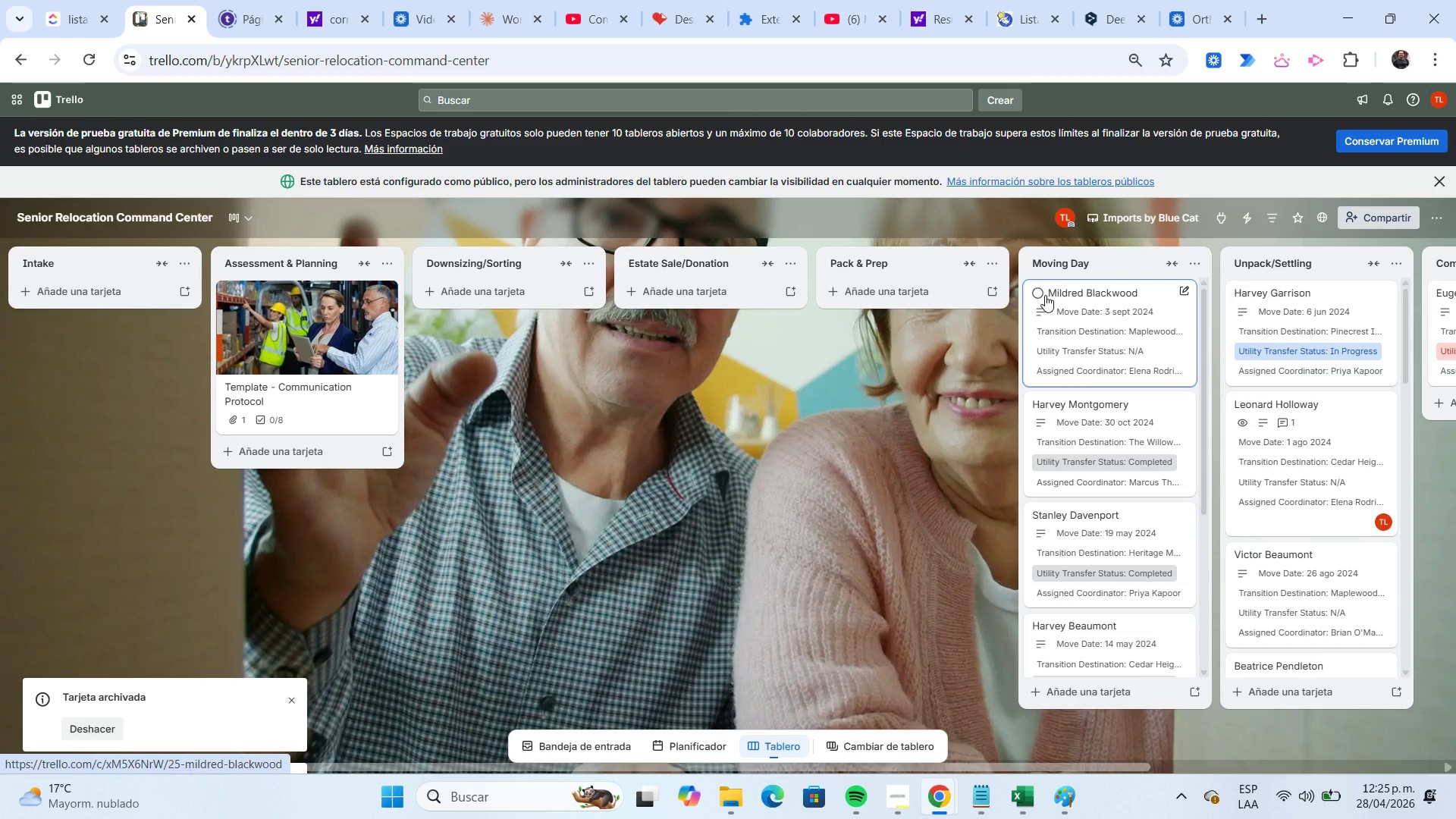 
left_click([1041, 293])
 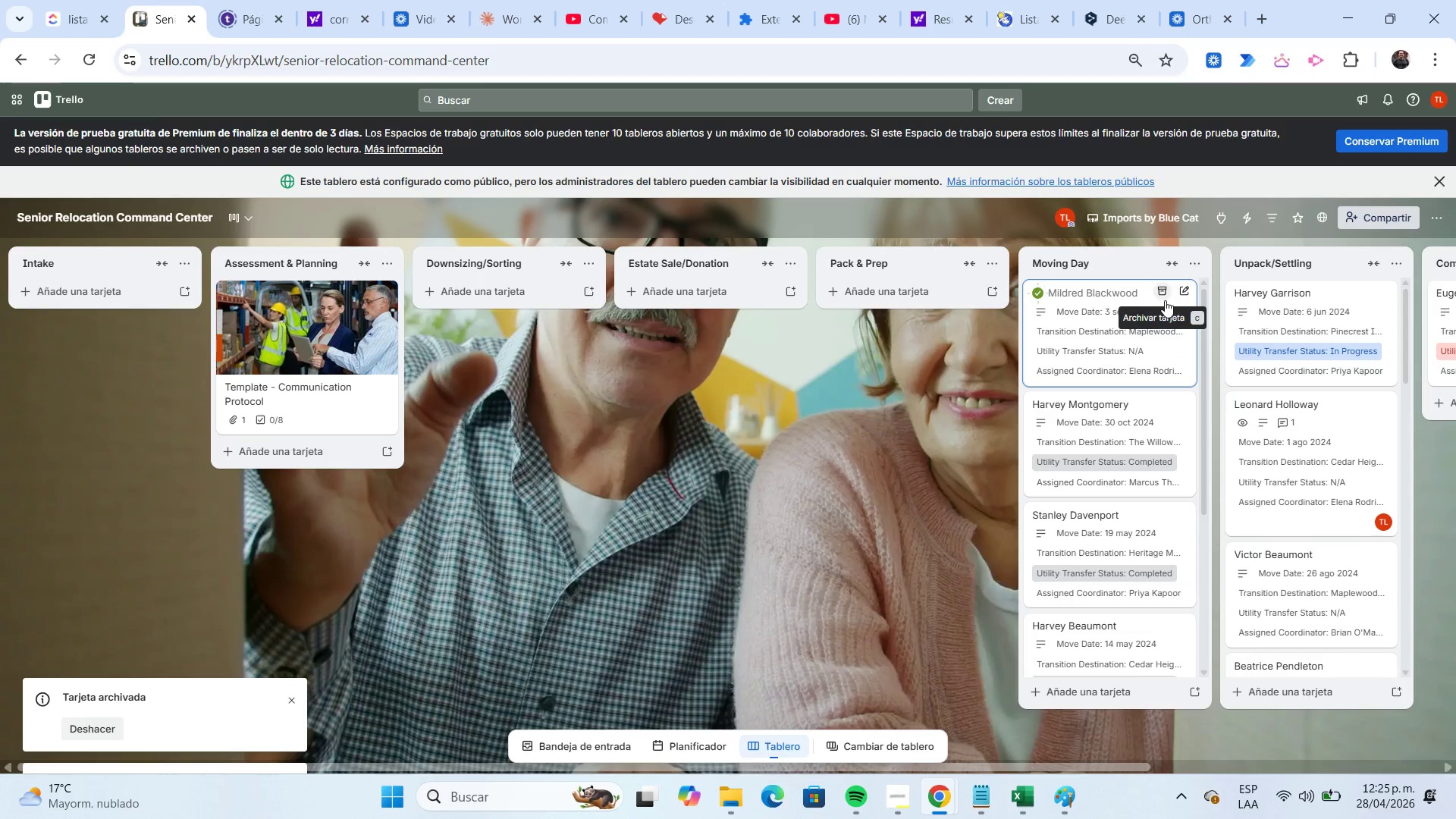 
left_click([1163, 300])
 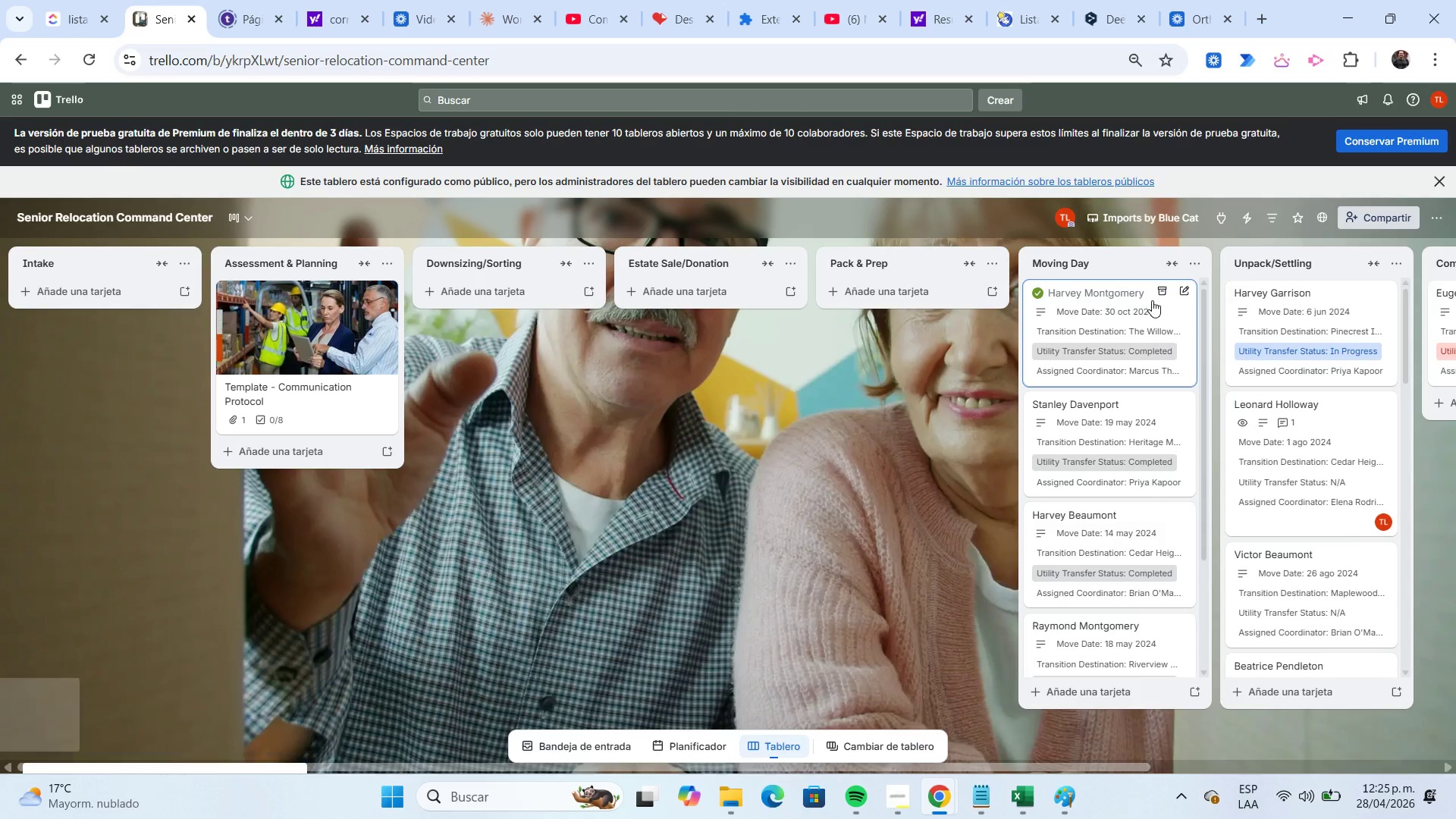 
left_click([1155, 294])
 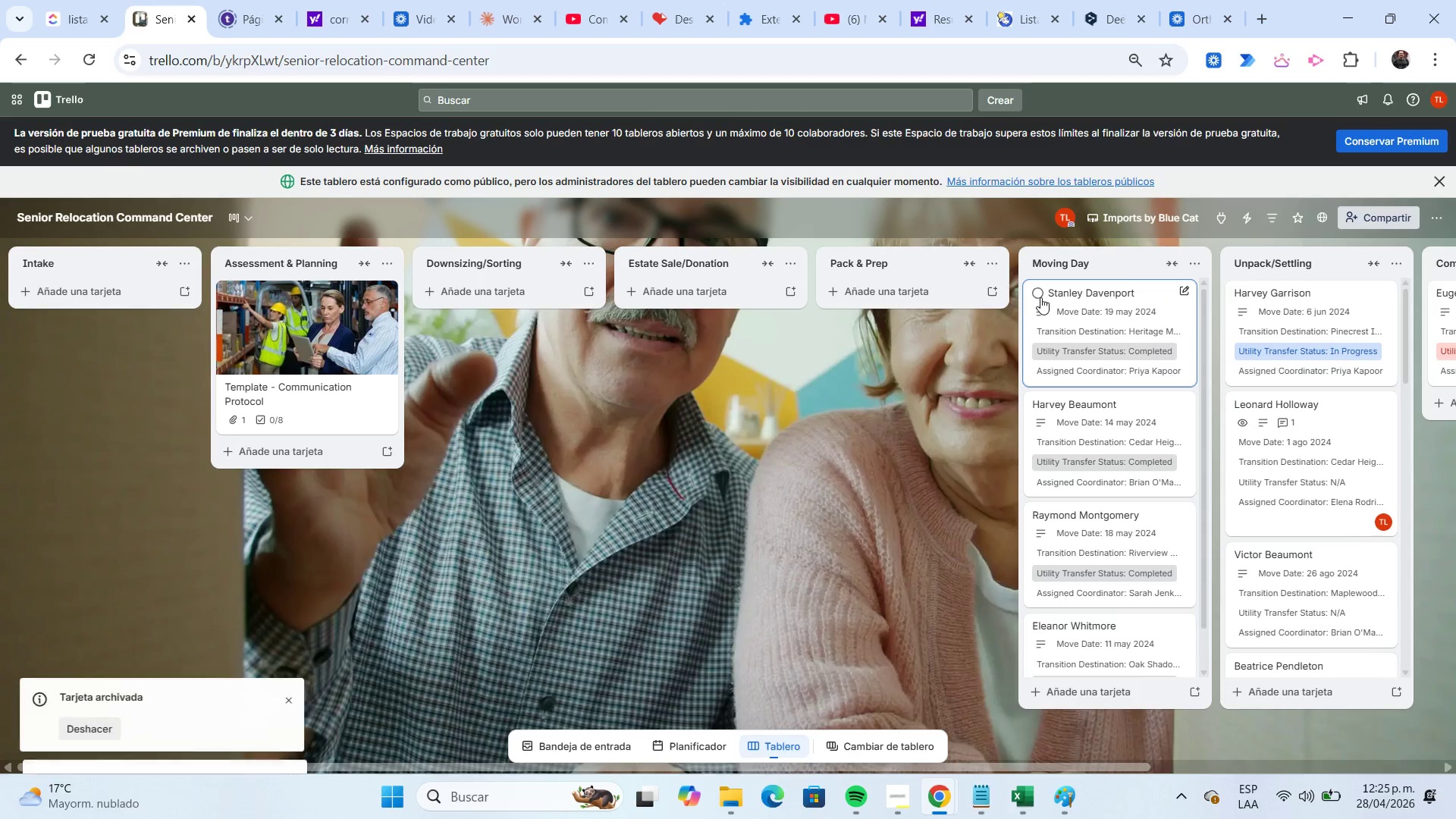 
left_click([1038, 295])
 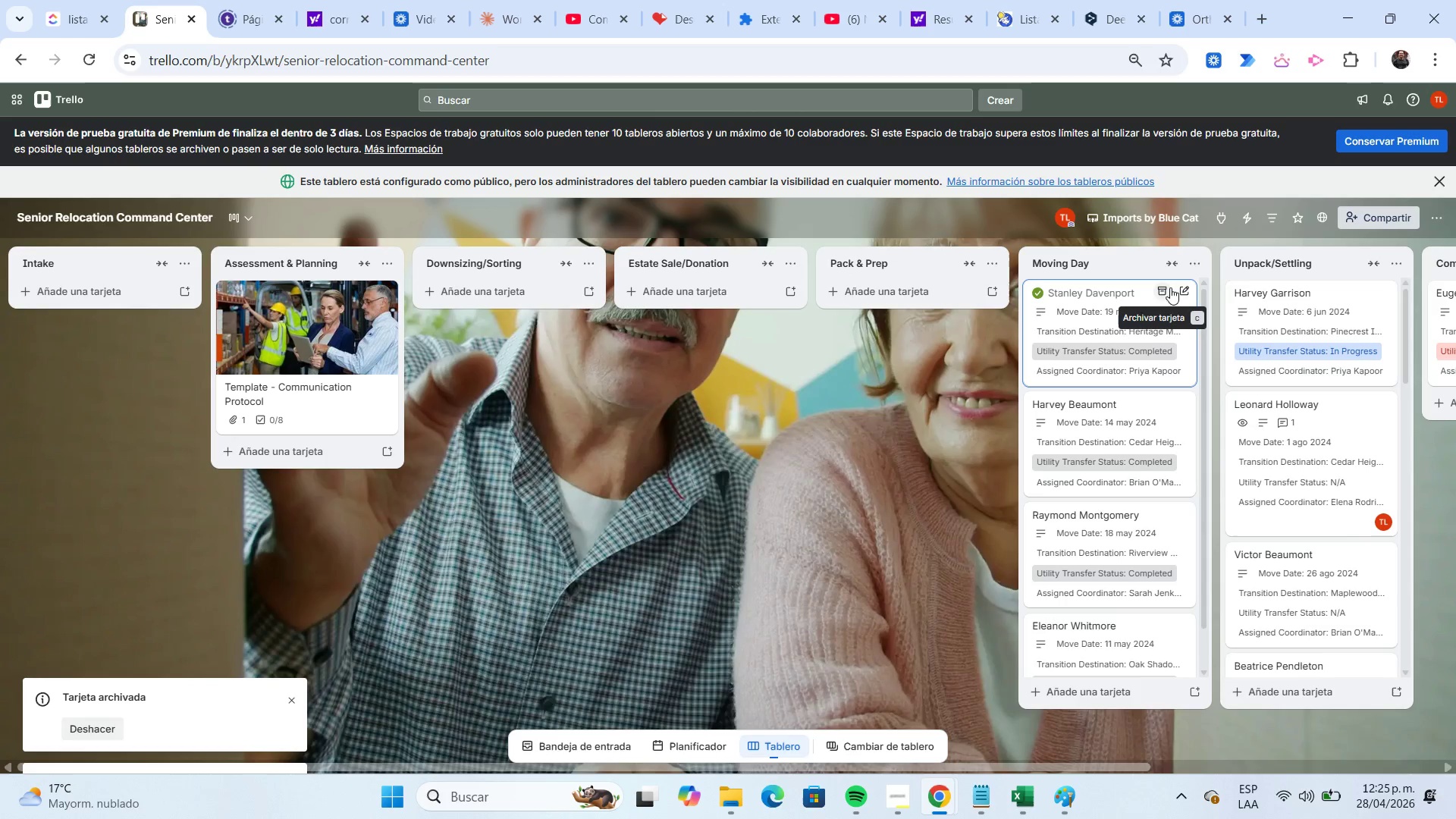 
left_click([1160, 288])
 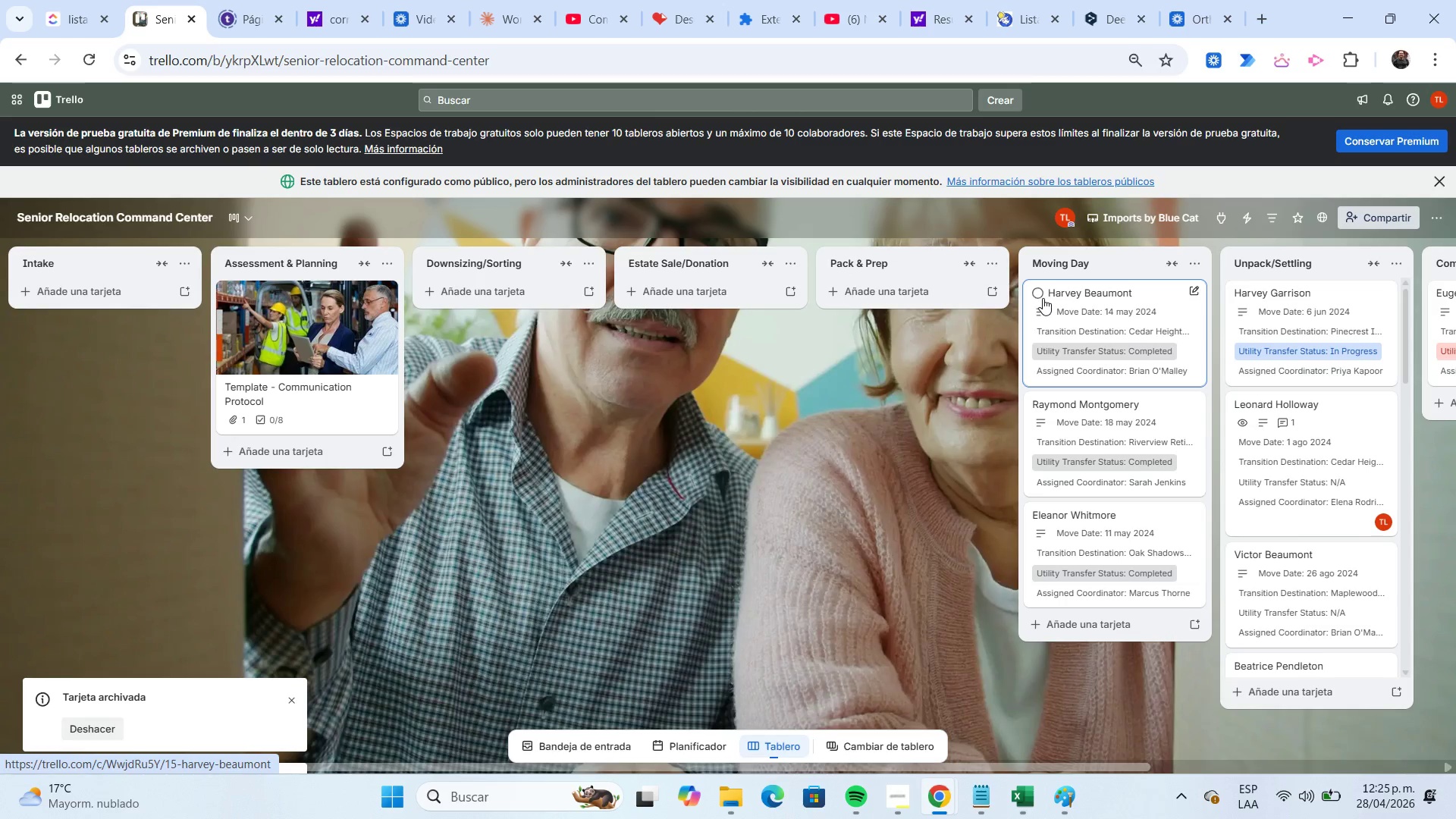 
left_click([1039, 297])
 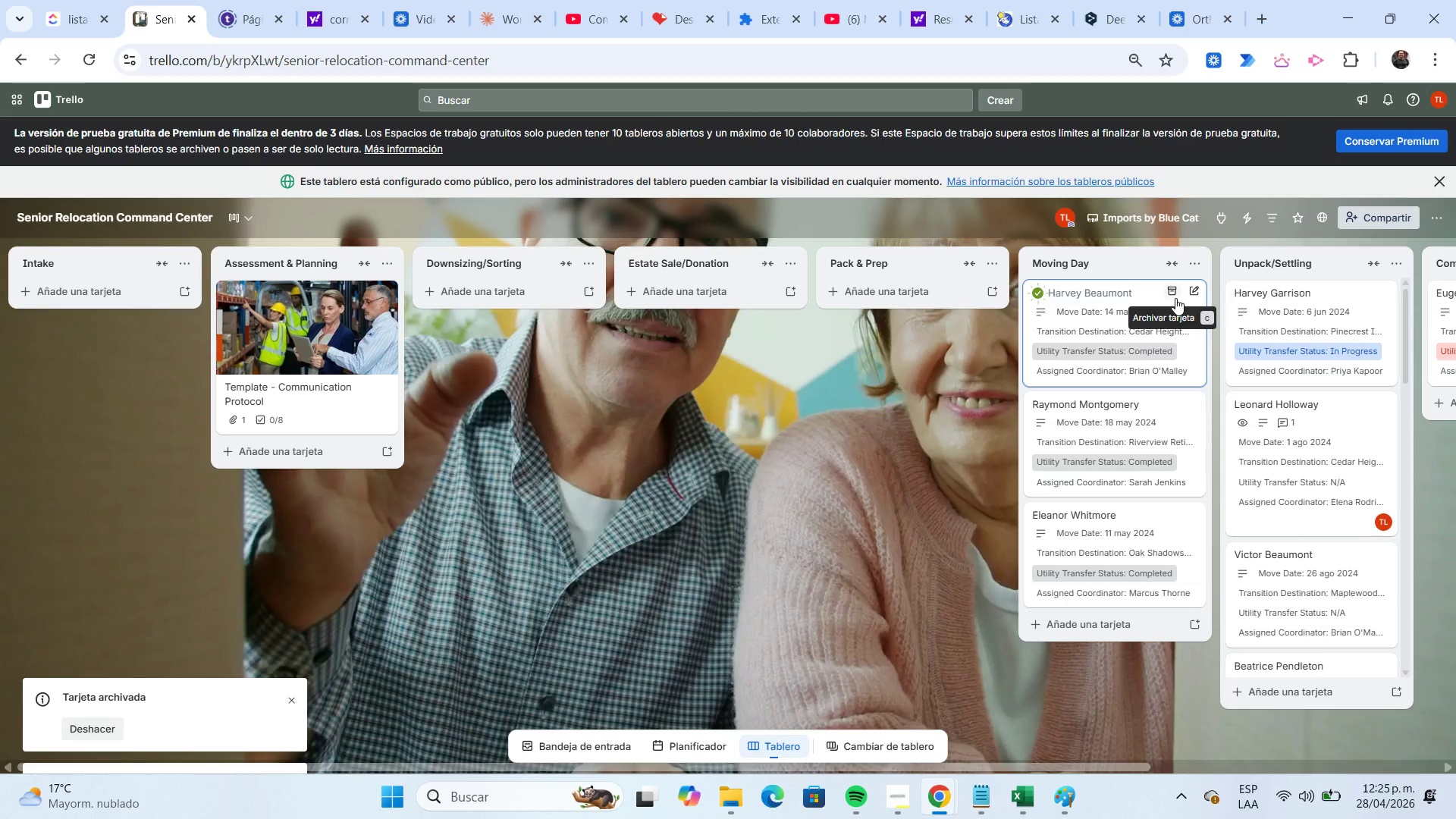 
left_click([1170, 296])
 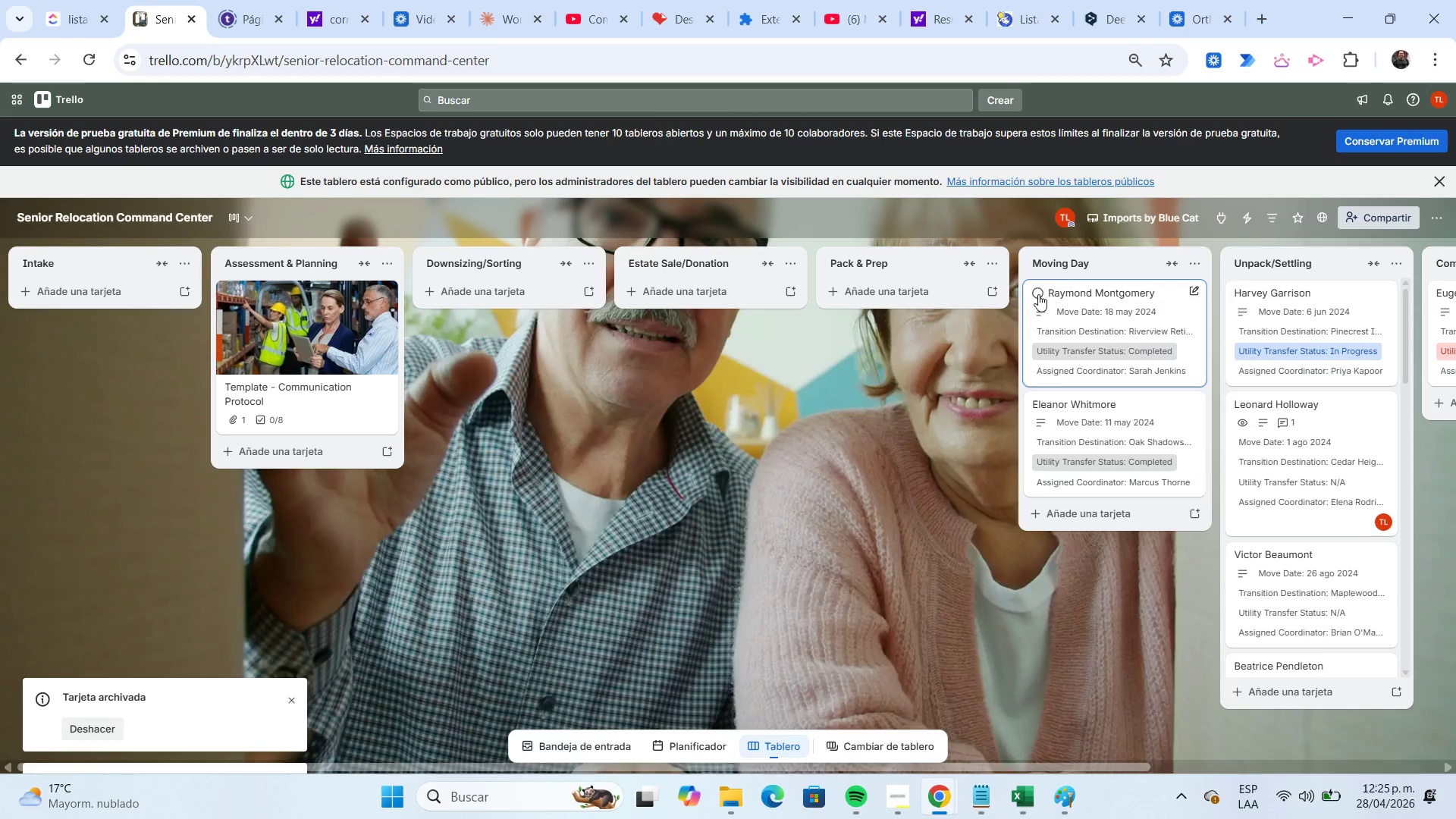 
left_click([1036, 294])
 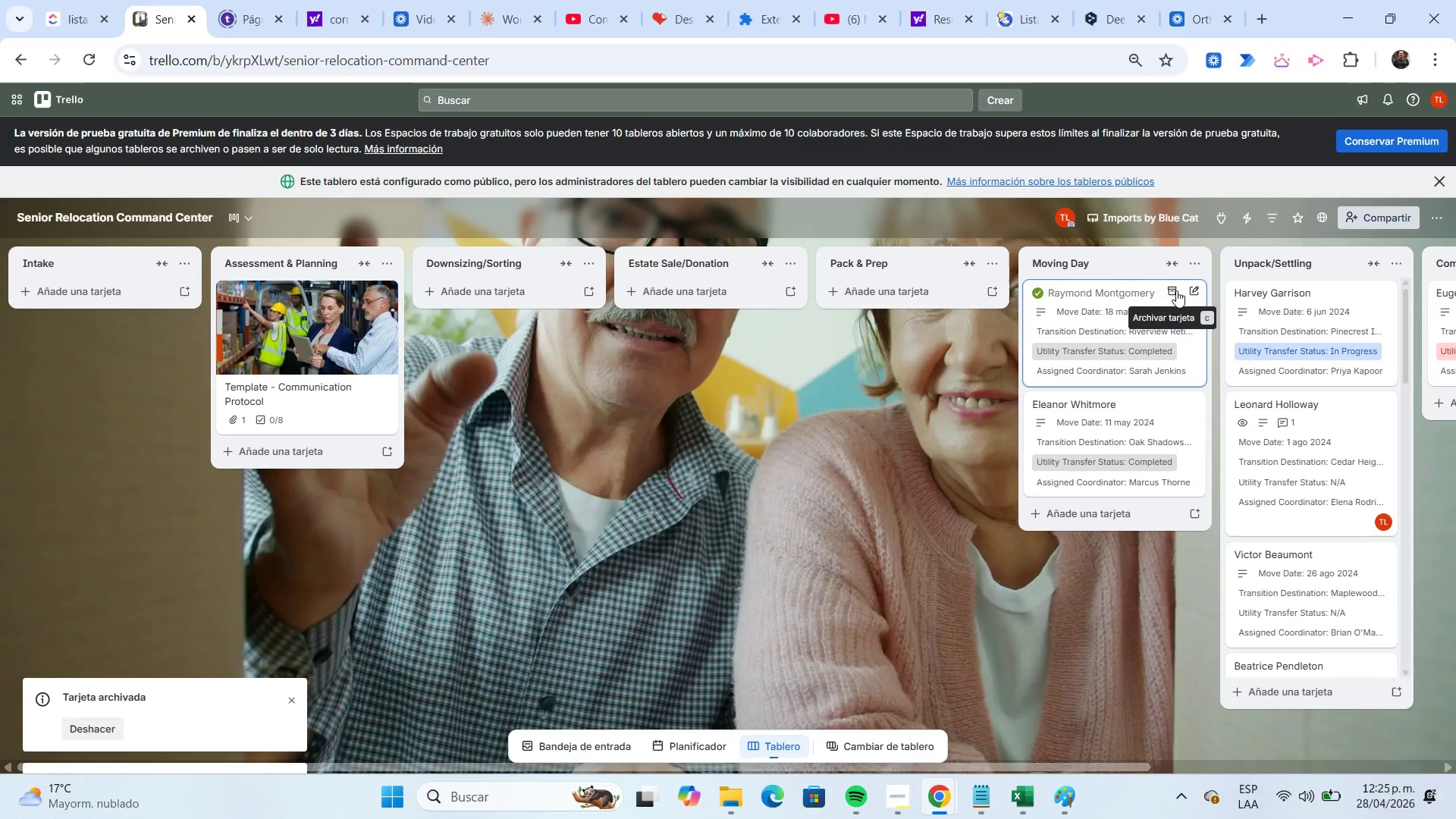 
left_click([1176, 290])
 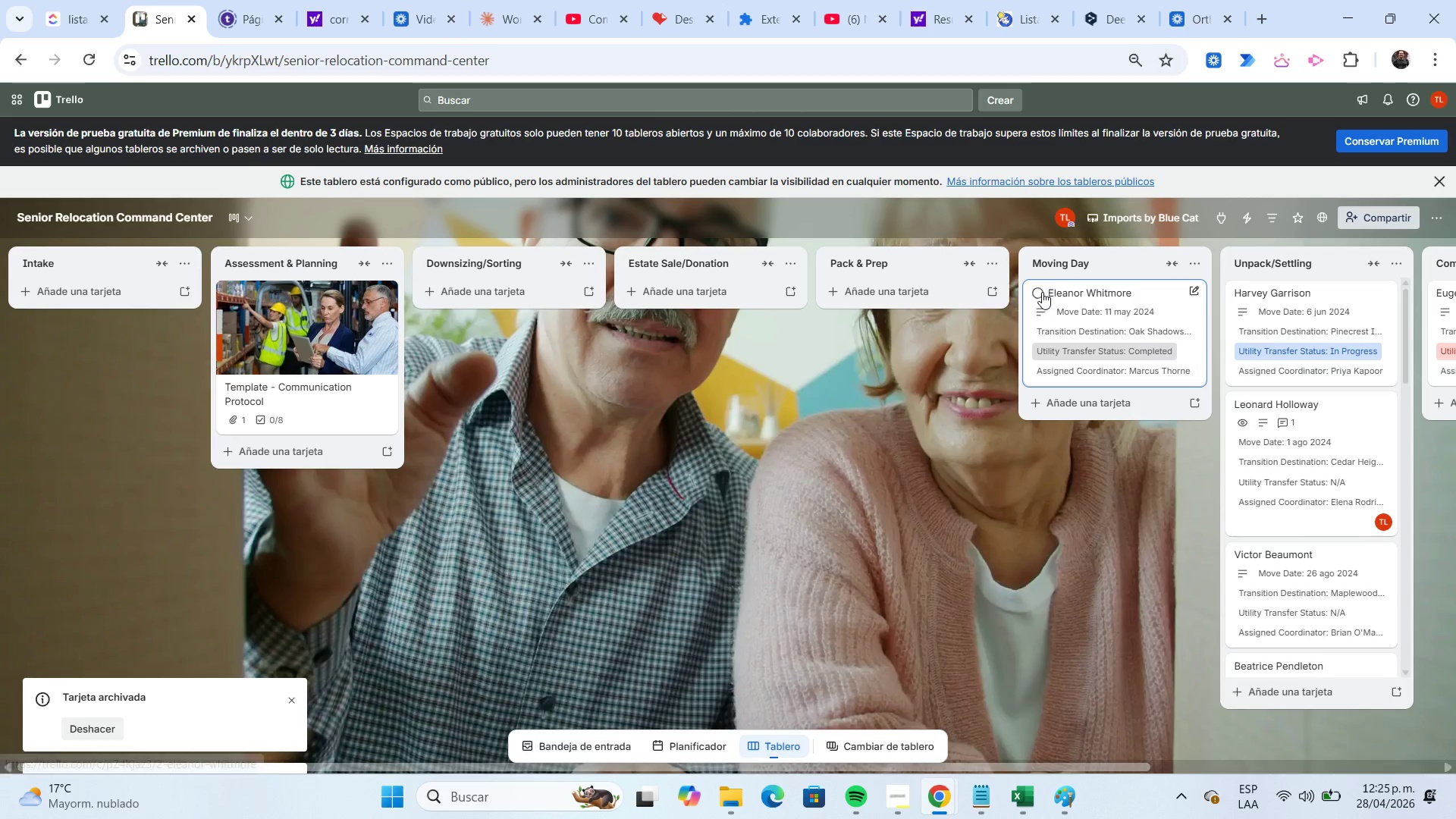 
left_click([1040, 292])
 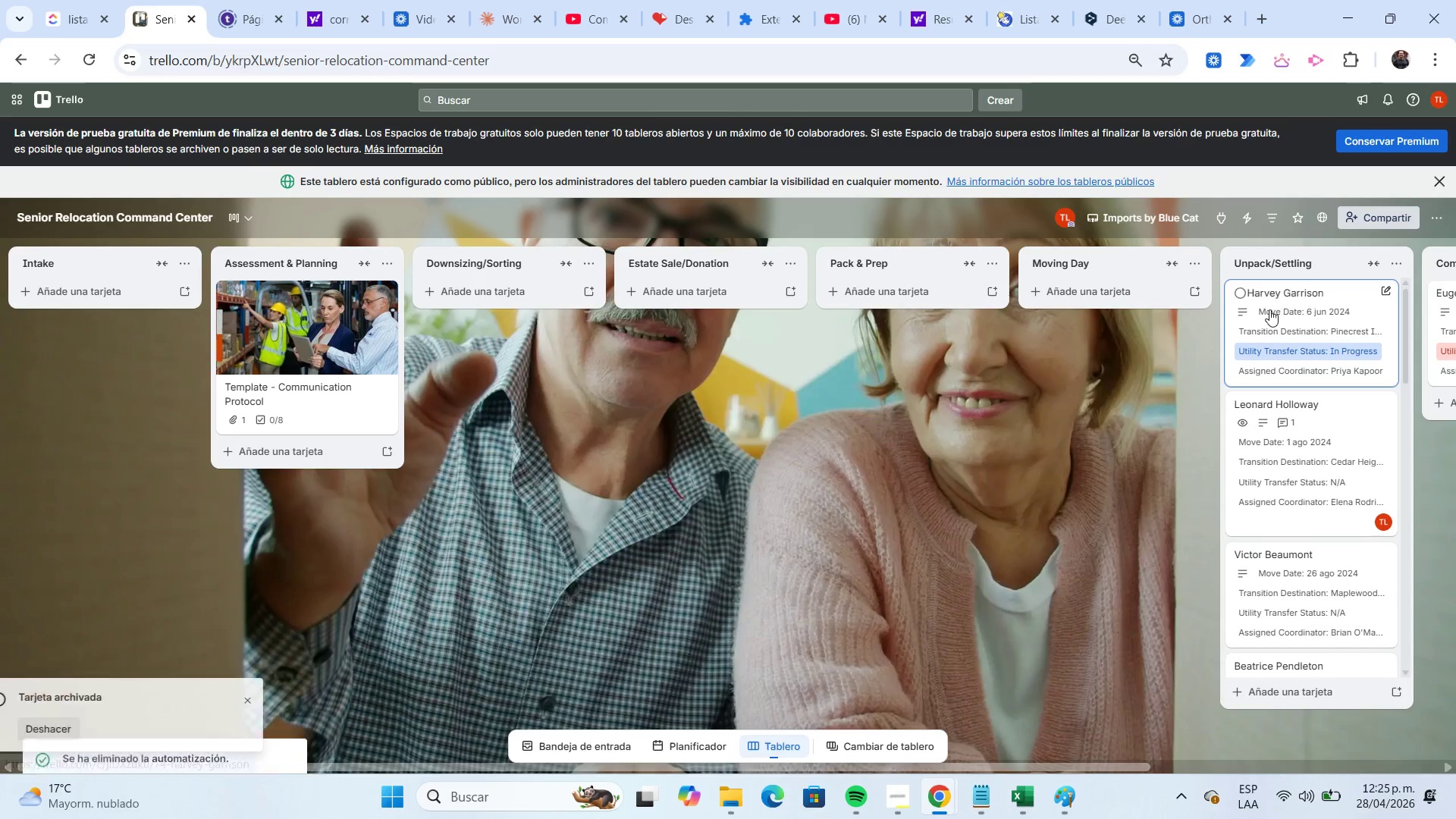 
left_click([1241, 296])
 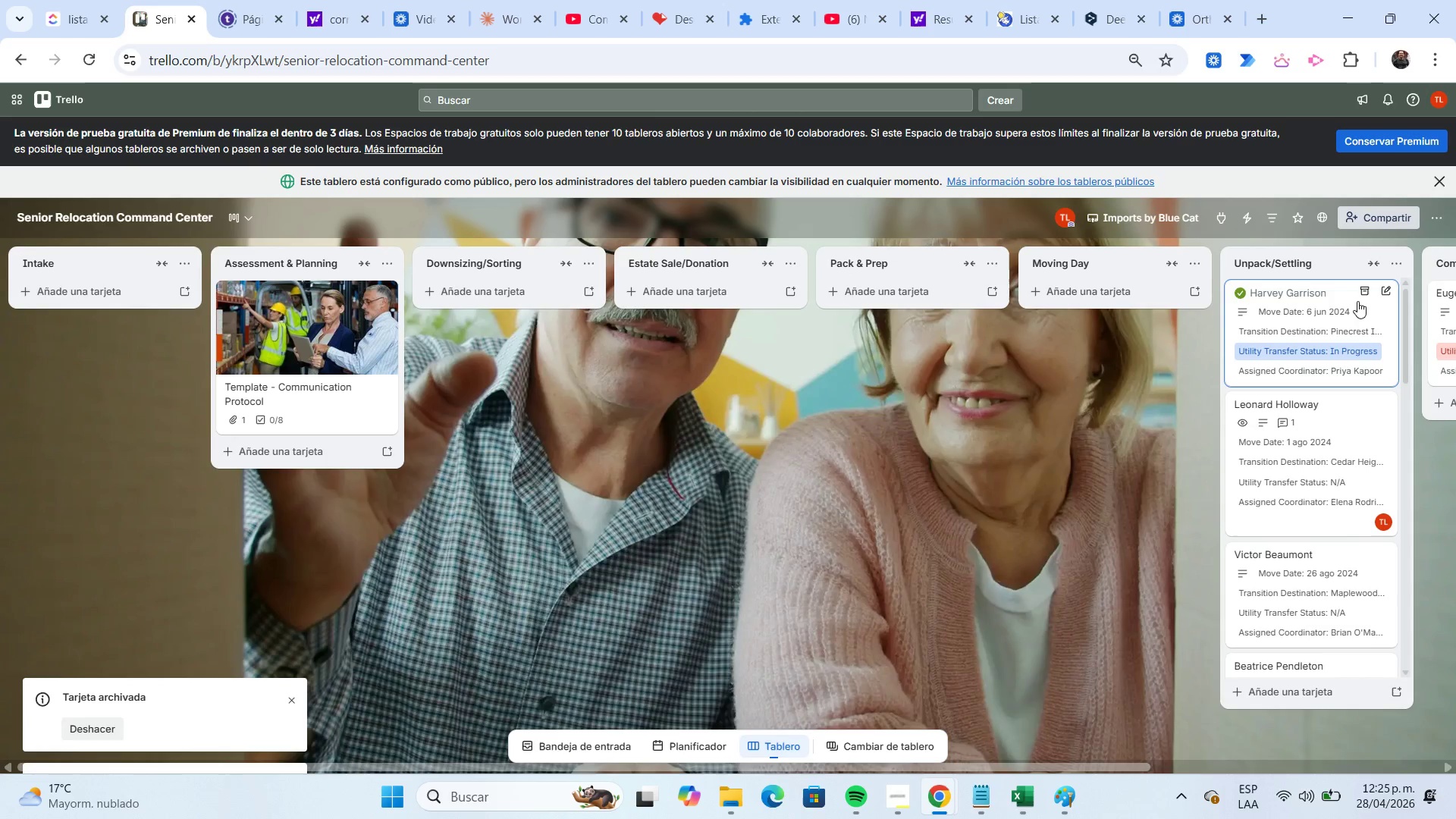 
left_click([1360, 299])
 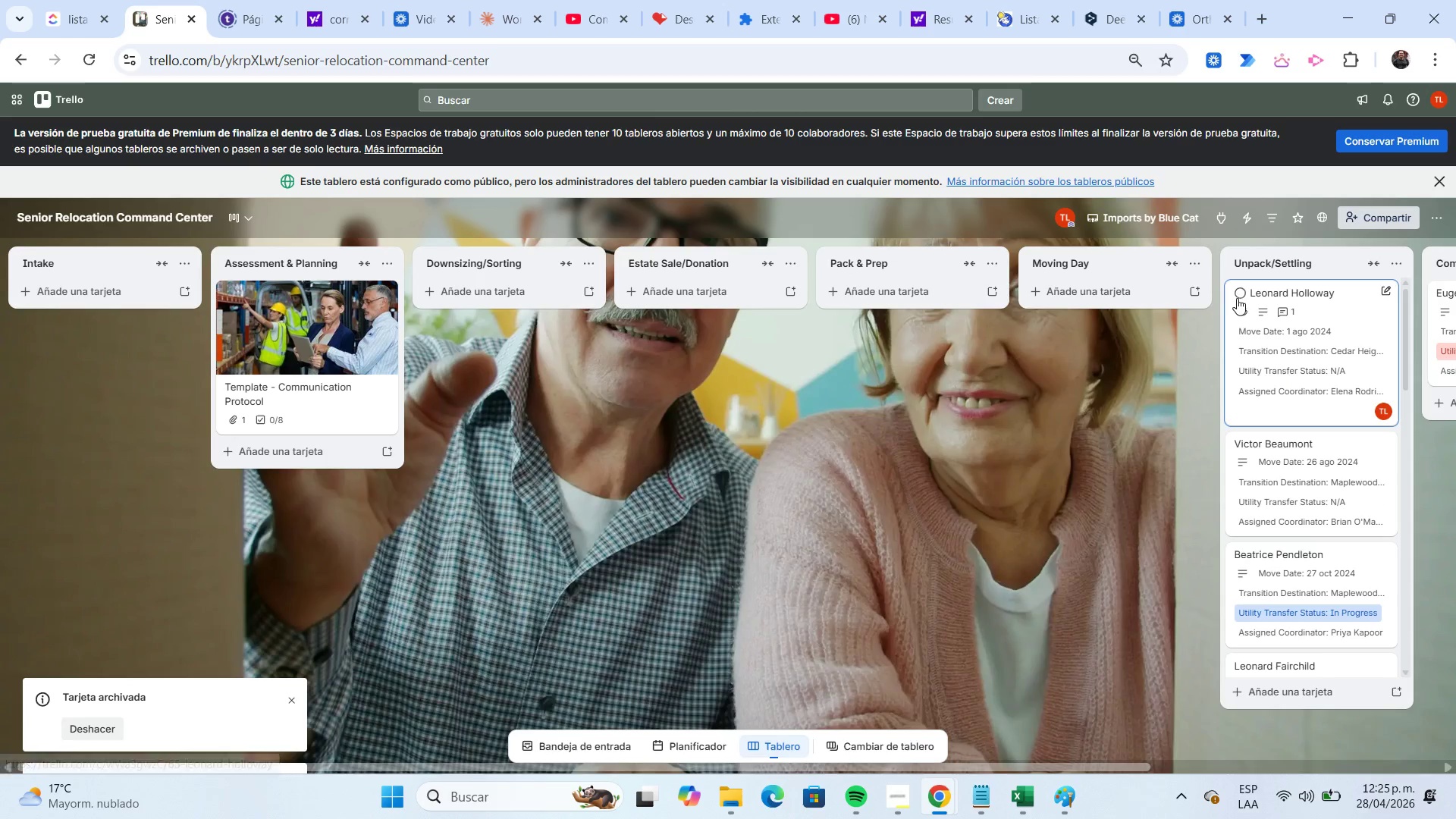 
left_click([1238, 294])
 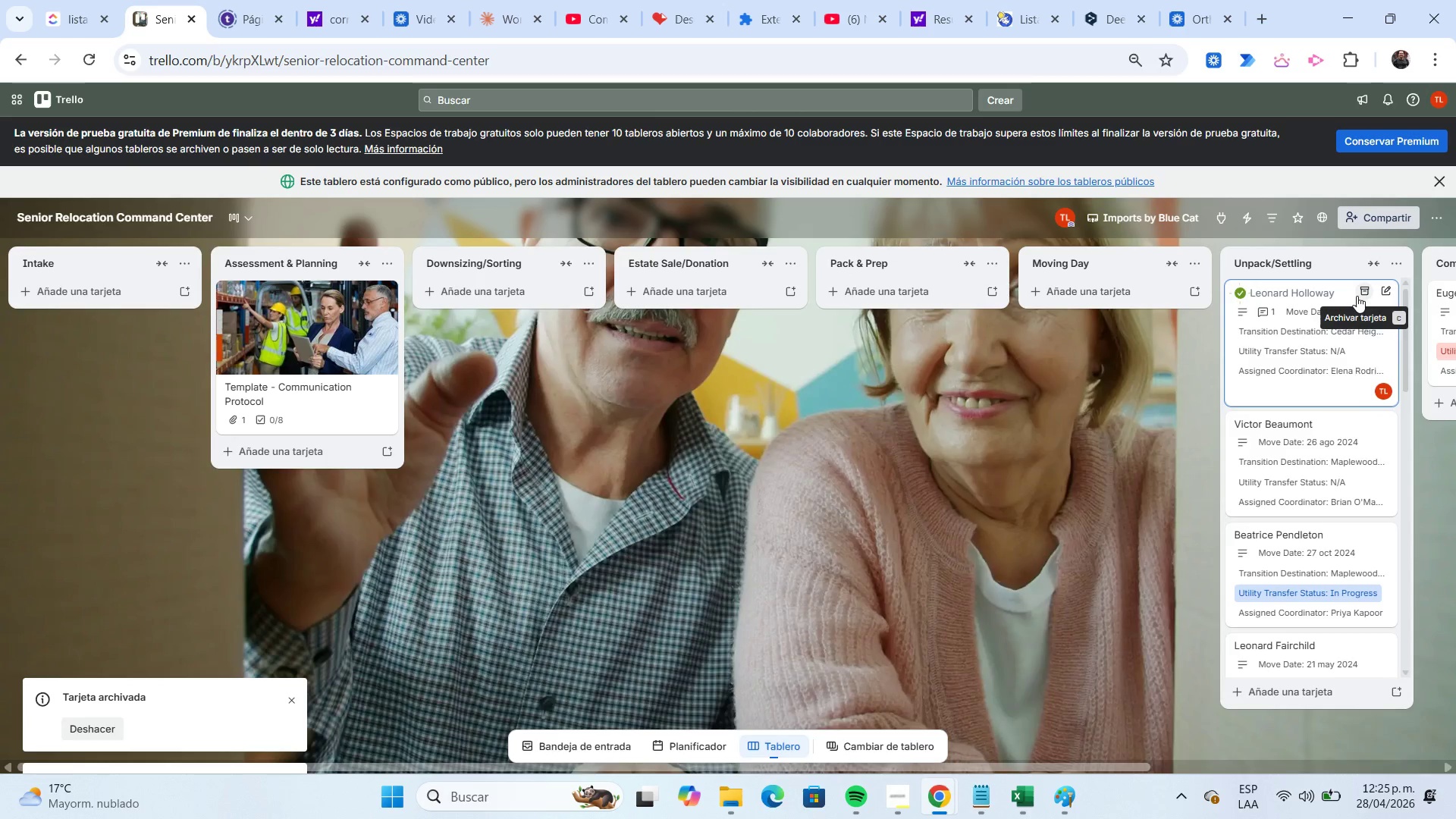 
left_click([1360, 296])
 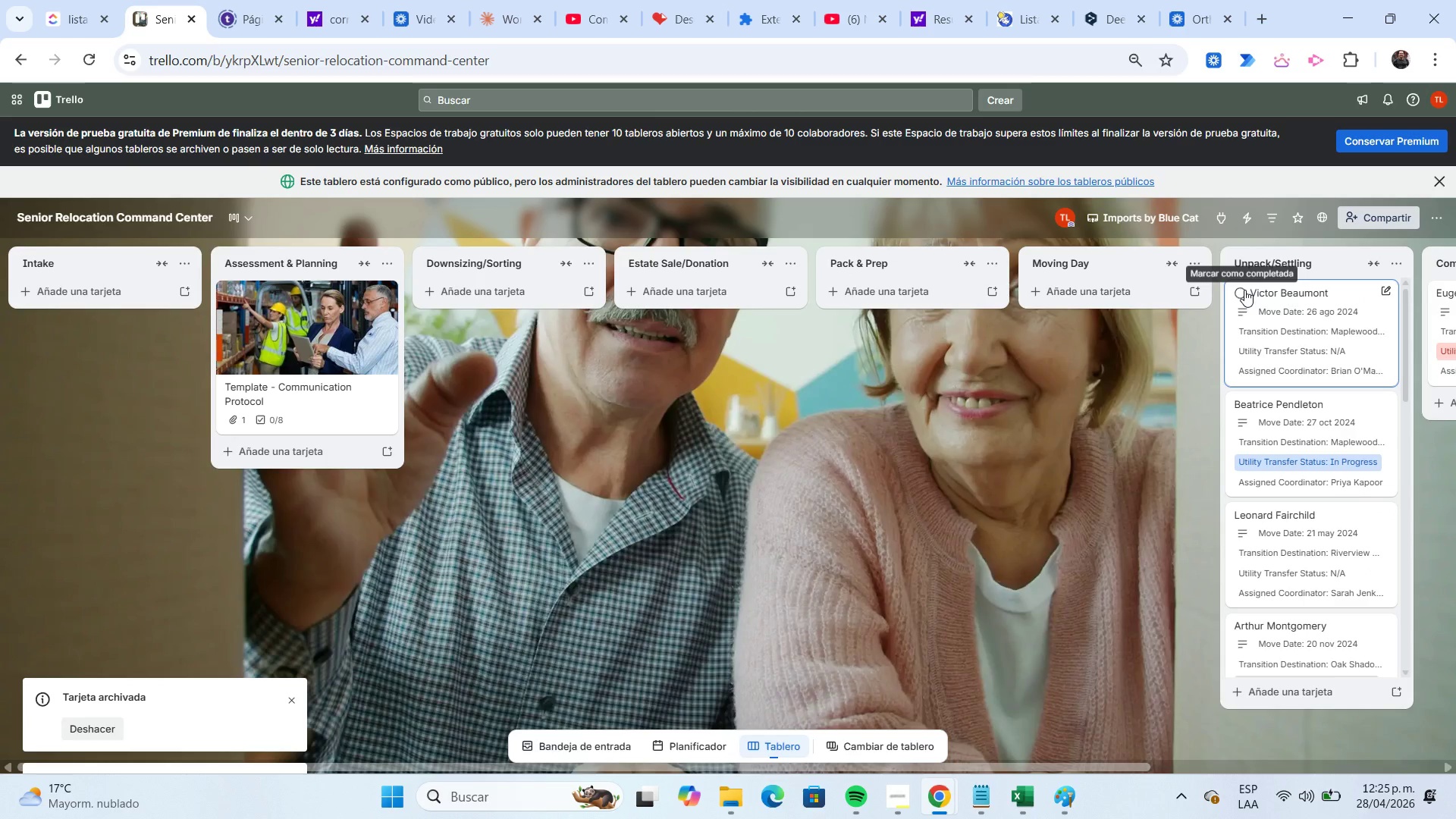 
left_click([1243, 292])
 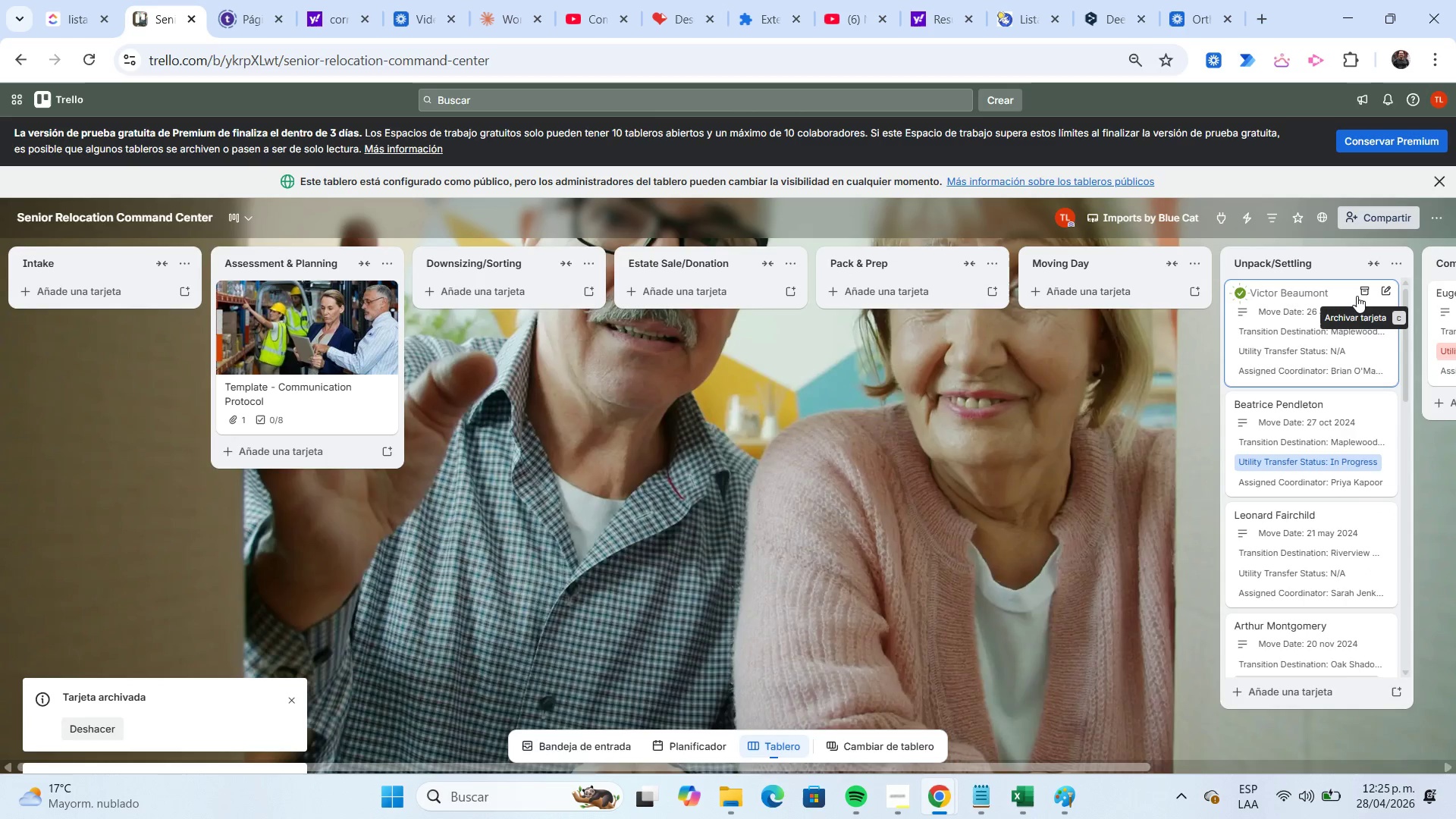 
left_click([1359, 296])
 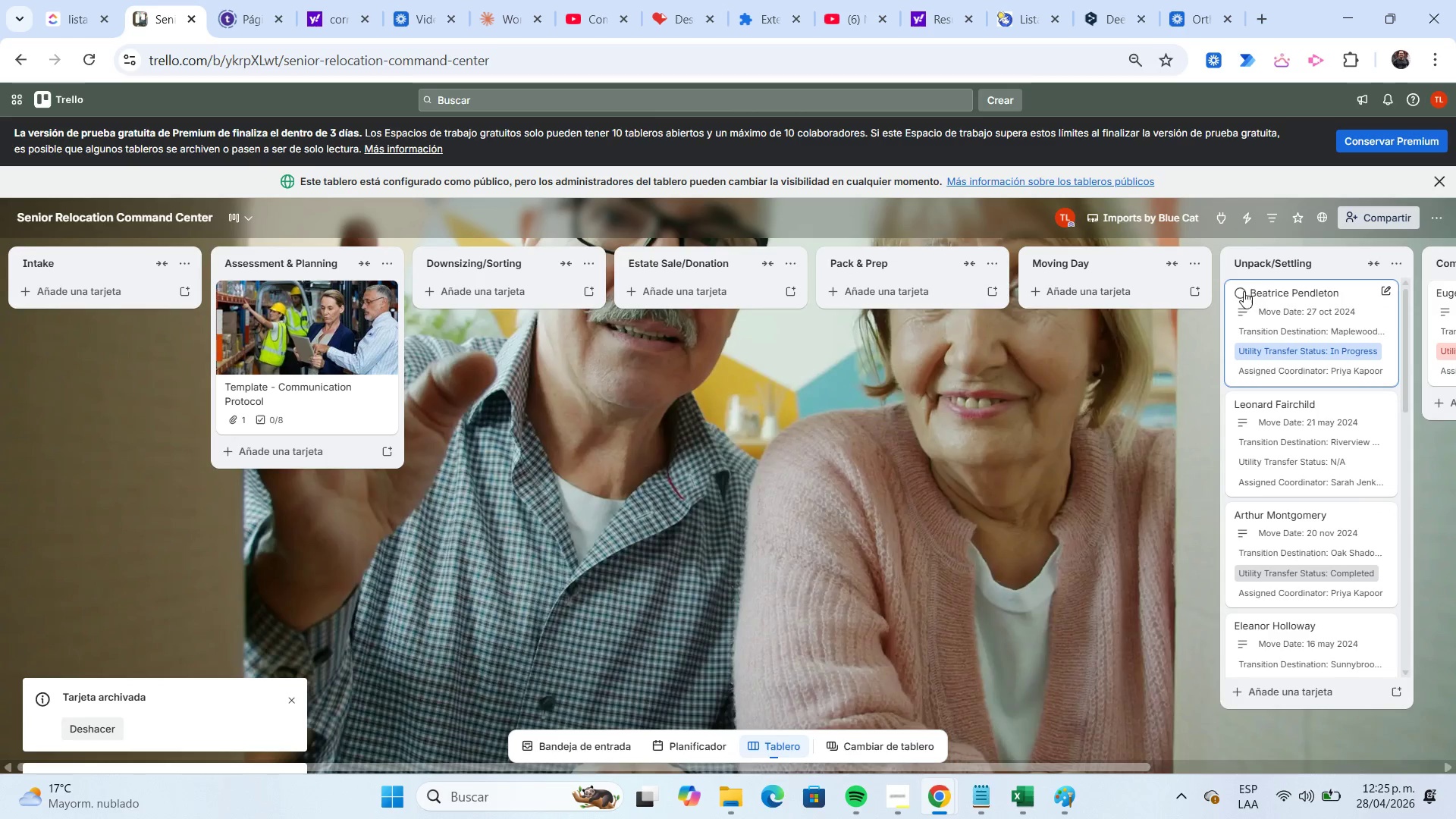 
left_click([1244, 291])
 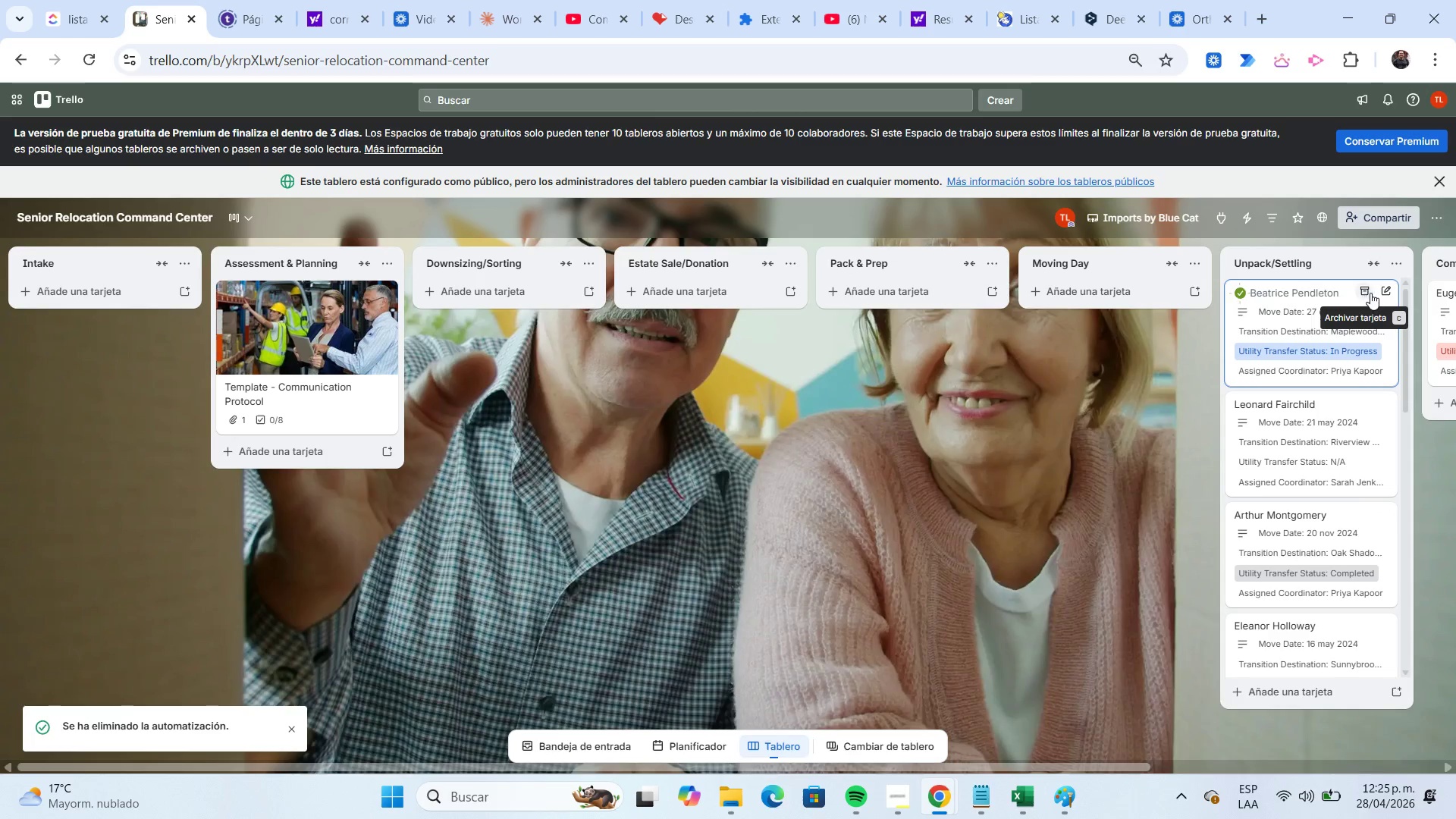 
left_click([1363, 293])
 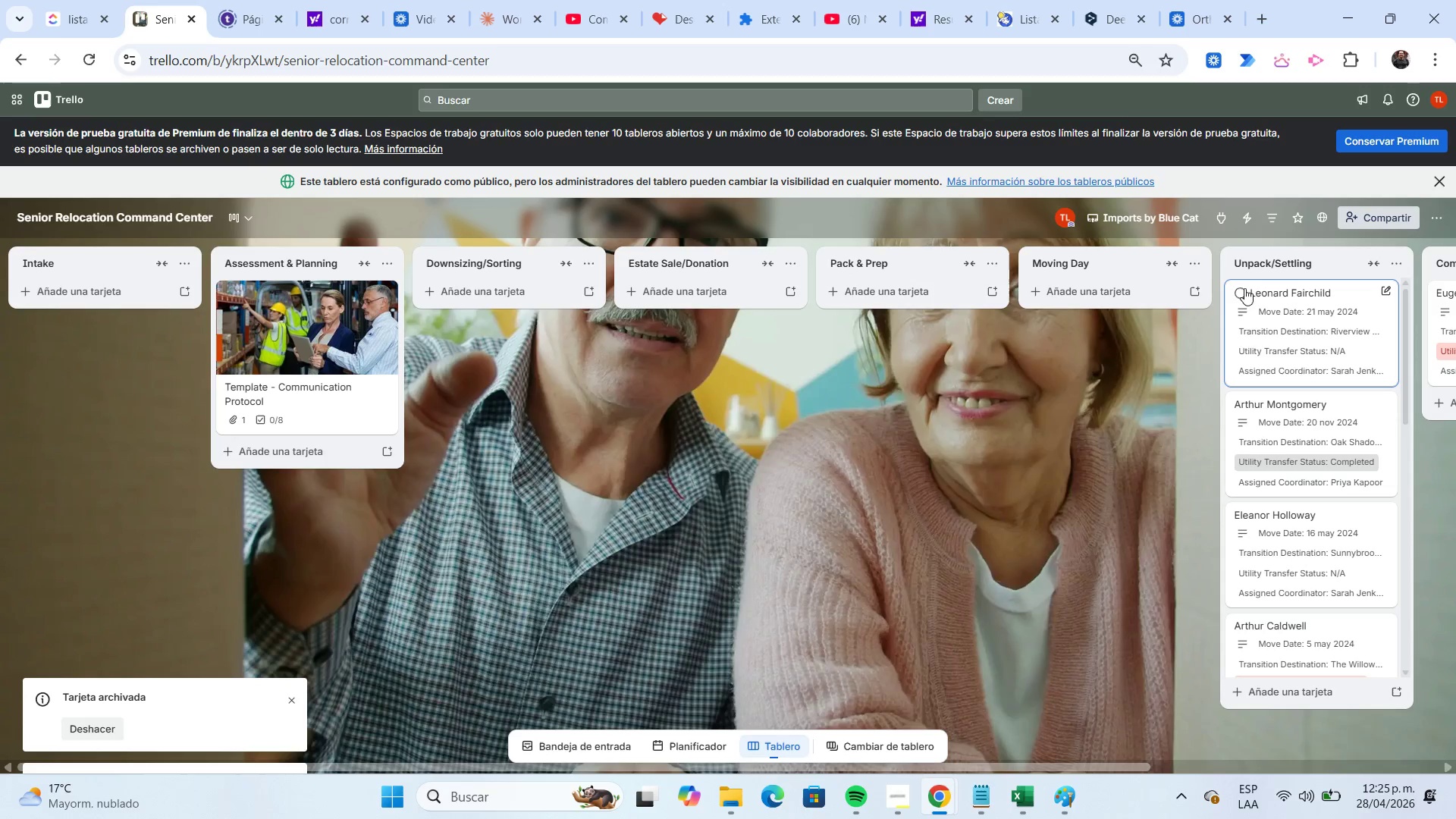 
left_click([1242, 290])
 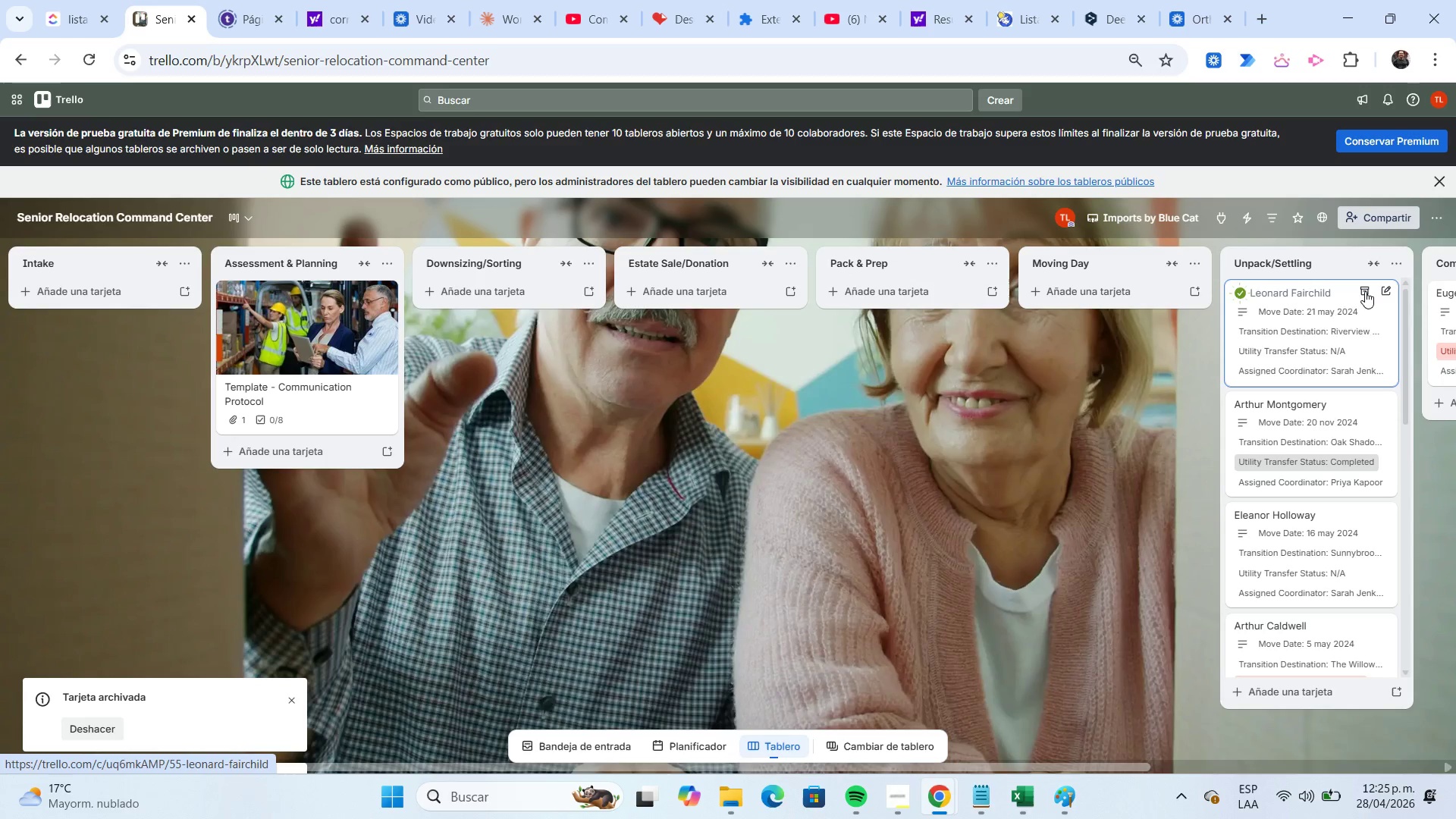 
left_click([1367, 291])
 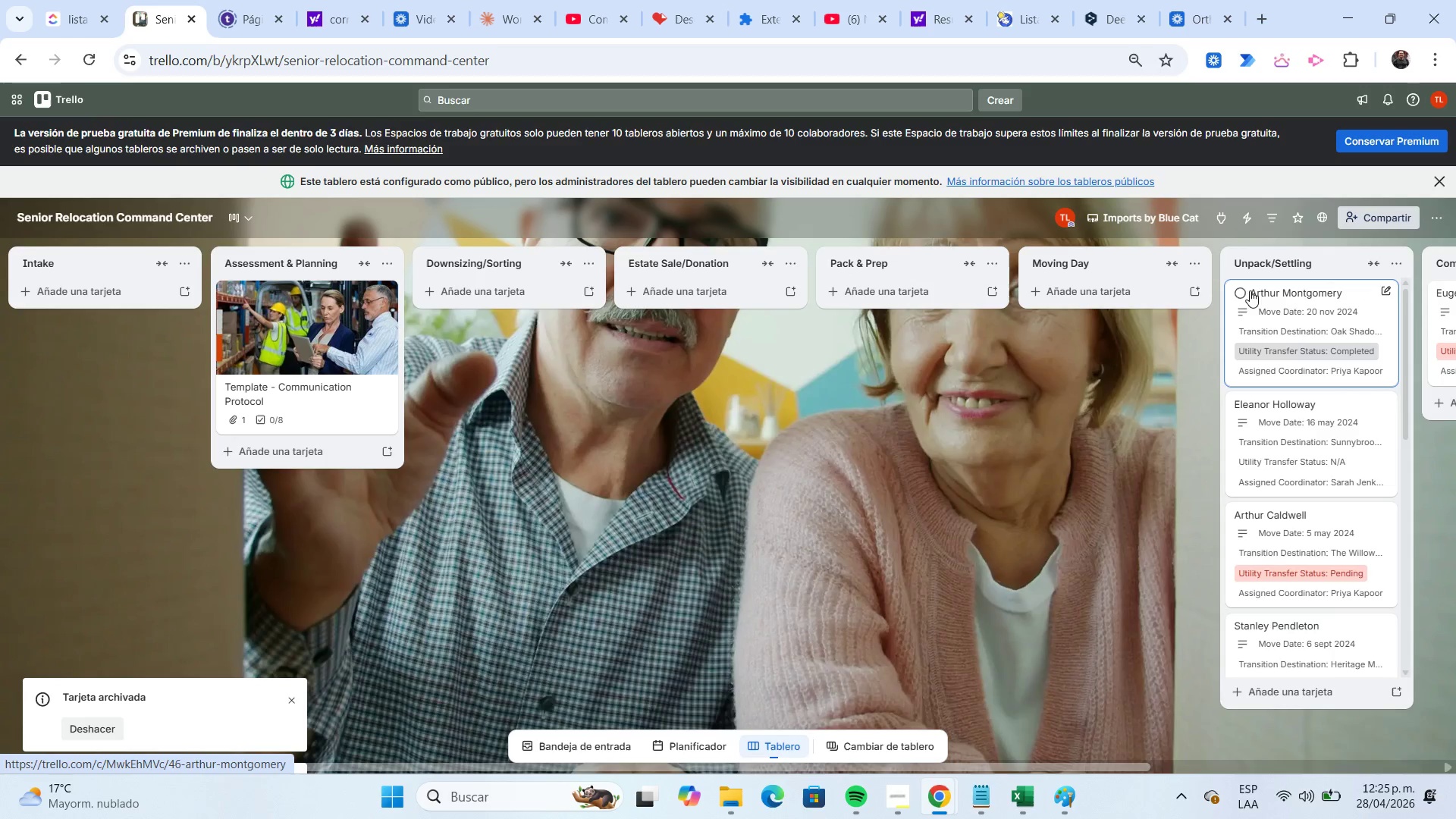 
left_click([1242, 290])
 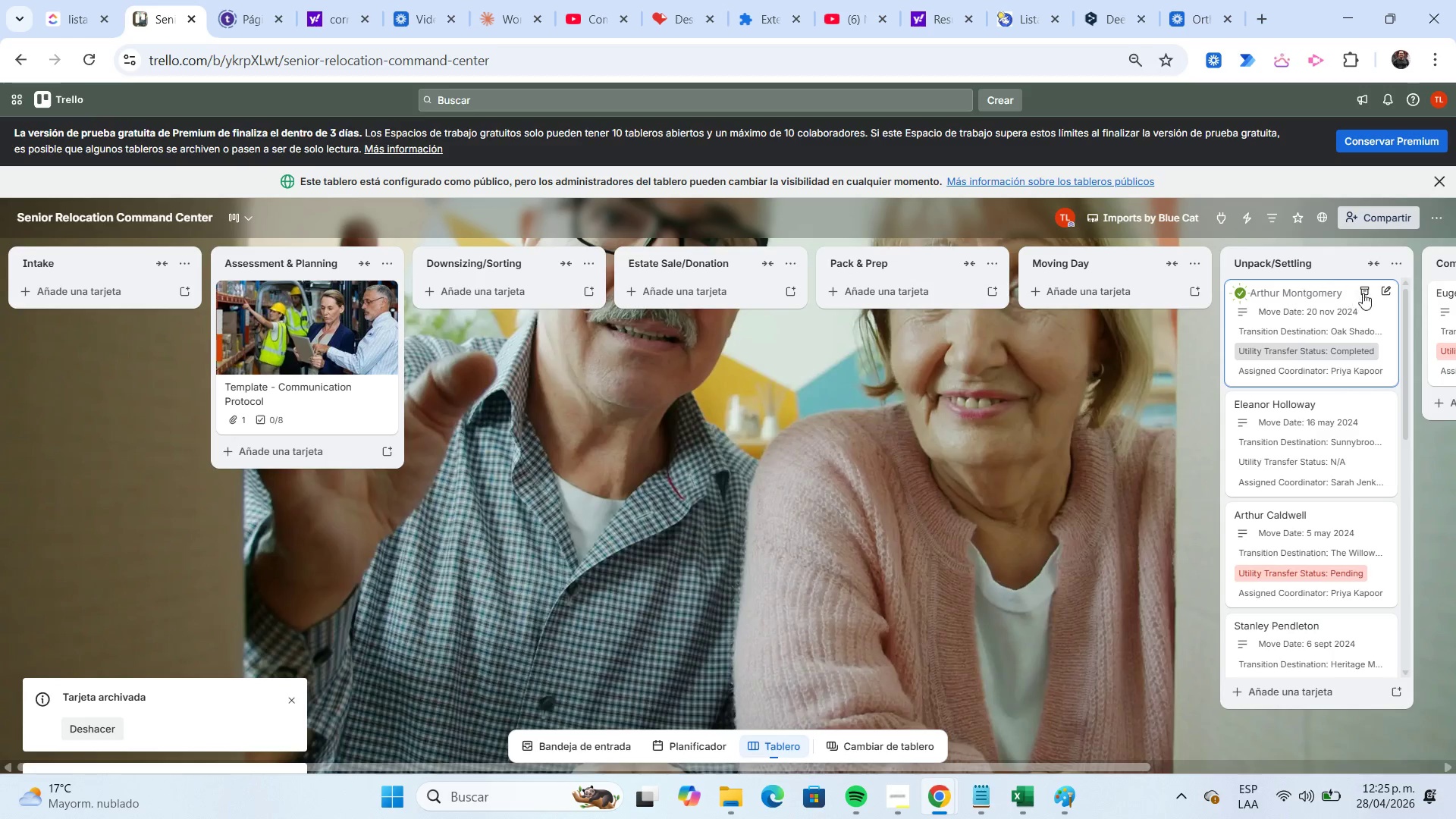 
left_click([1363, 292])
 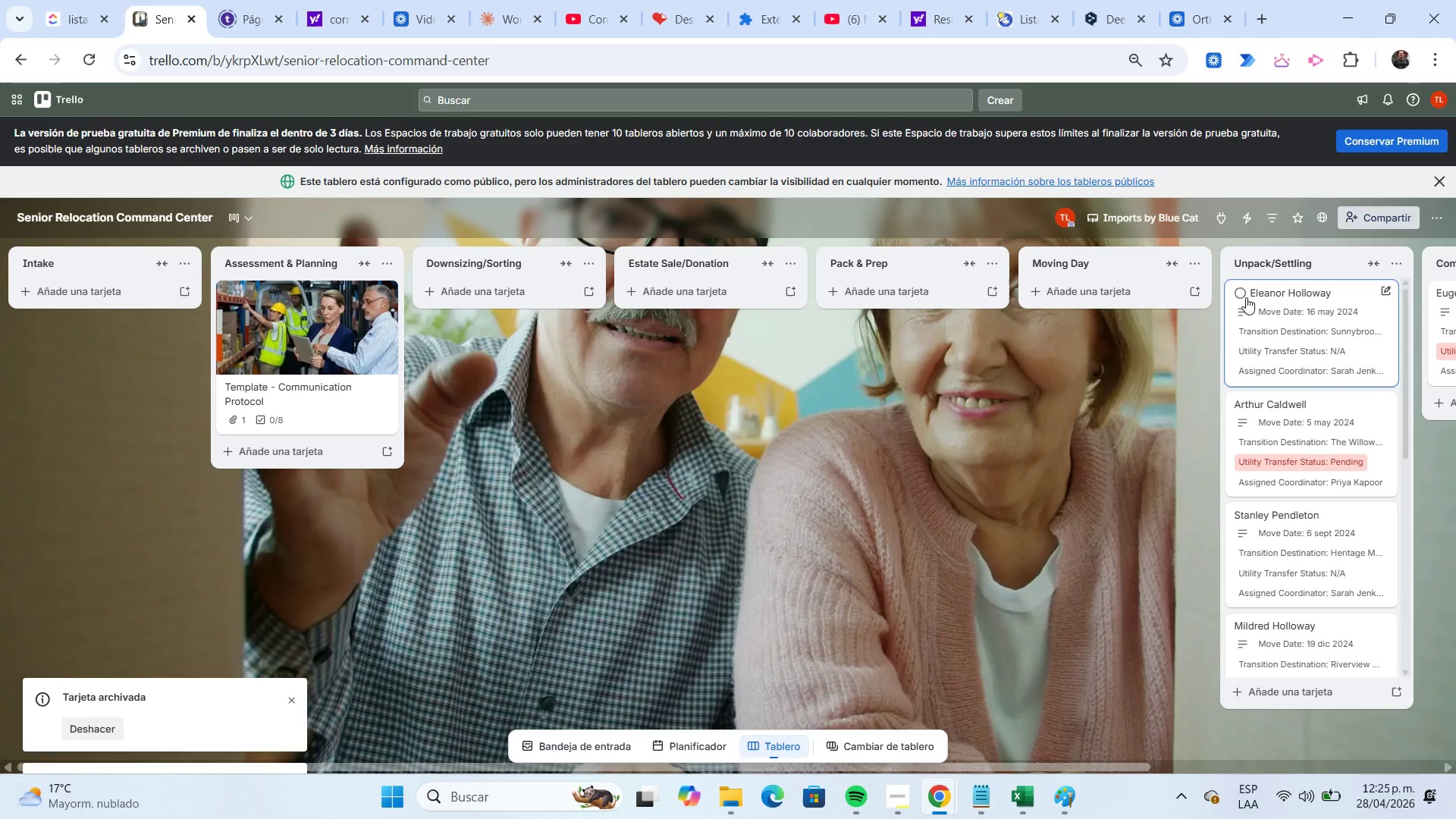 
left_click([1241, 296])
 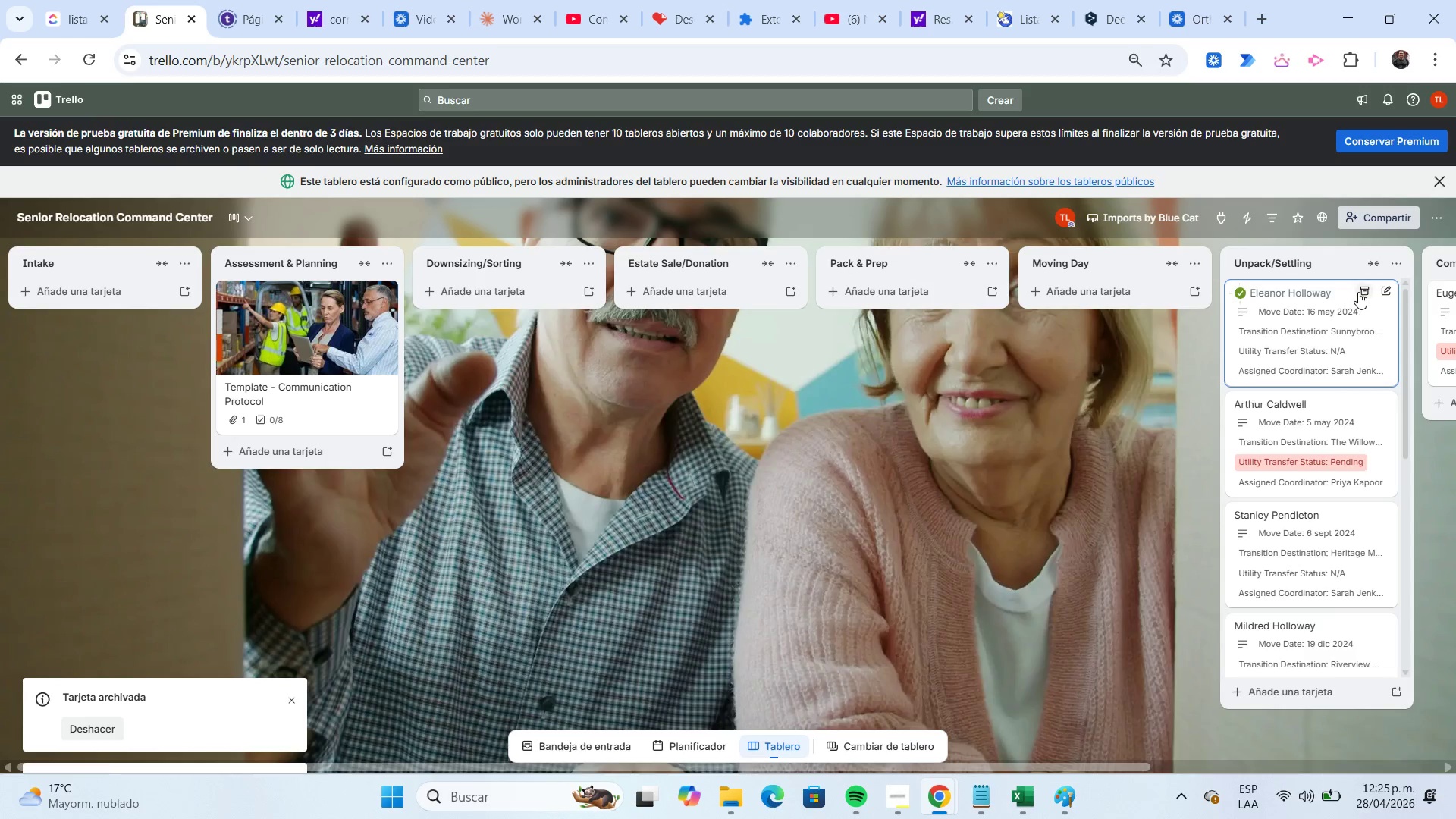 
left_click([1359, 293])
 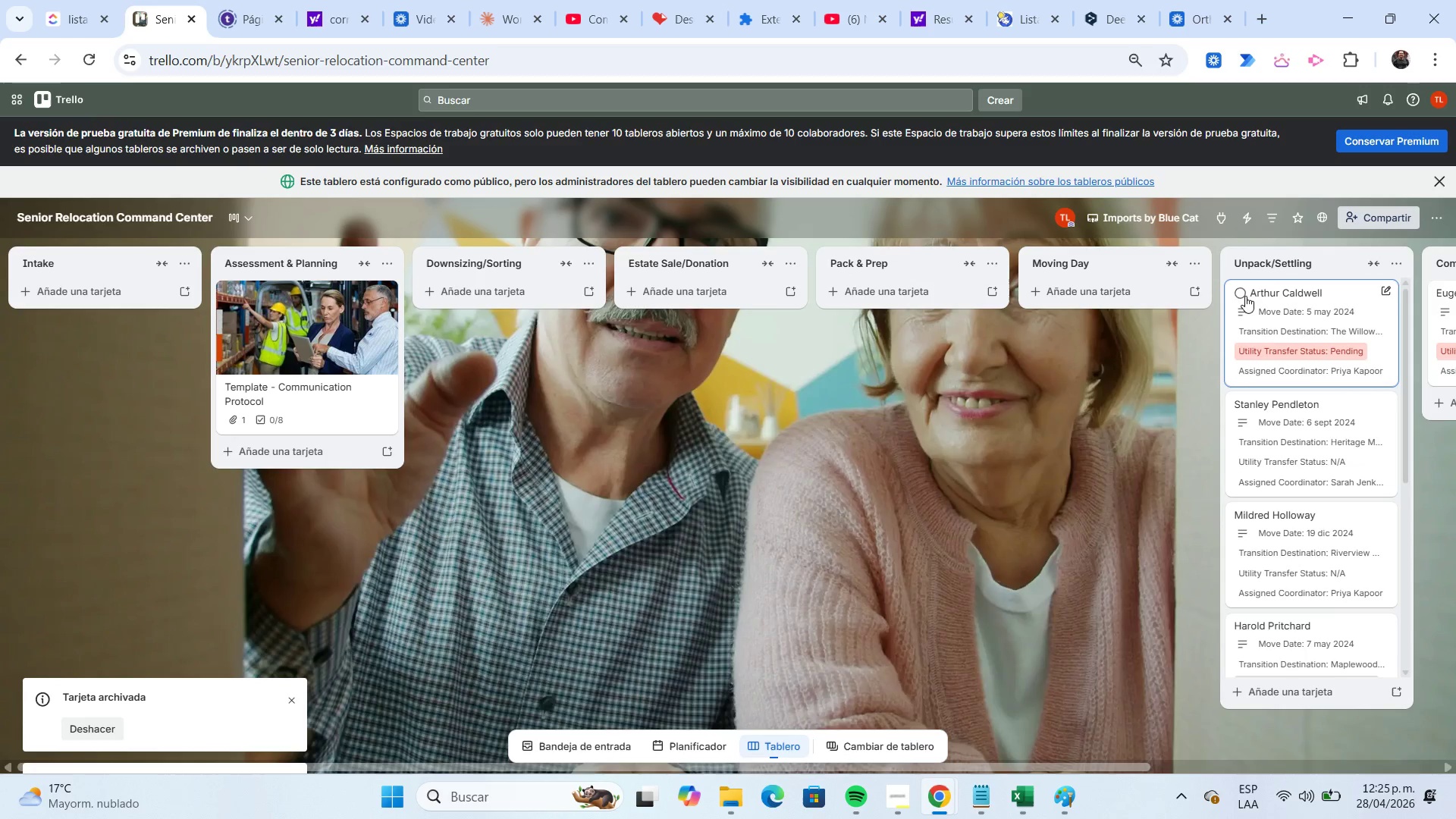 
left_click([1242, 295])
 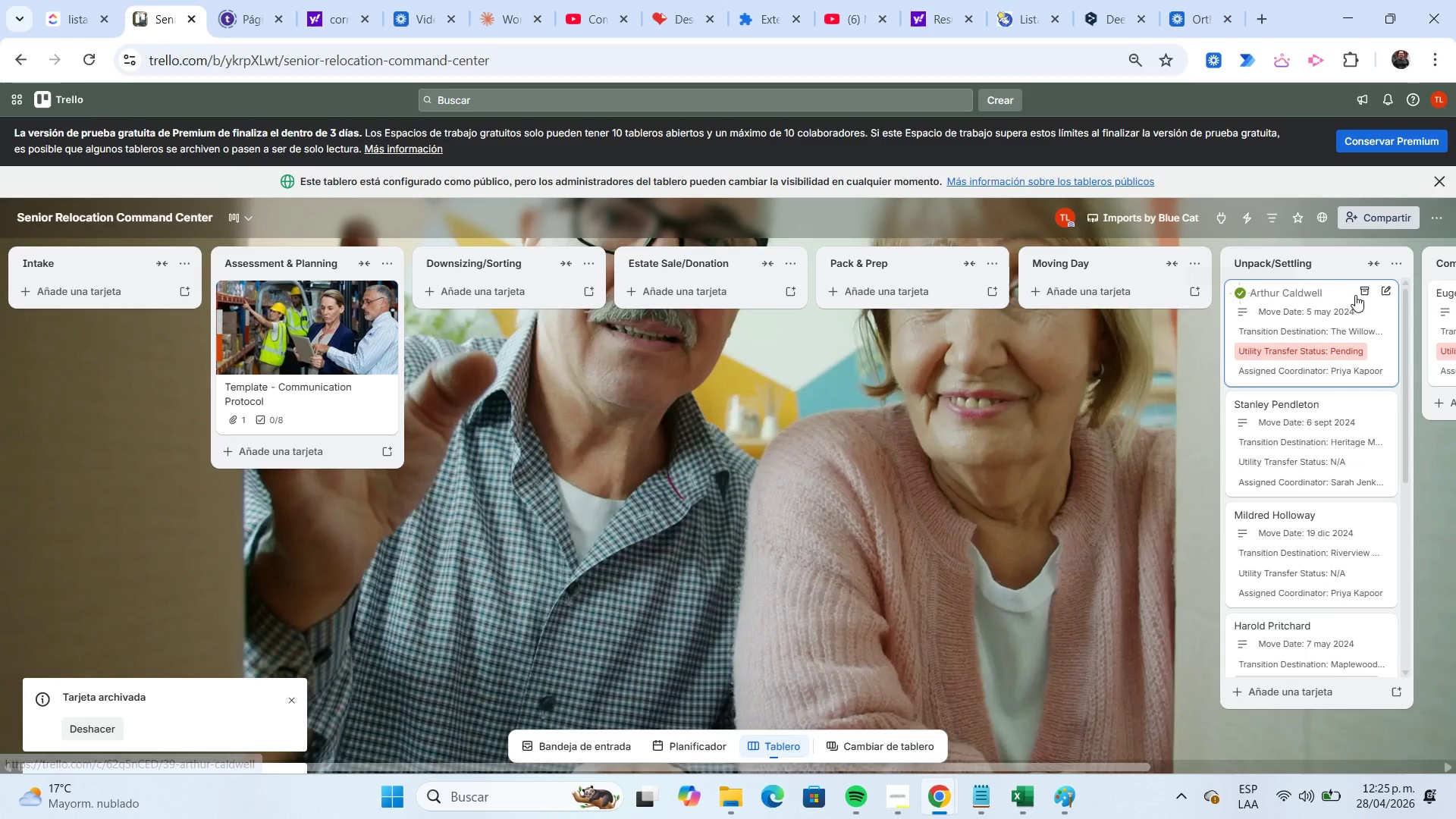 
left_click([1357, 294])
 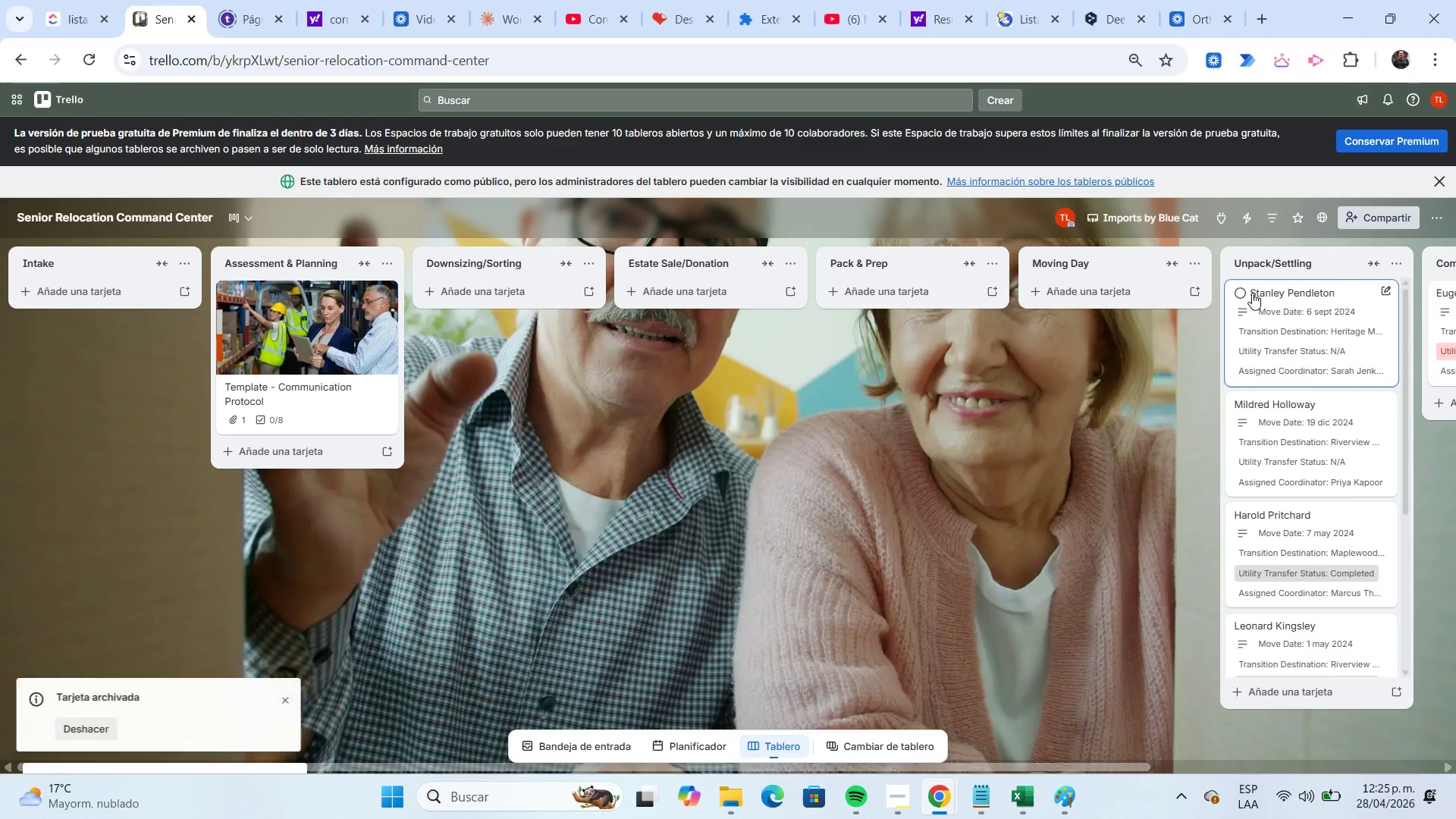 
left_click([1241, 293])
 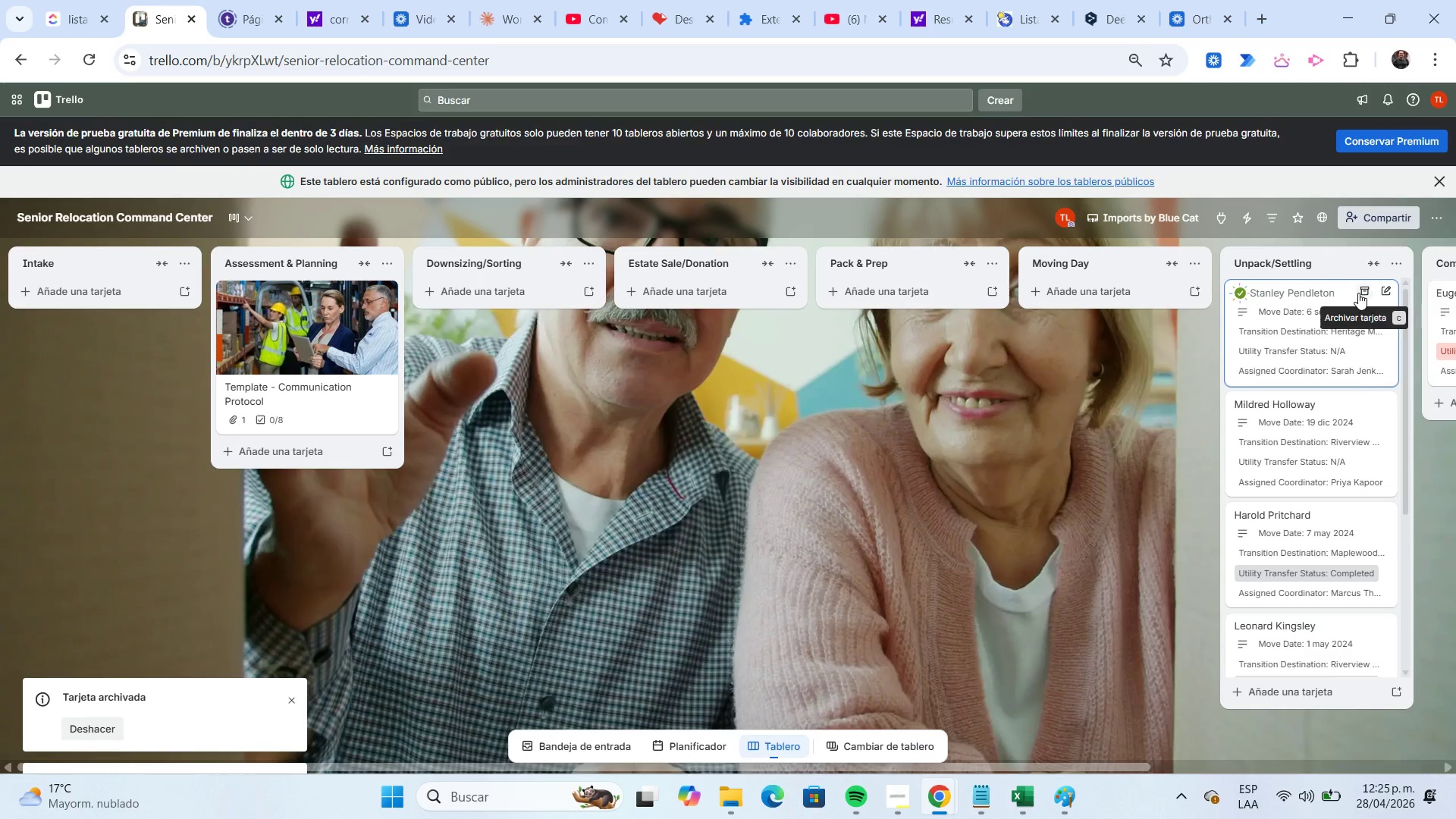 
left_click([1358, 293])
 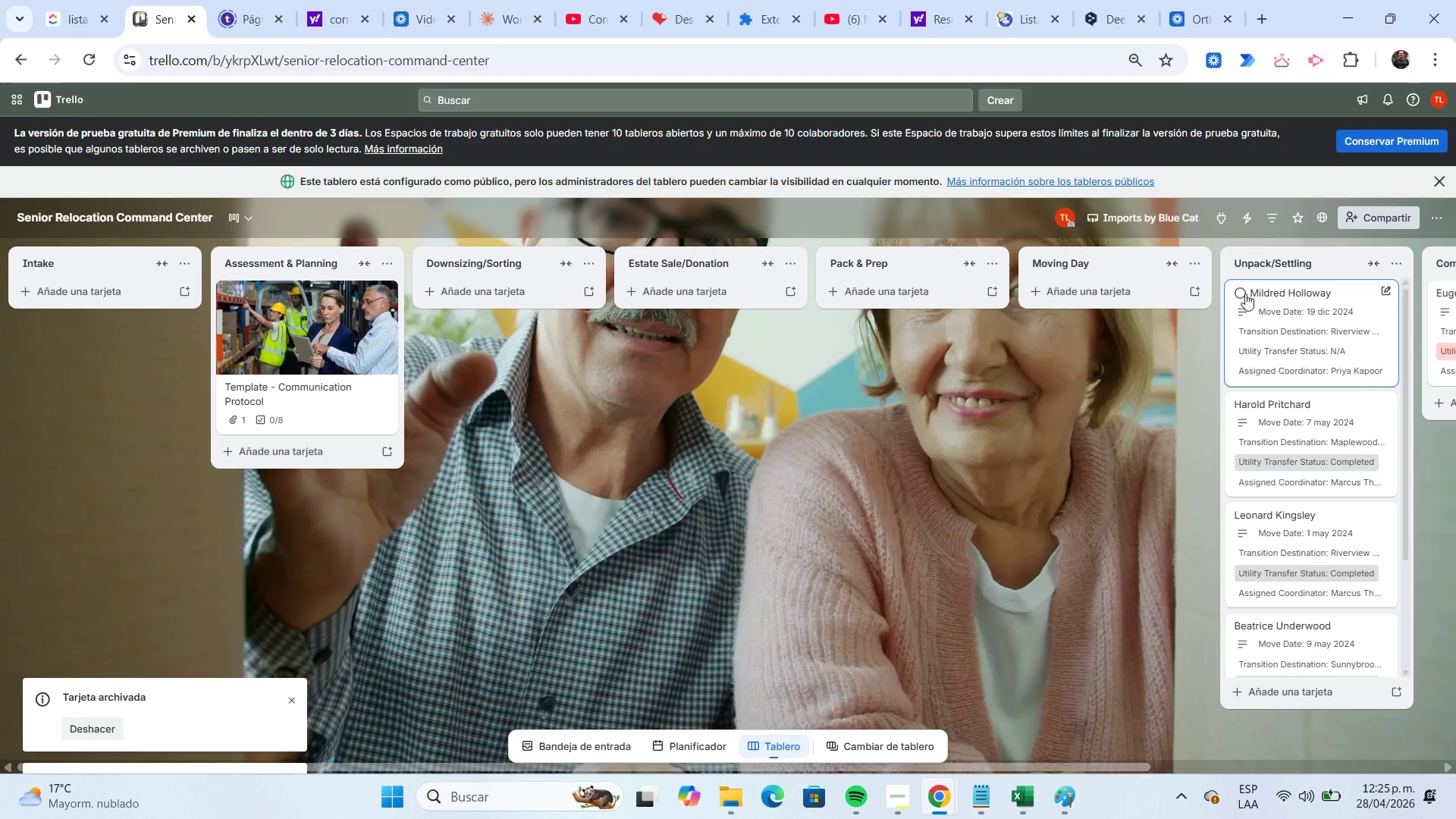 
left_click([1242, 293])
 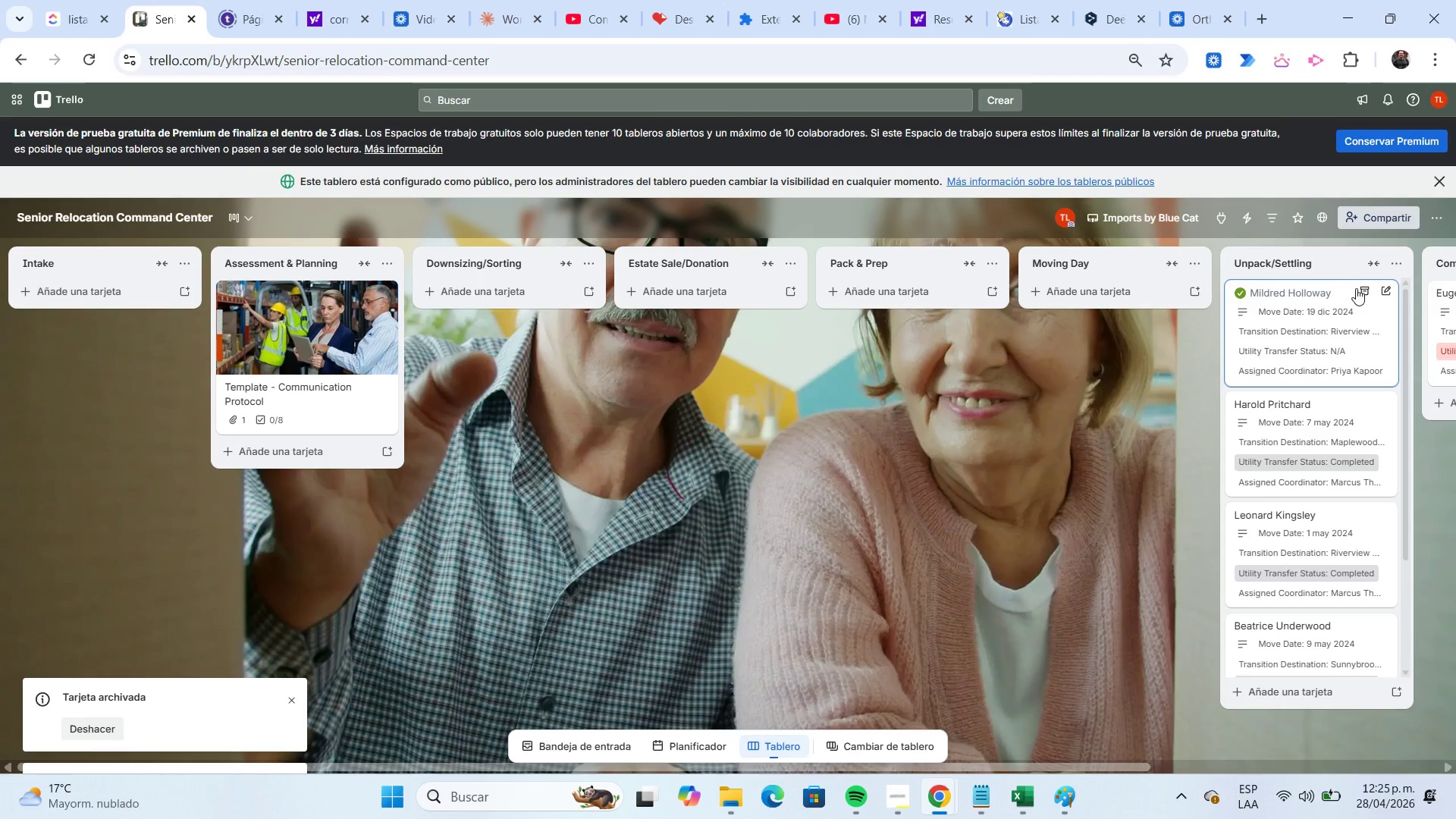 
left_click([1358, 290])
 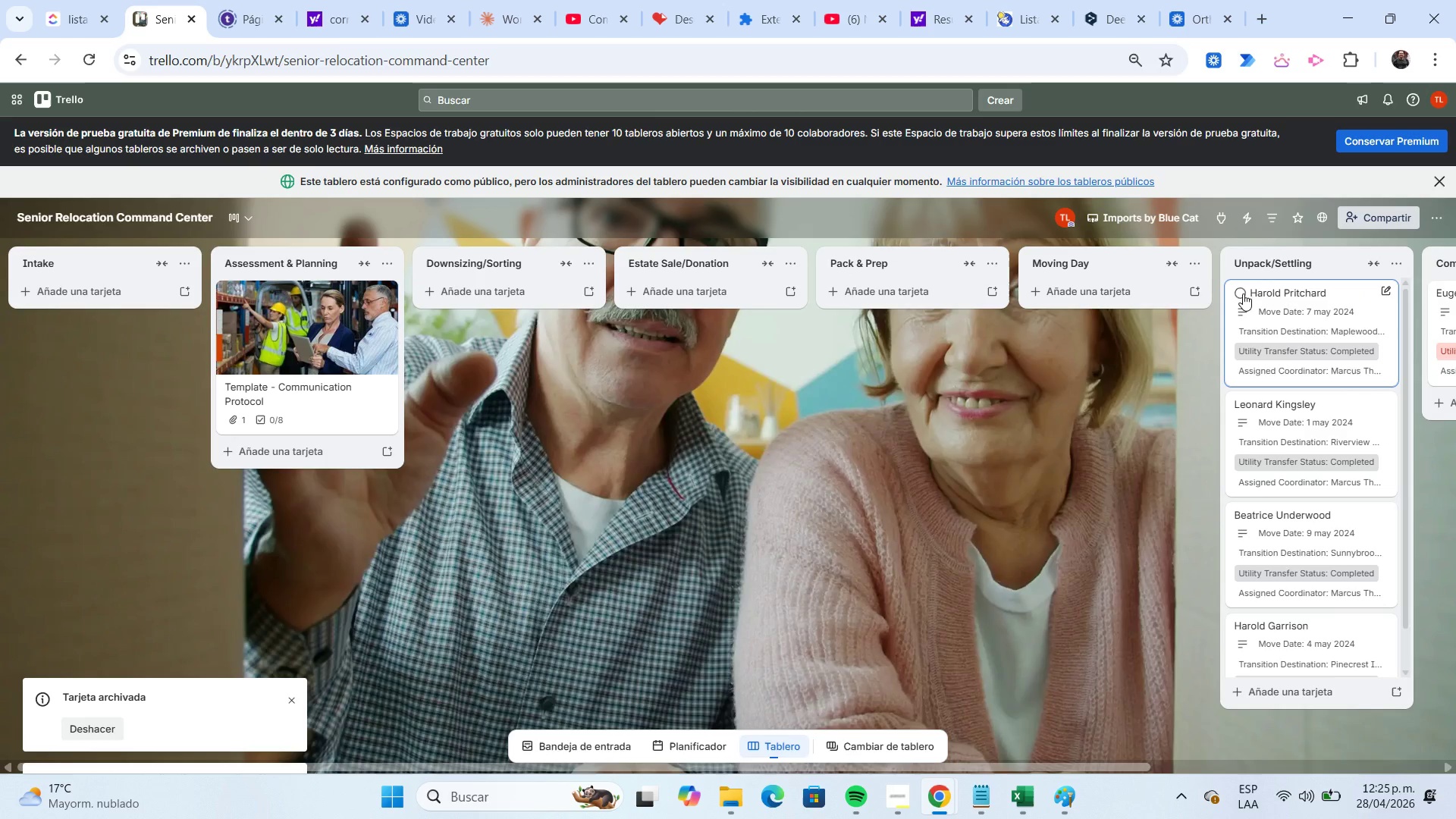 
left_click([1243, 293])
 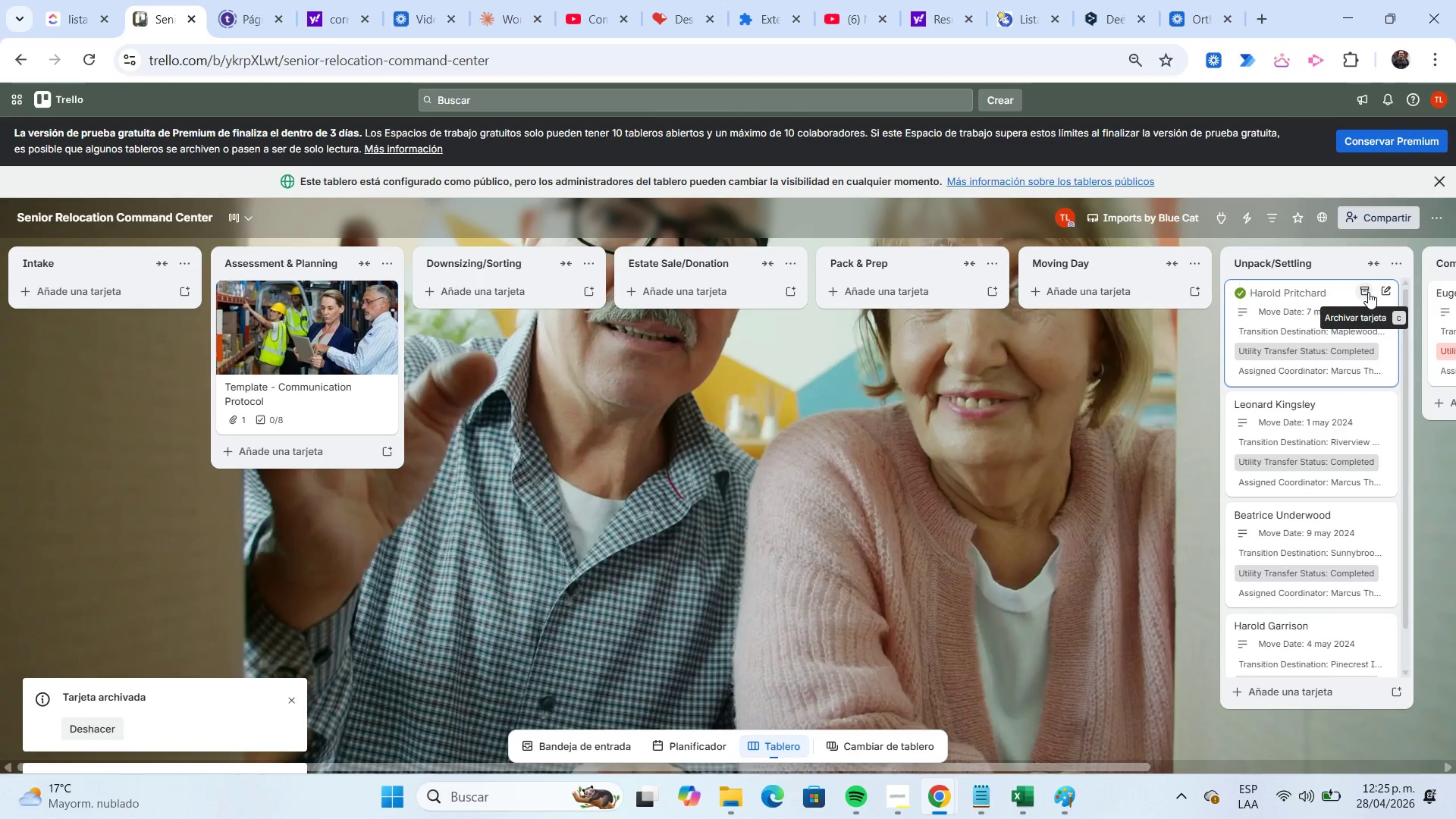 
left_click([1364, 292])
 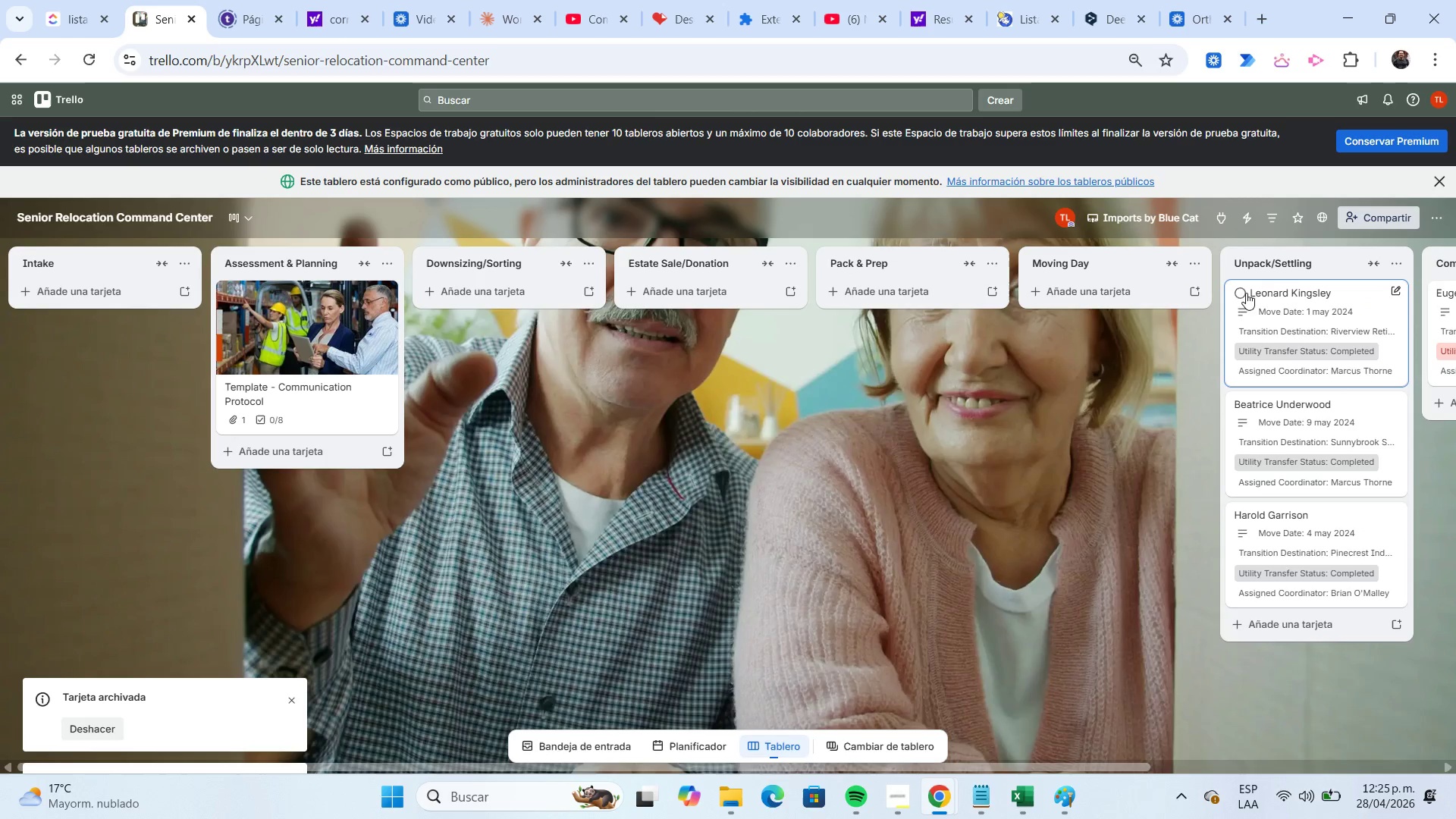 
left_click([1243, 291])
 